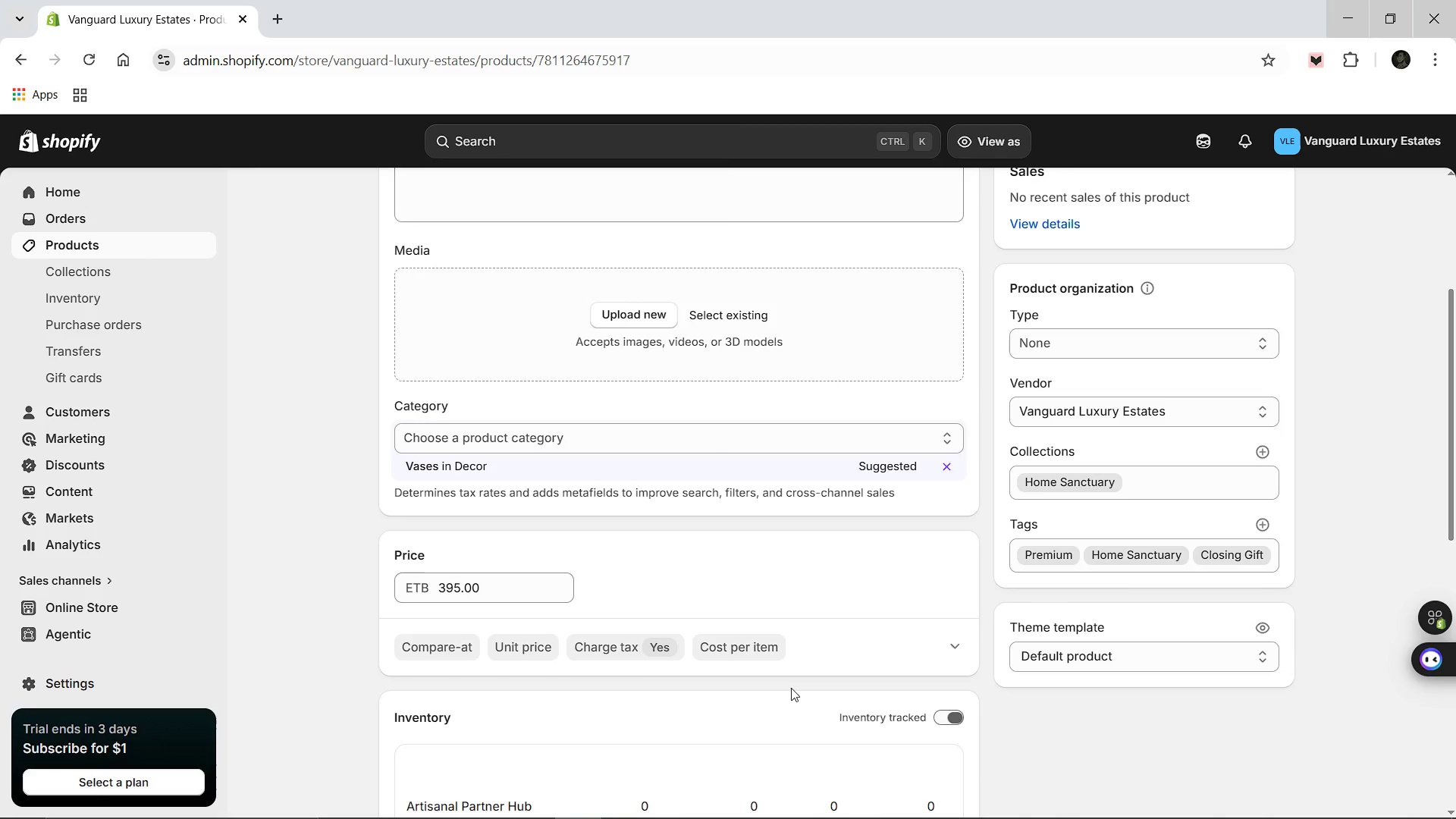 
scroll: coordinate [791, 688], scroll_direction: down, amount: 1.0
 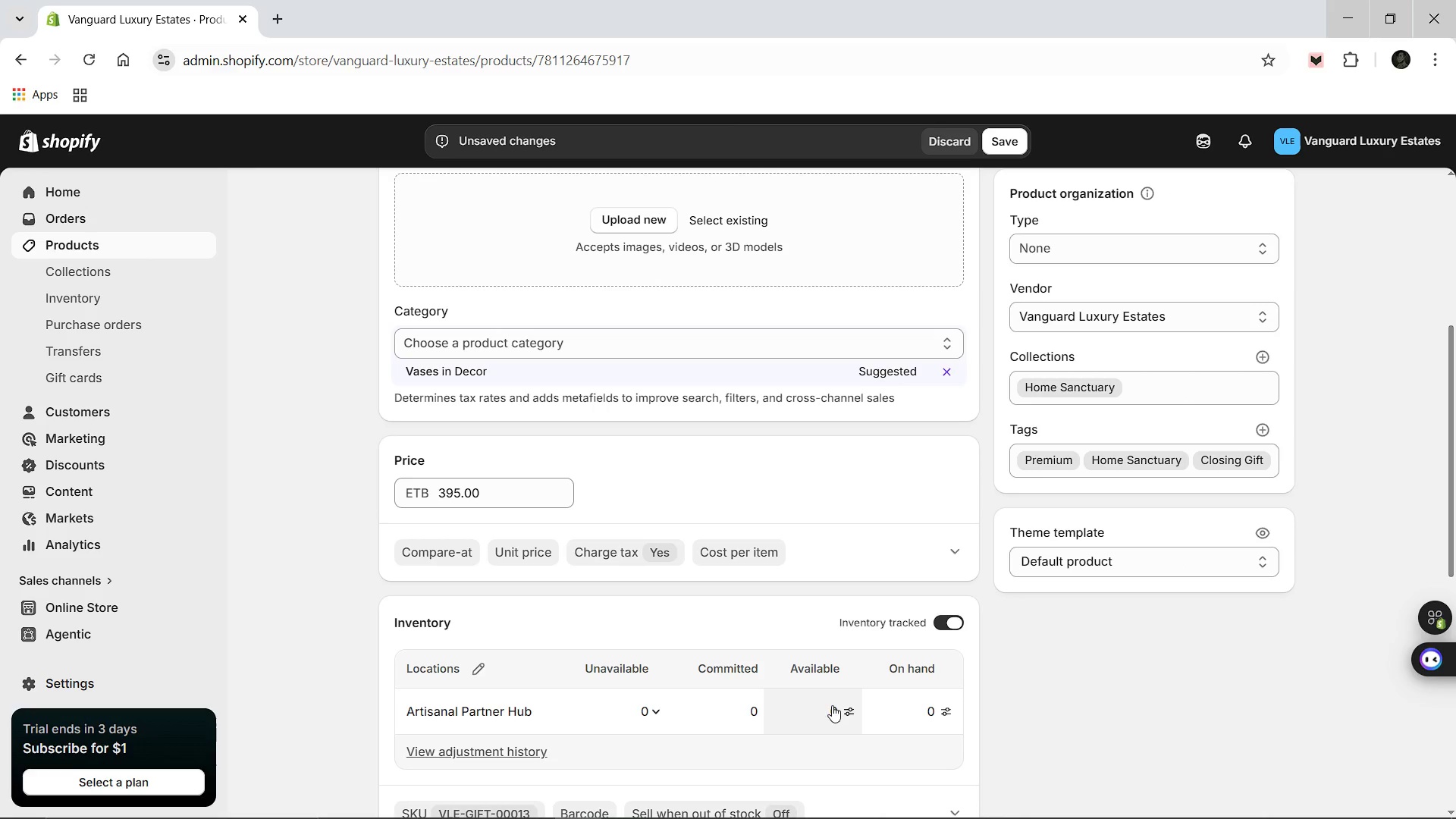 
left_click([830, 708])
 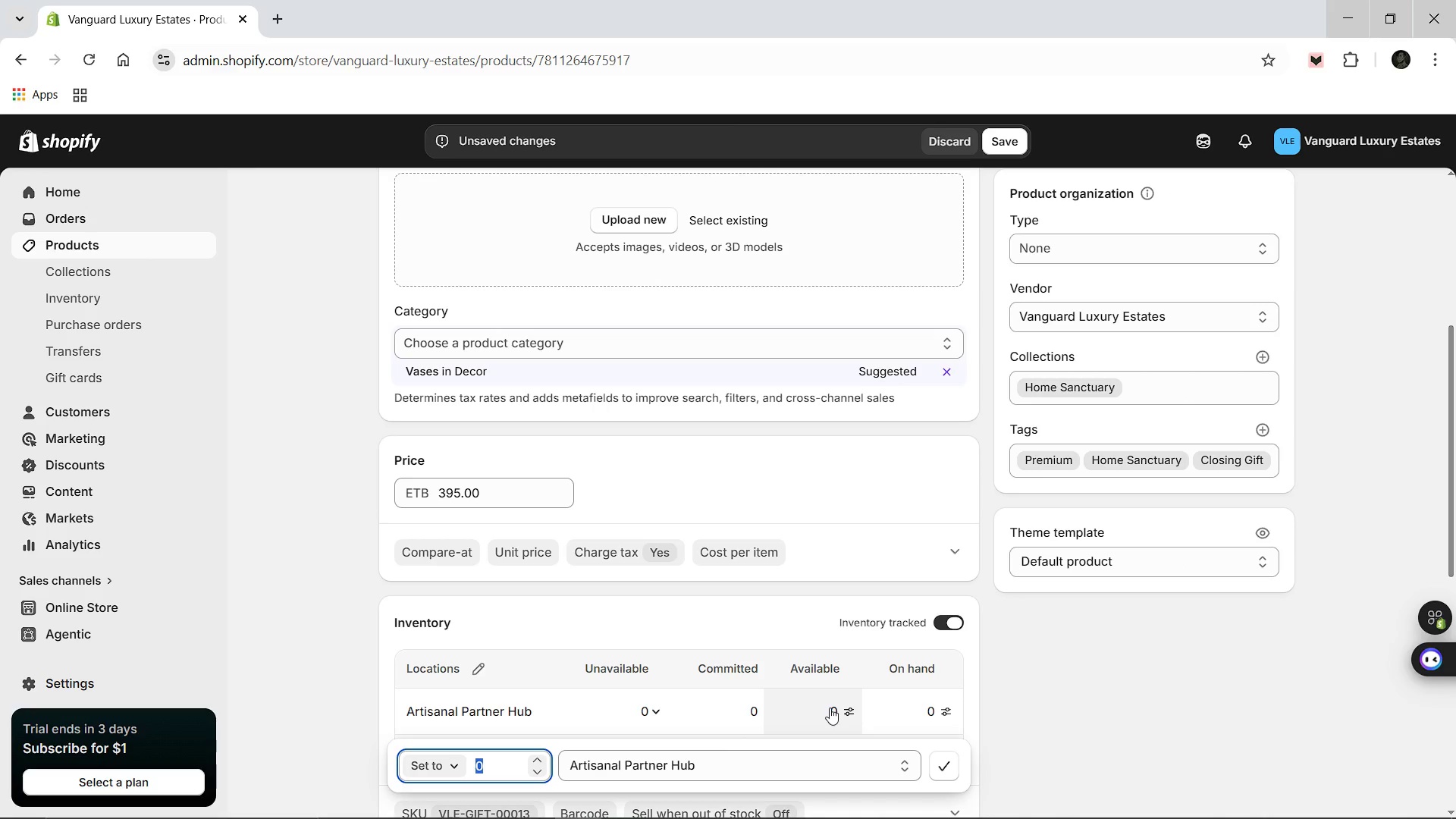 
scroll: coordinate [830, 708], scroll_direction: up, amount: 9.0
 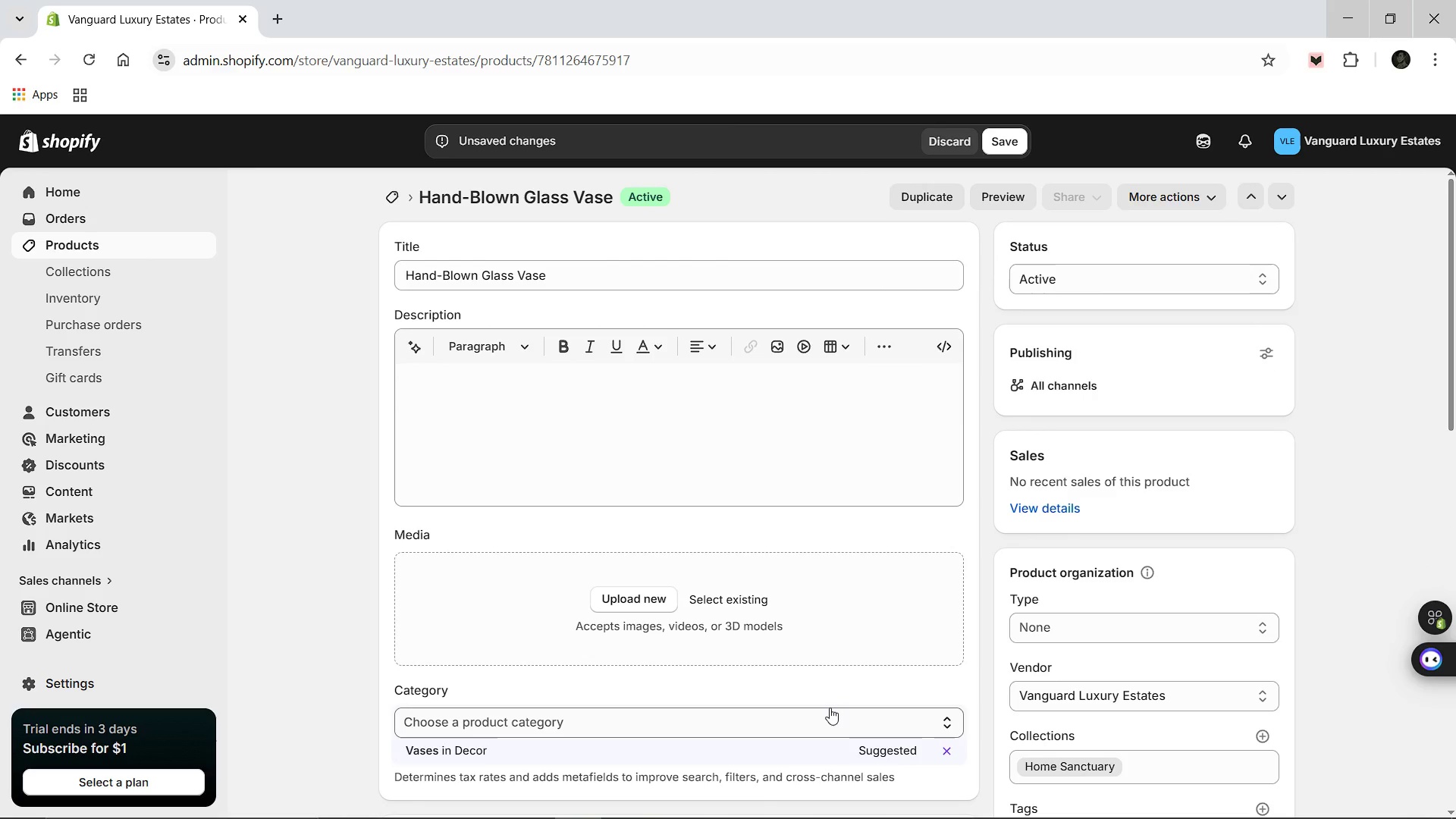 
scroll: coordinate [830, 708], scroll_direction: down, amount: 5.0
 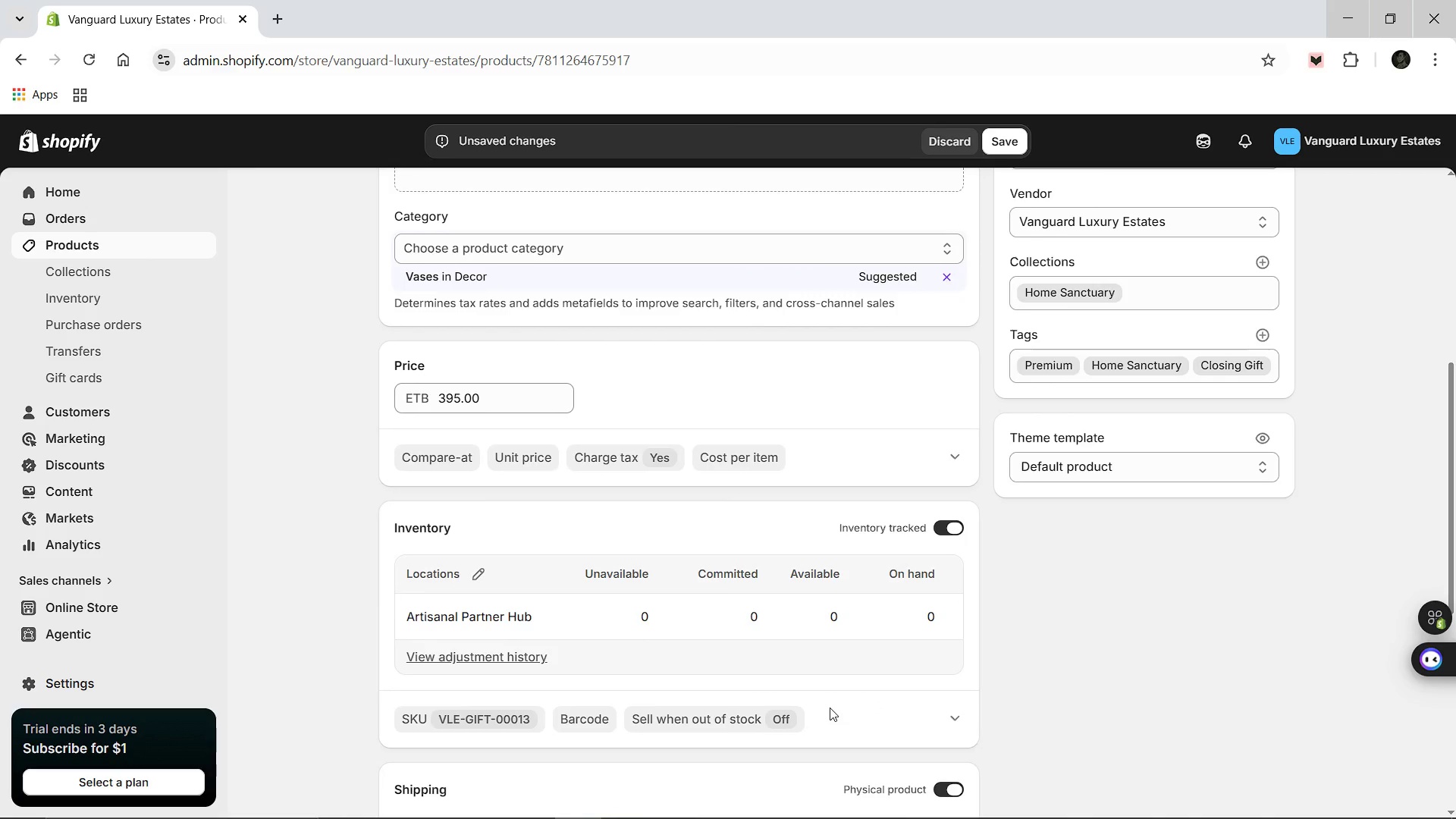 
scroll: coordinate [830, 708], scroll_direction: none, amount: 0.0
 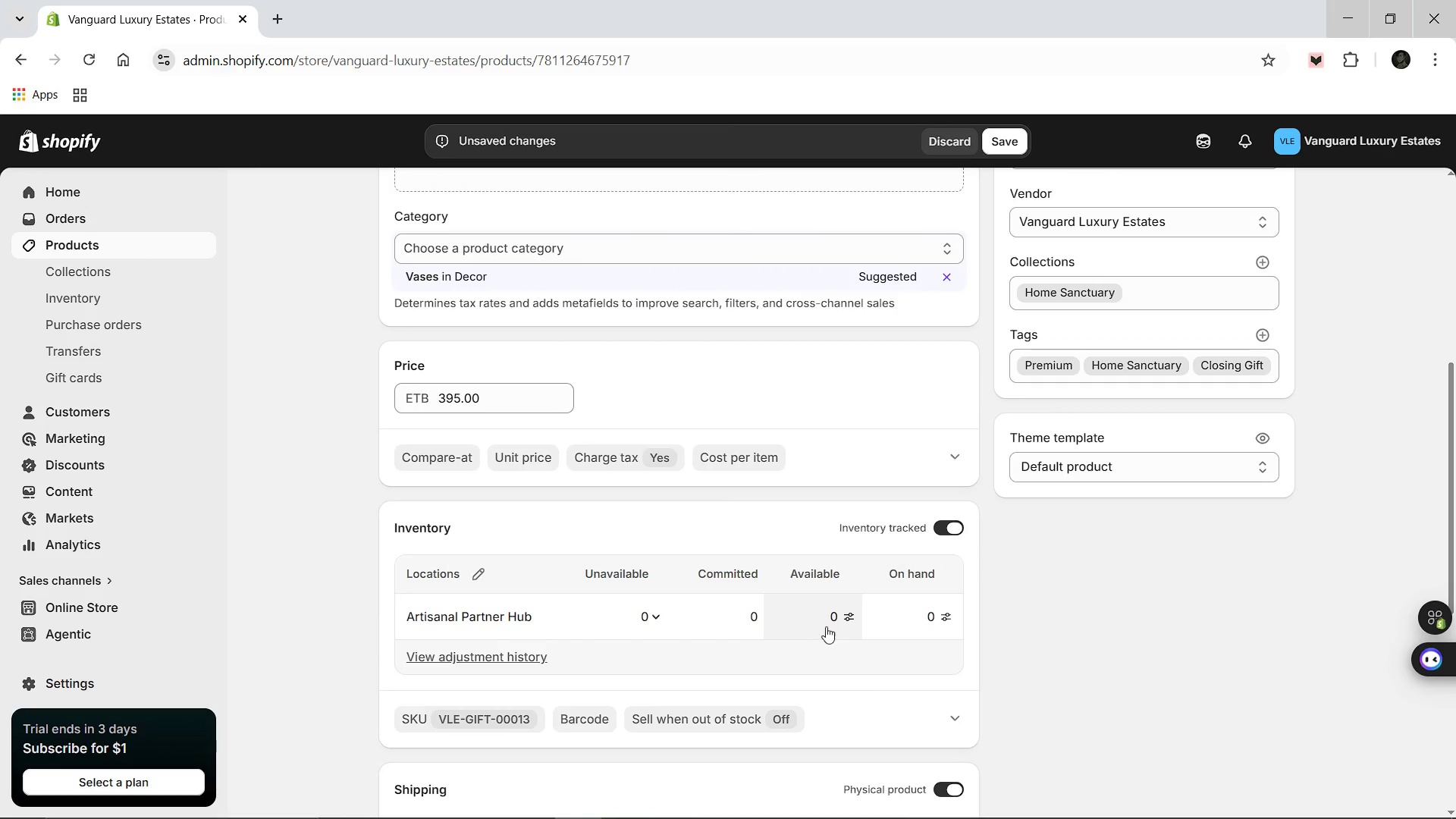 
left_click([827, 625])
 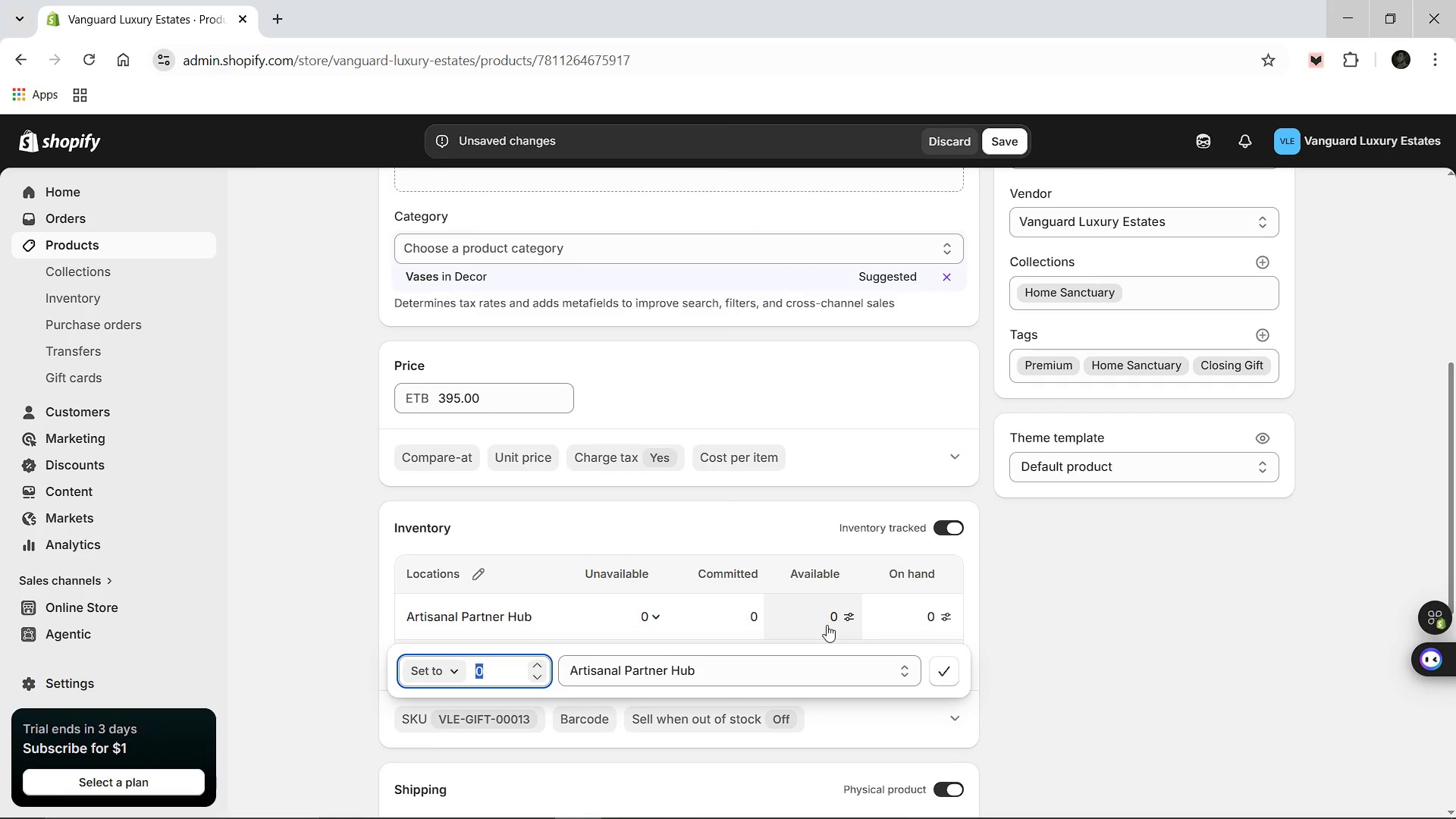 
type(18)
 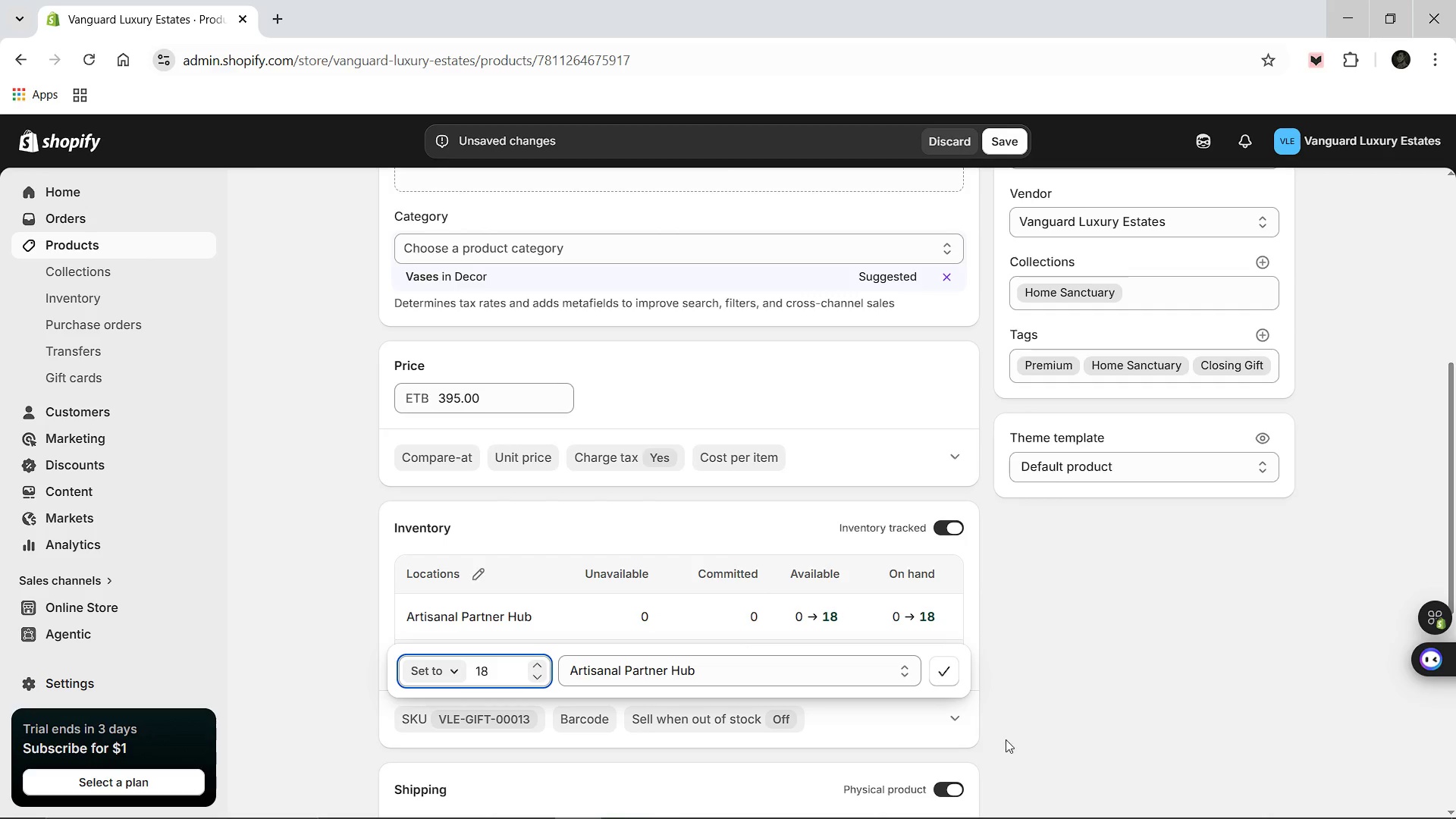 
left_click([952, 676])
 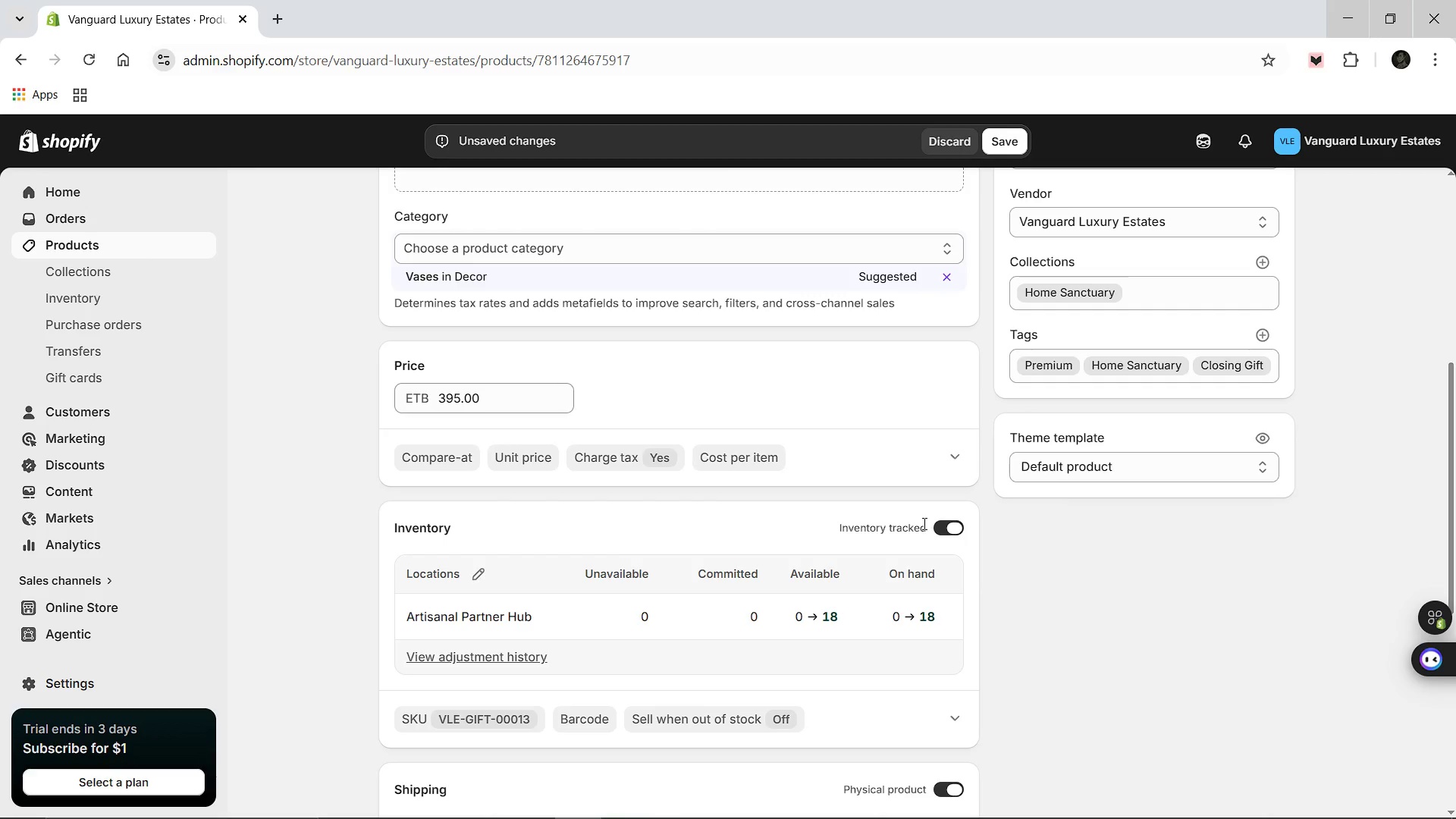 
wait(5.53)
 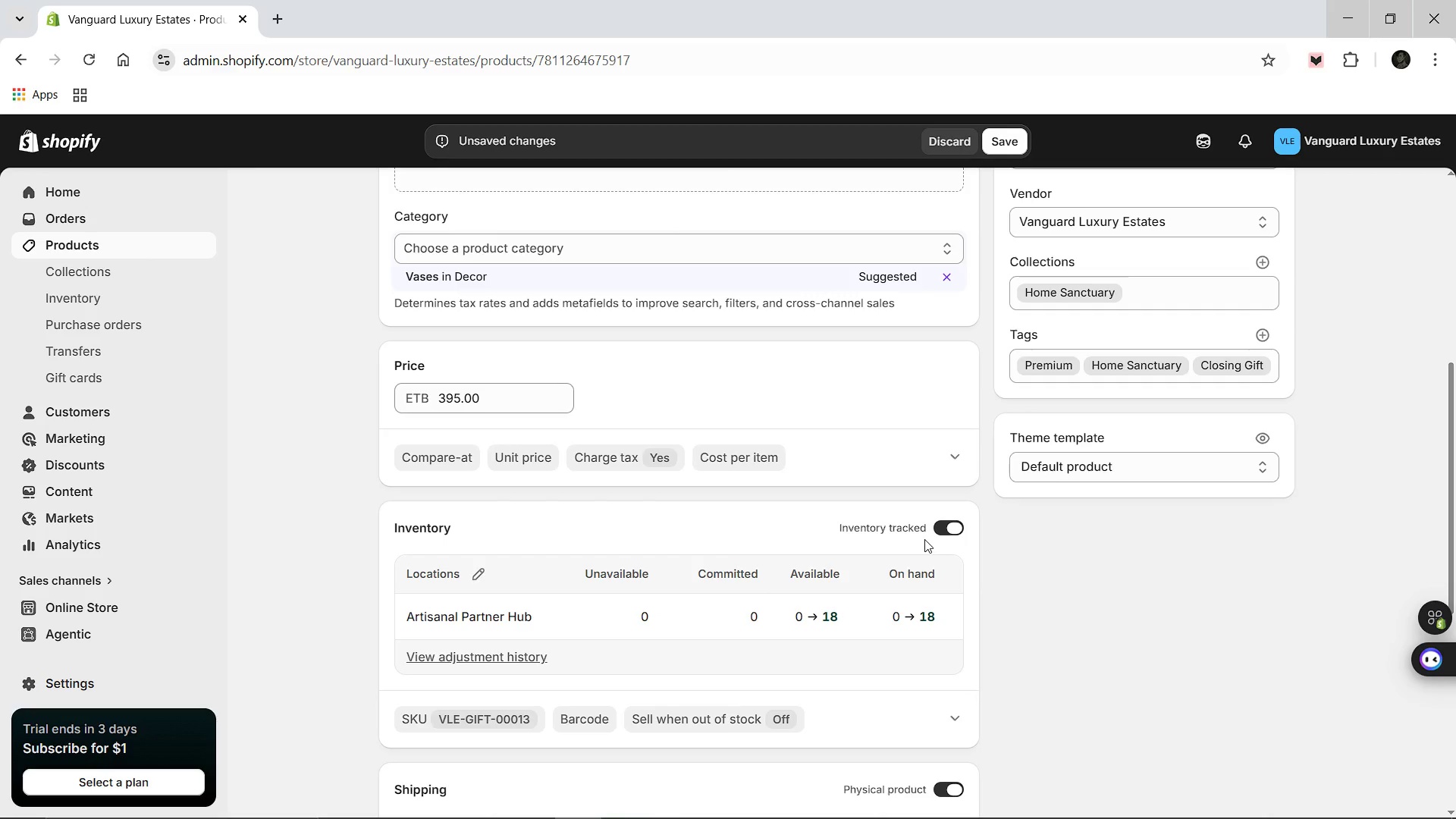 
left_click([986, 146])
 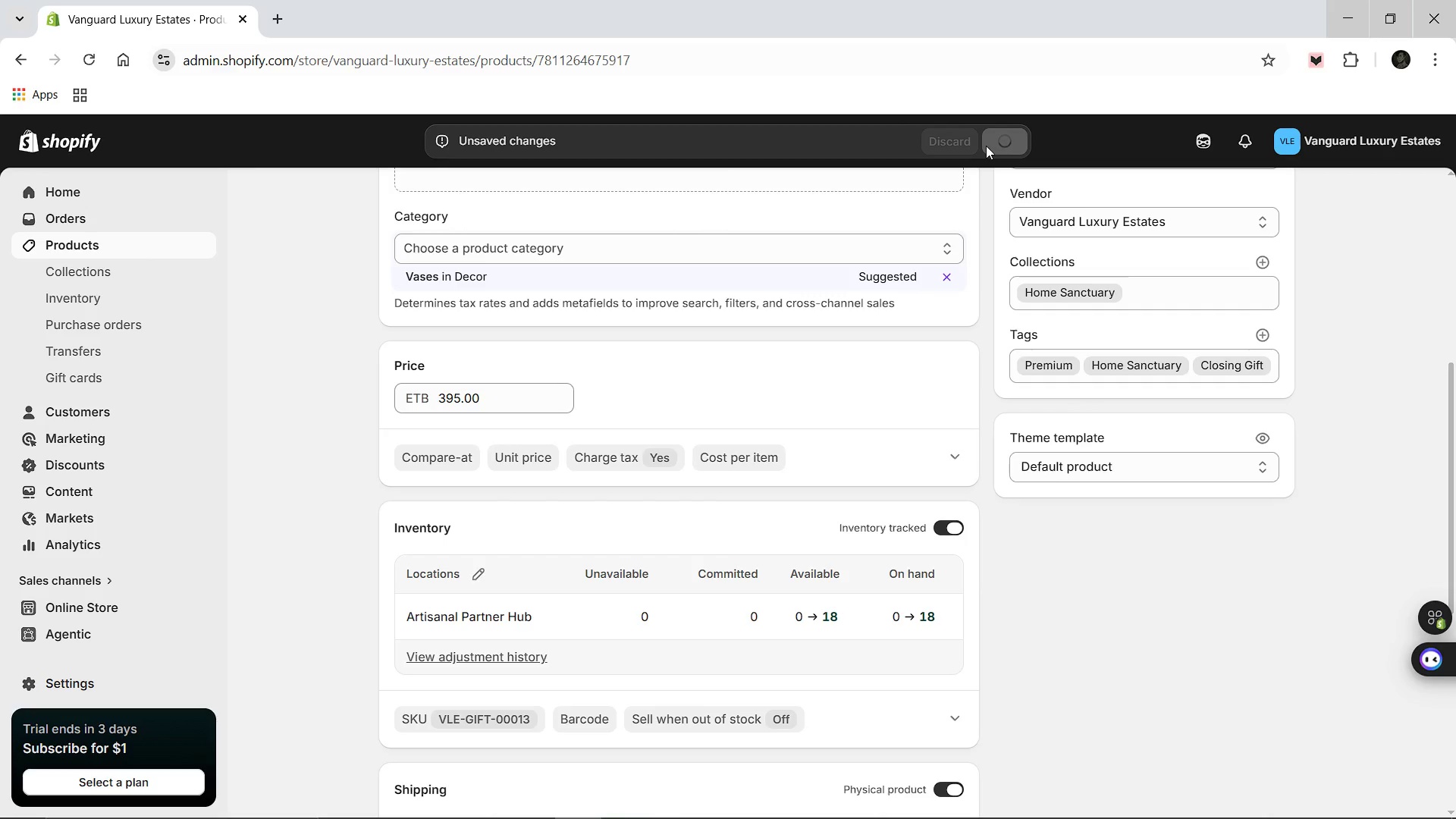 
wait(8.81)
 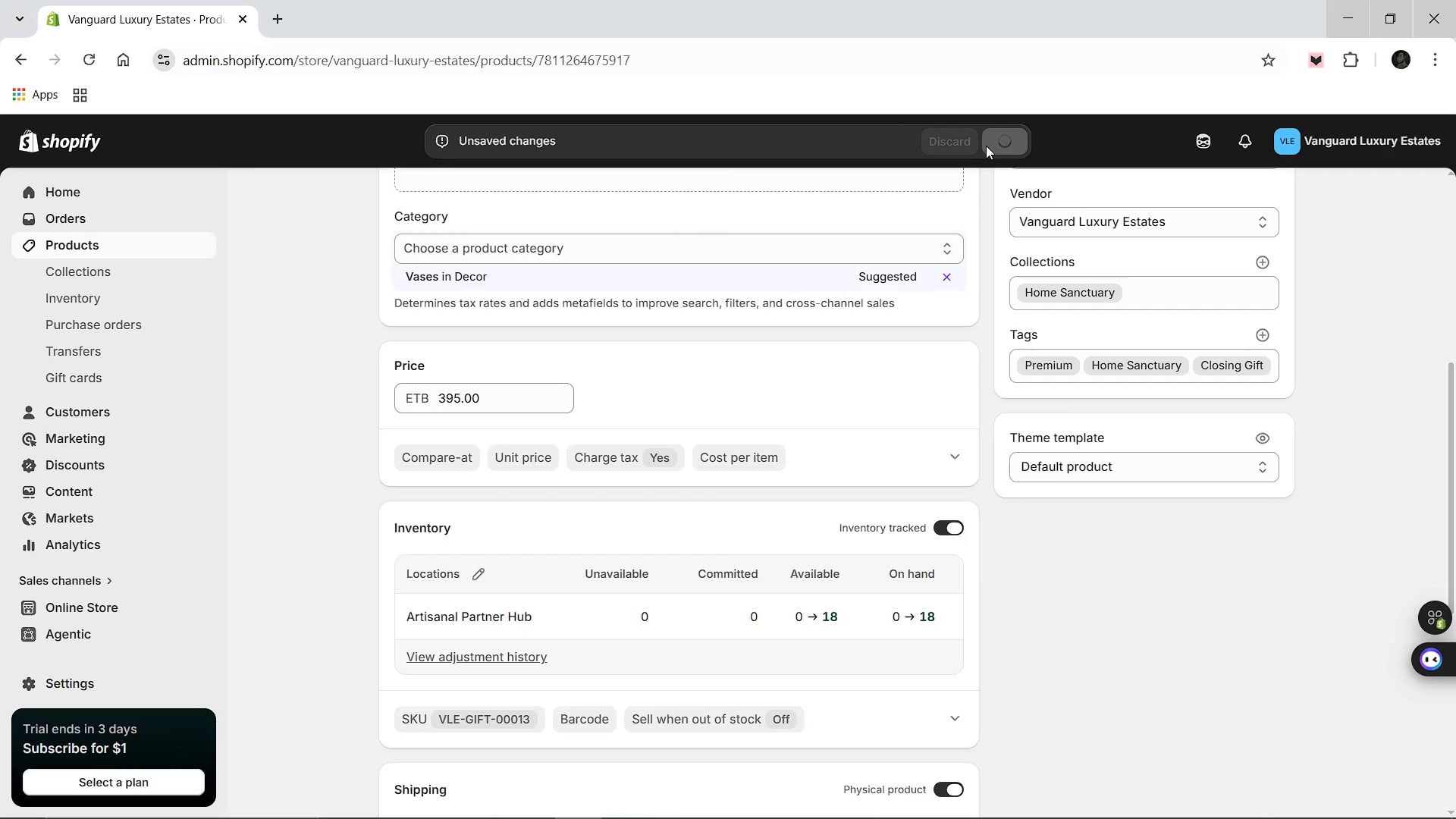 
scroll: coordinate [400, 277], scroll_direction: up, amount: 9.0
 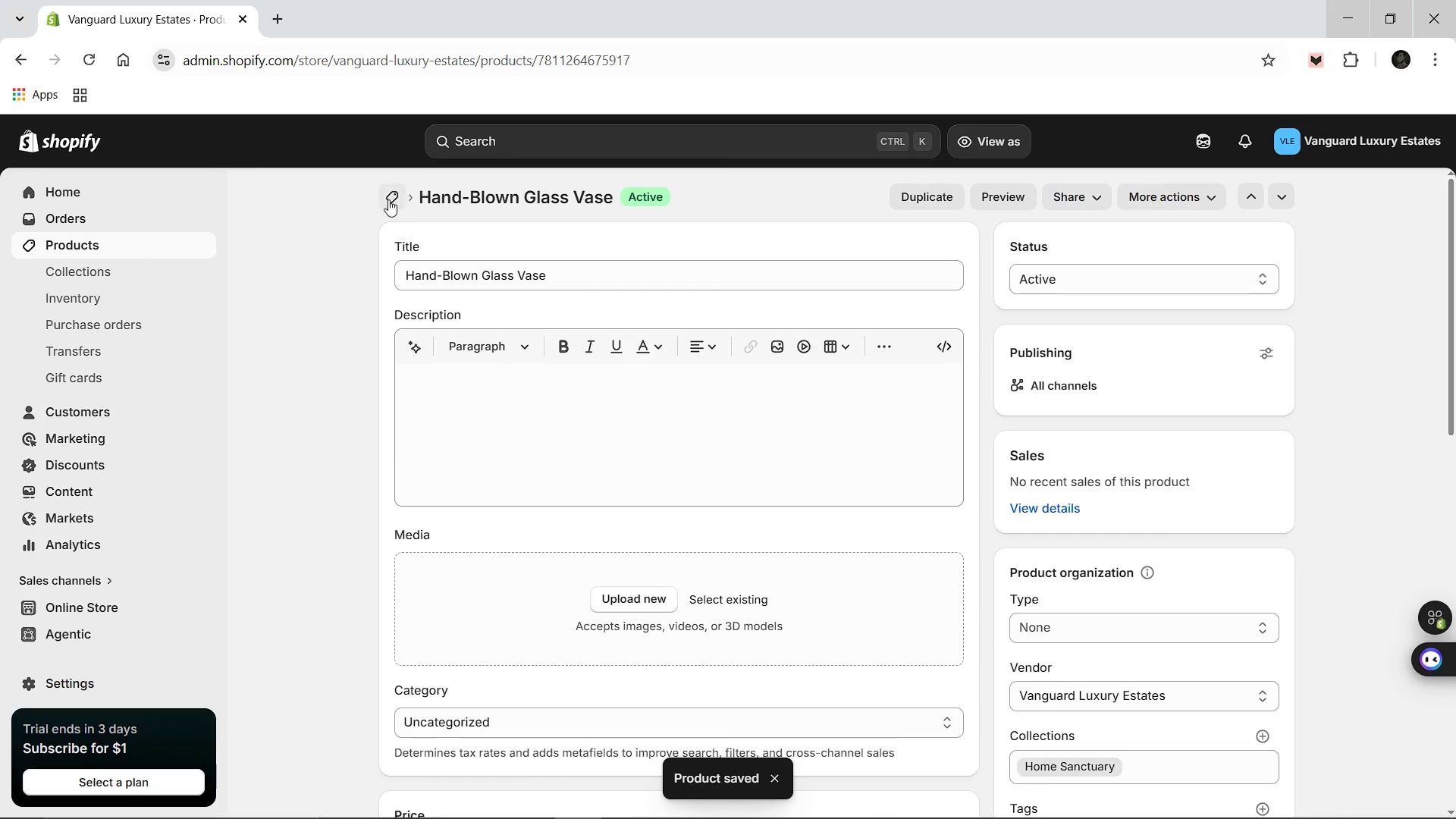 
left_click([388, 199])
 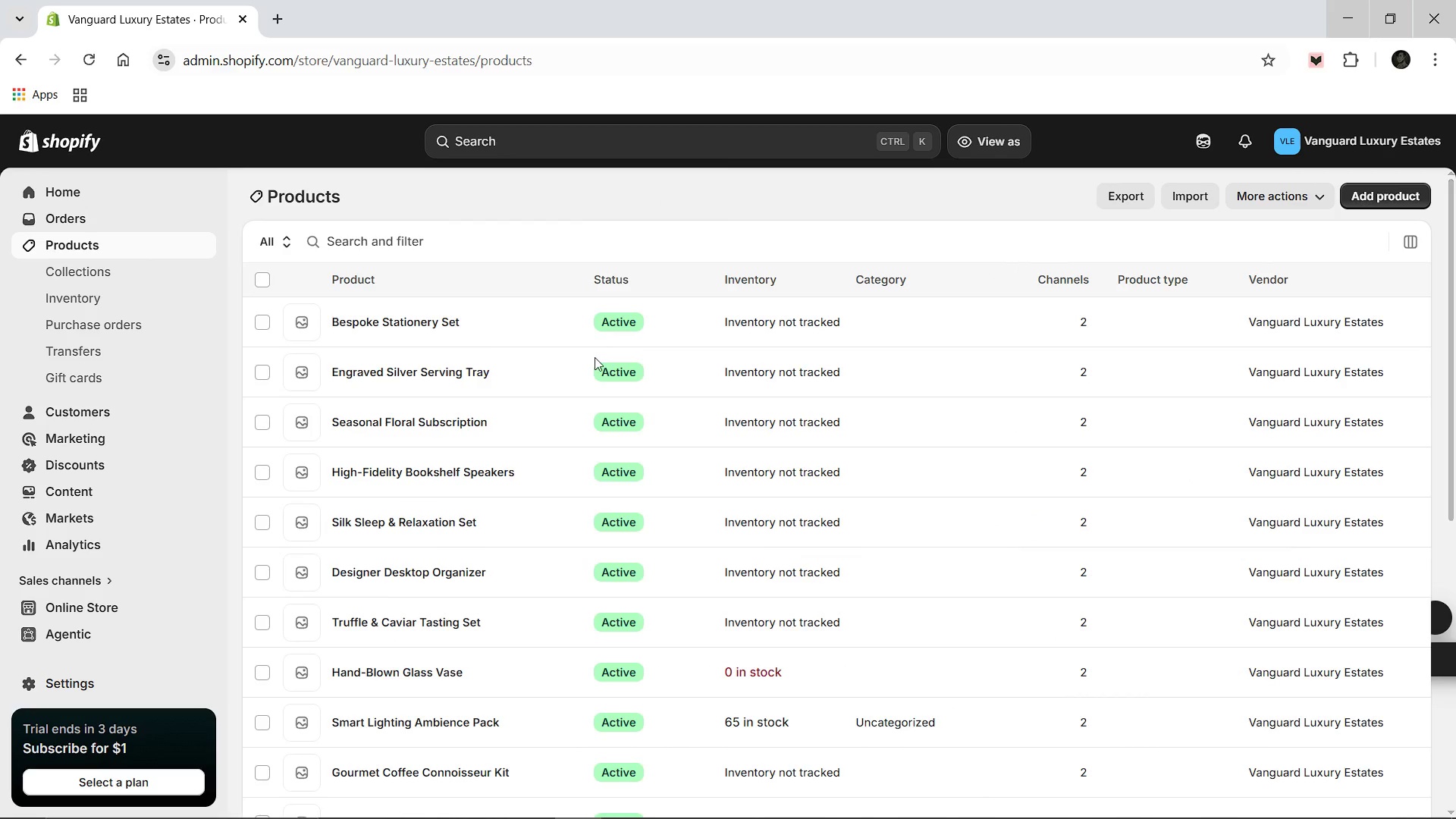 
scroll: coordinate [478, 415], scroll_direction: down, amount: 2.0
 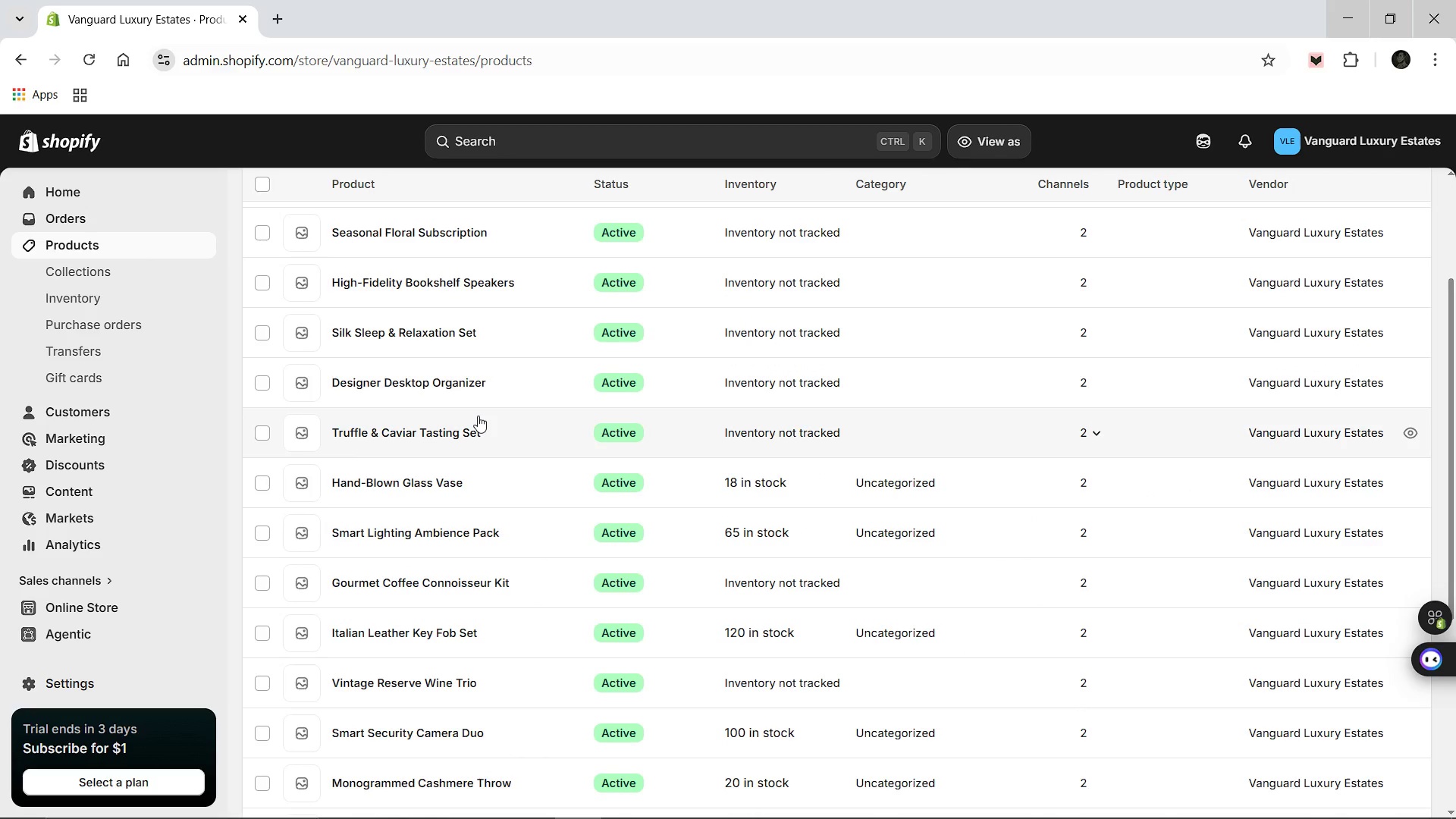 
scroll: coordinate [478, 416], scroll_direction: up, amount: 1.0
 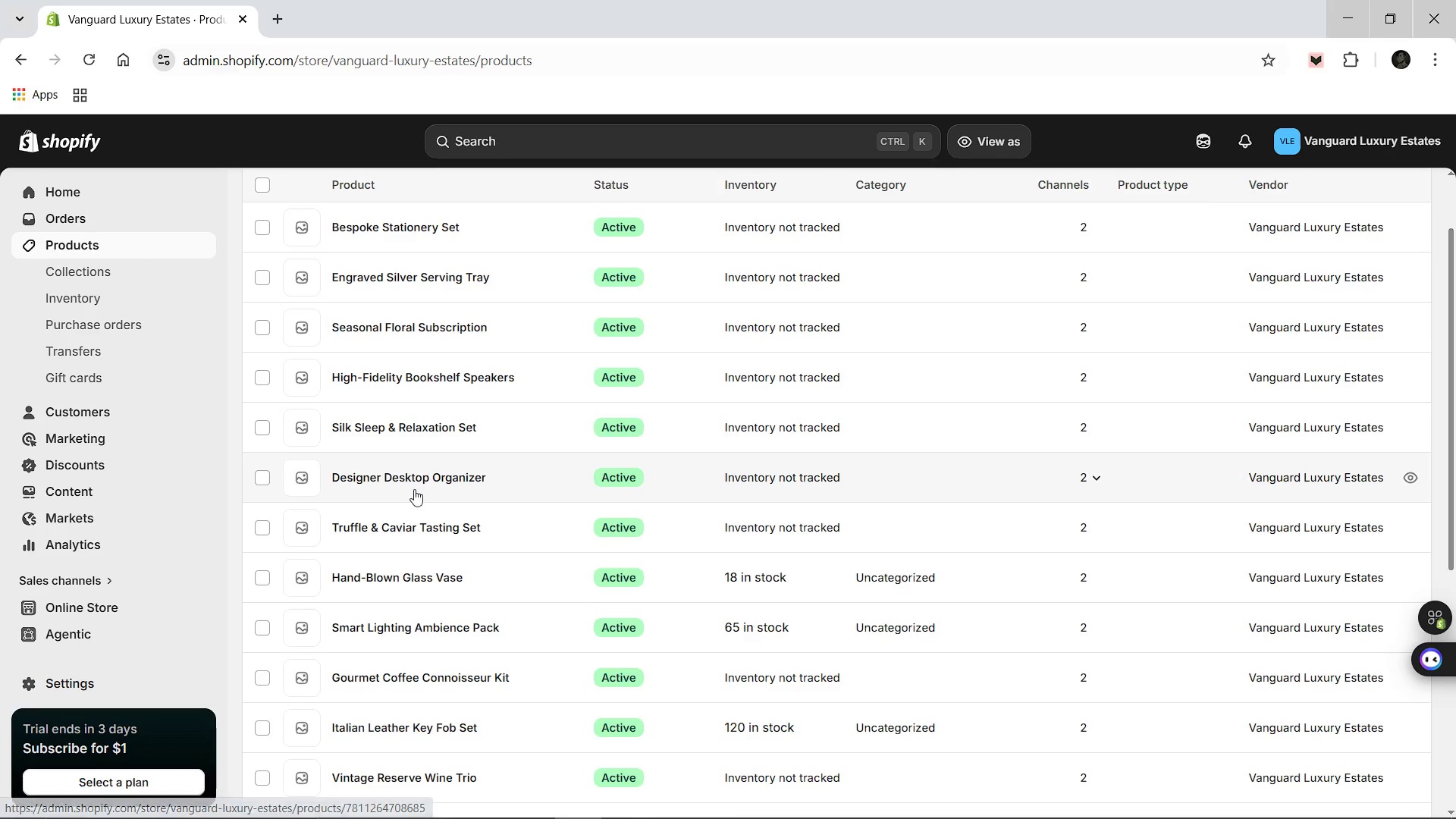 
left_click([414, 475])
 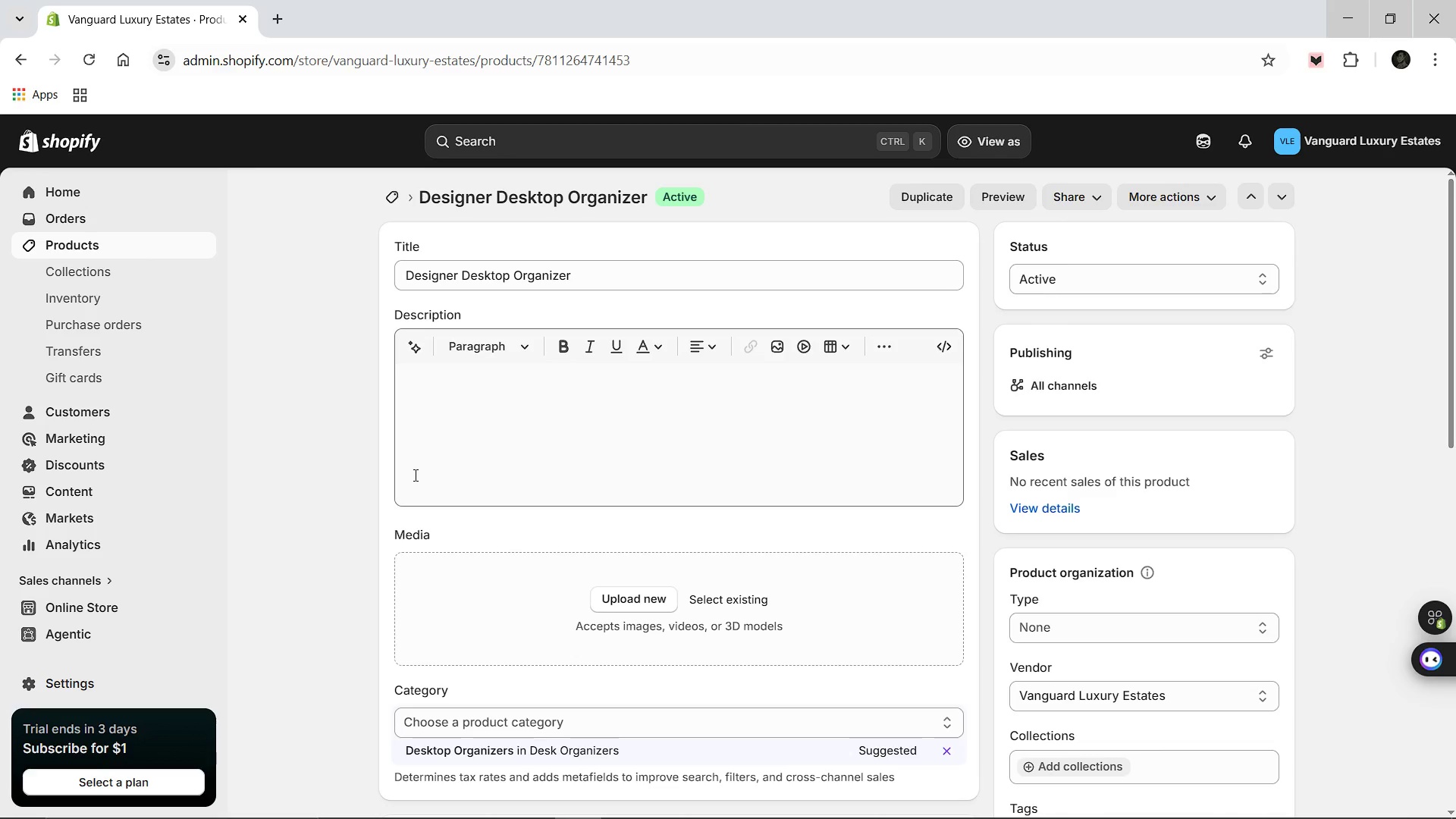 
wait(9.78)
 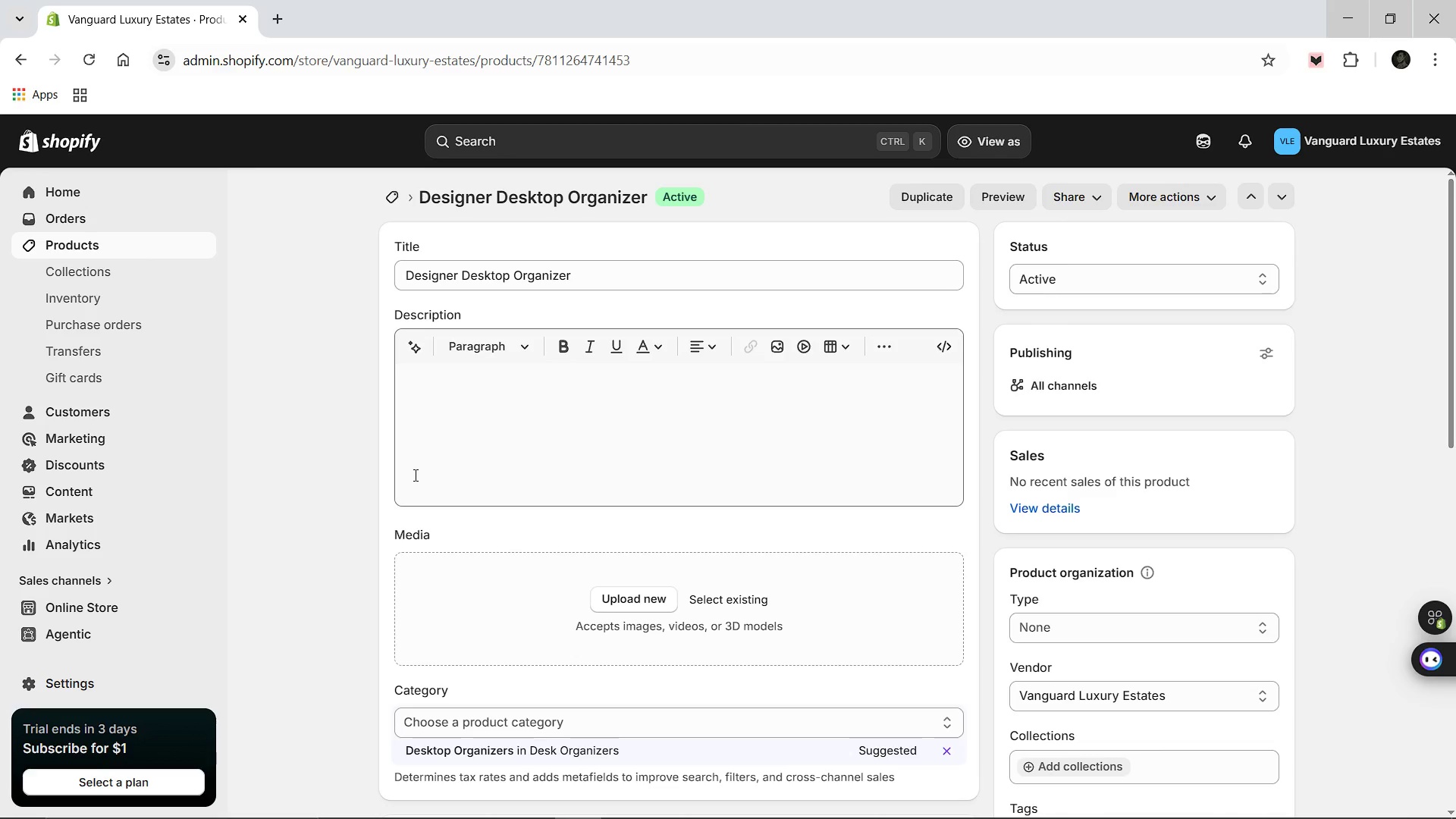 
scroll: coordinate [717, 552], scroll_direction: down, amount: 5.0
 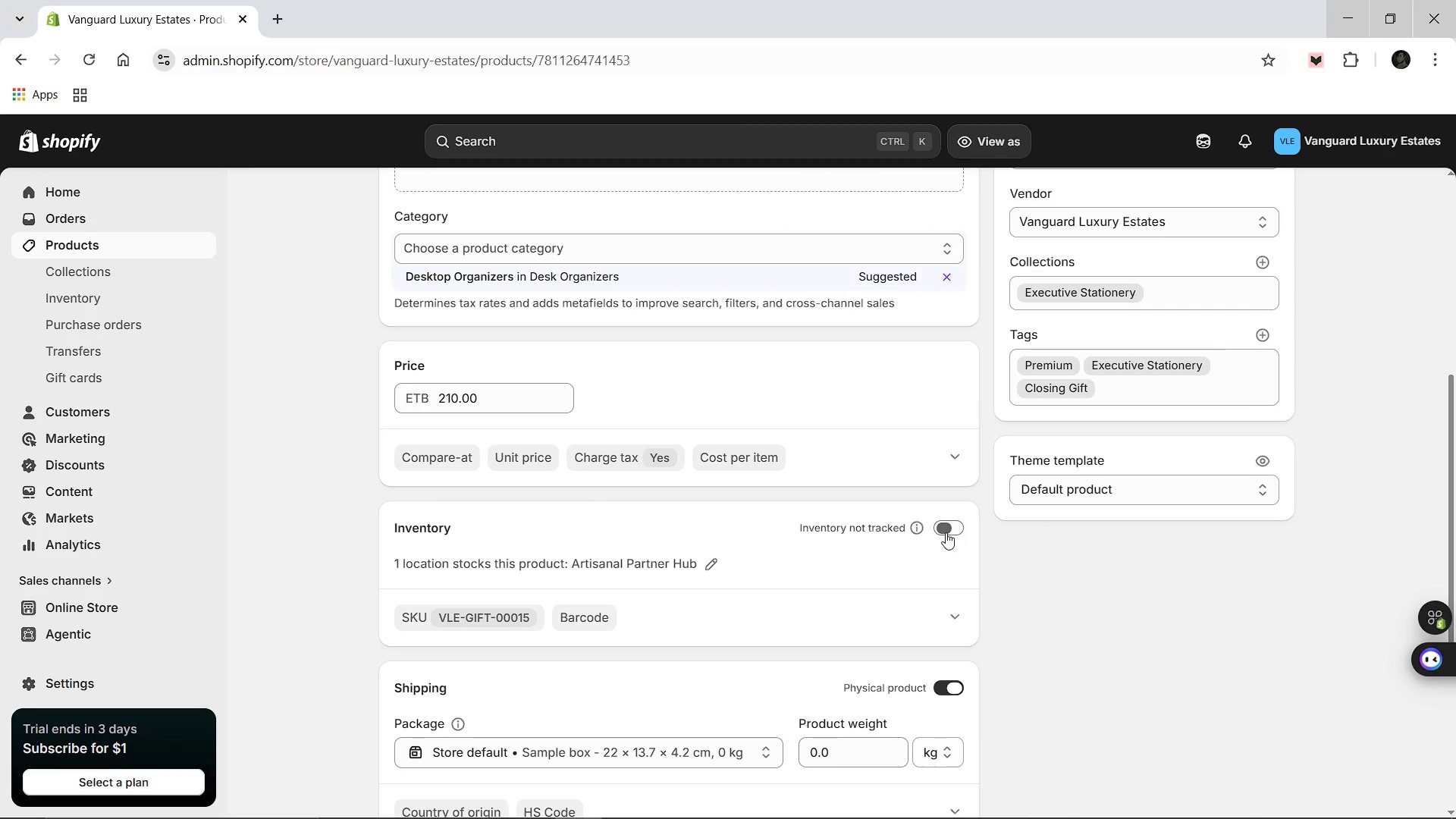 
left_click([946, 532])
 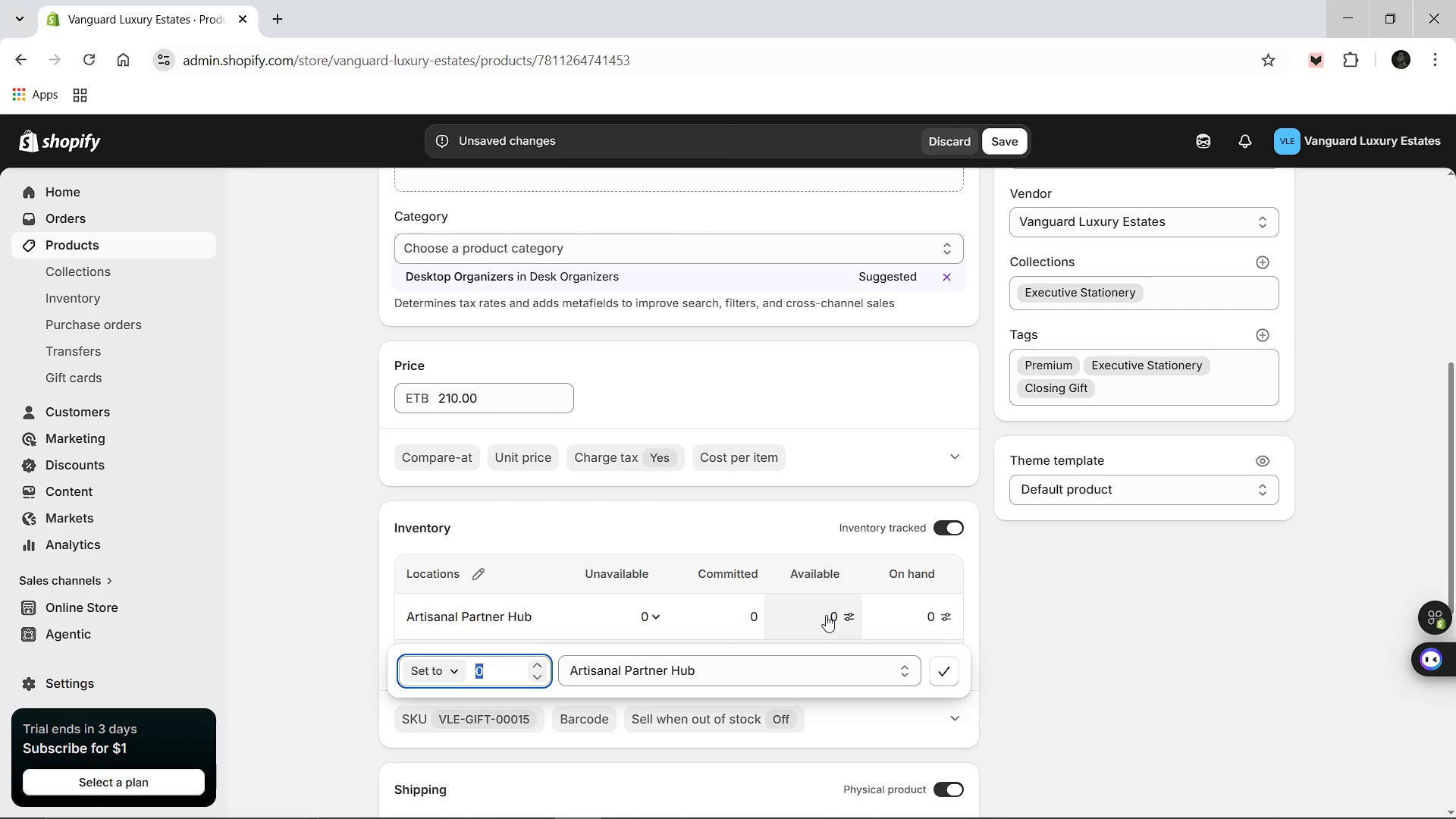 
type(50)
 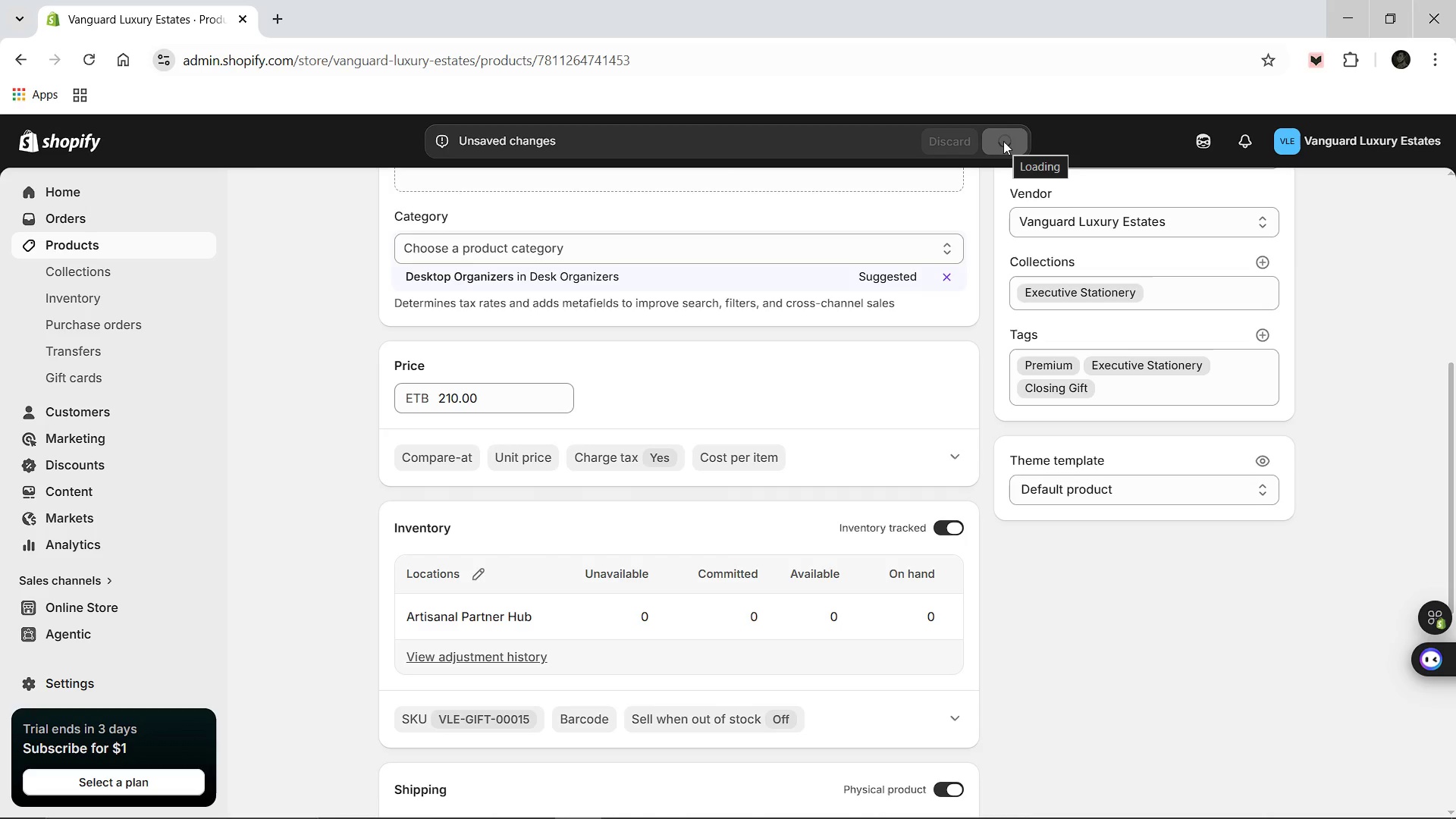 
wait(11.73)
 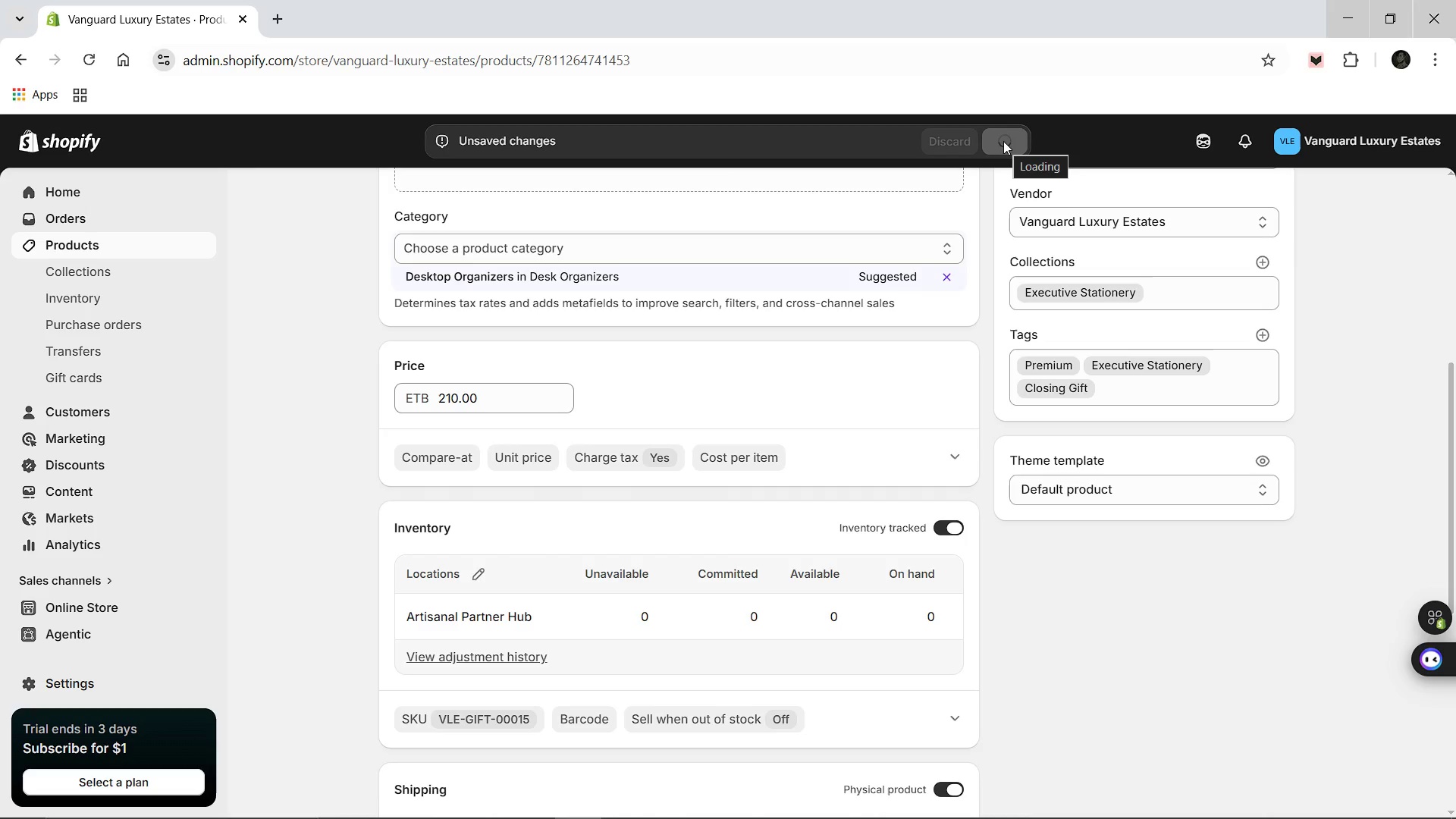 
left_click([821, 591])
 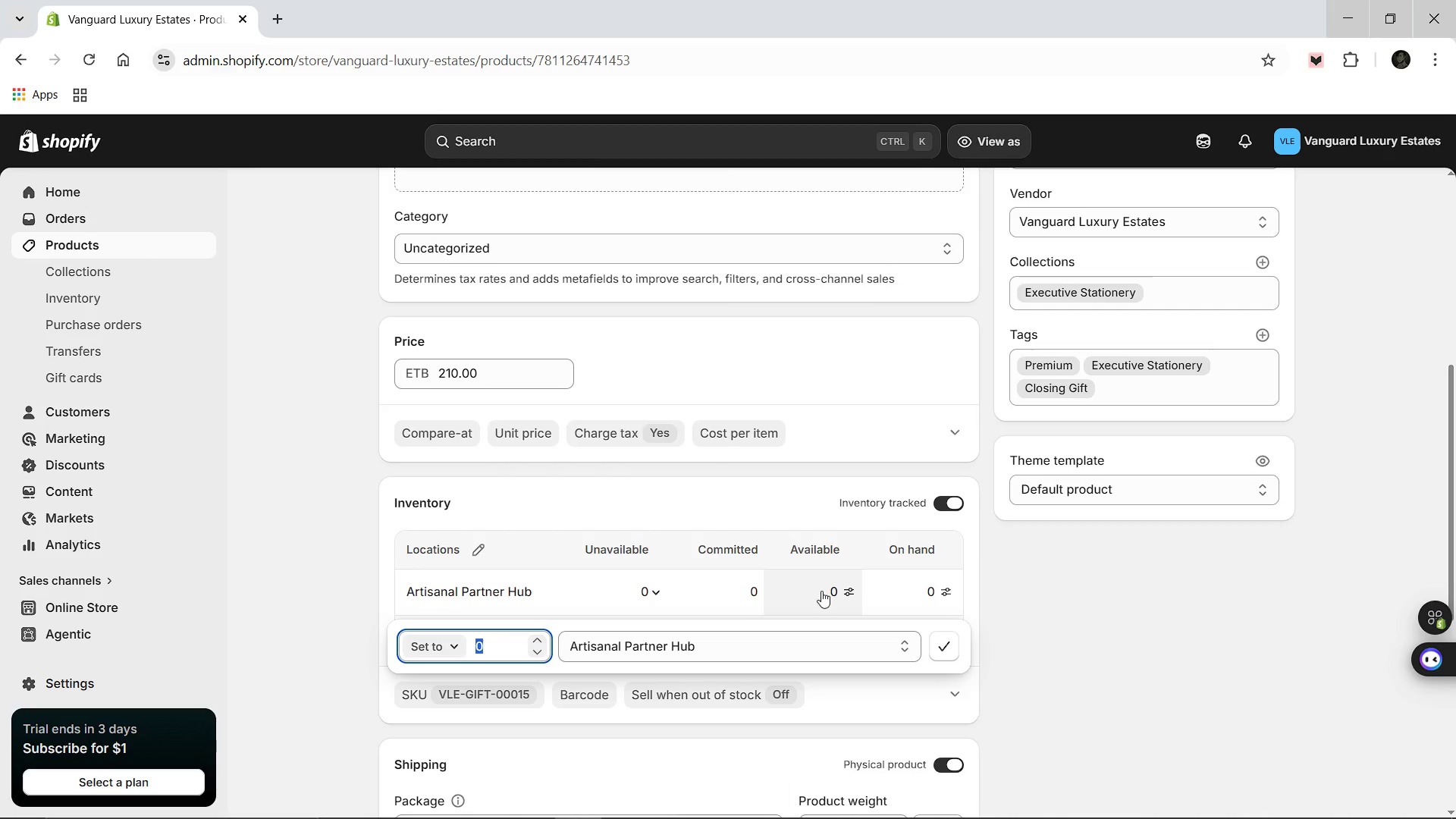 
type(50)
 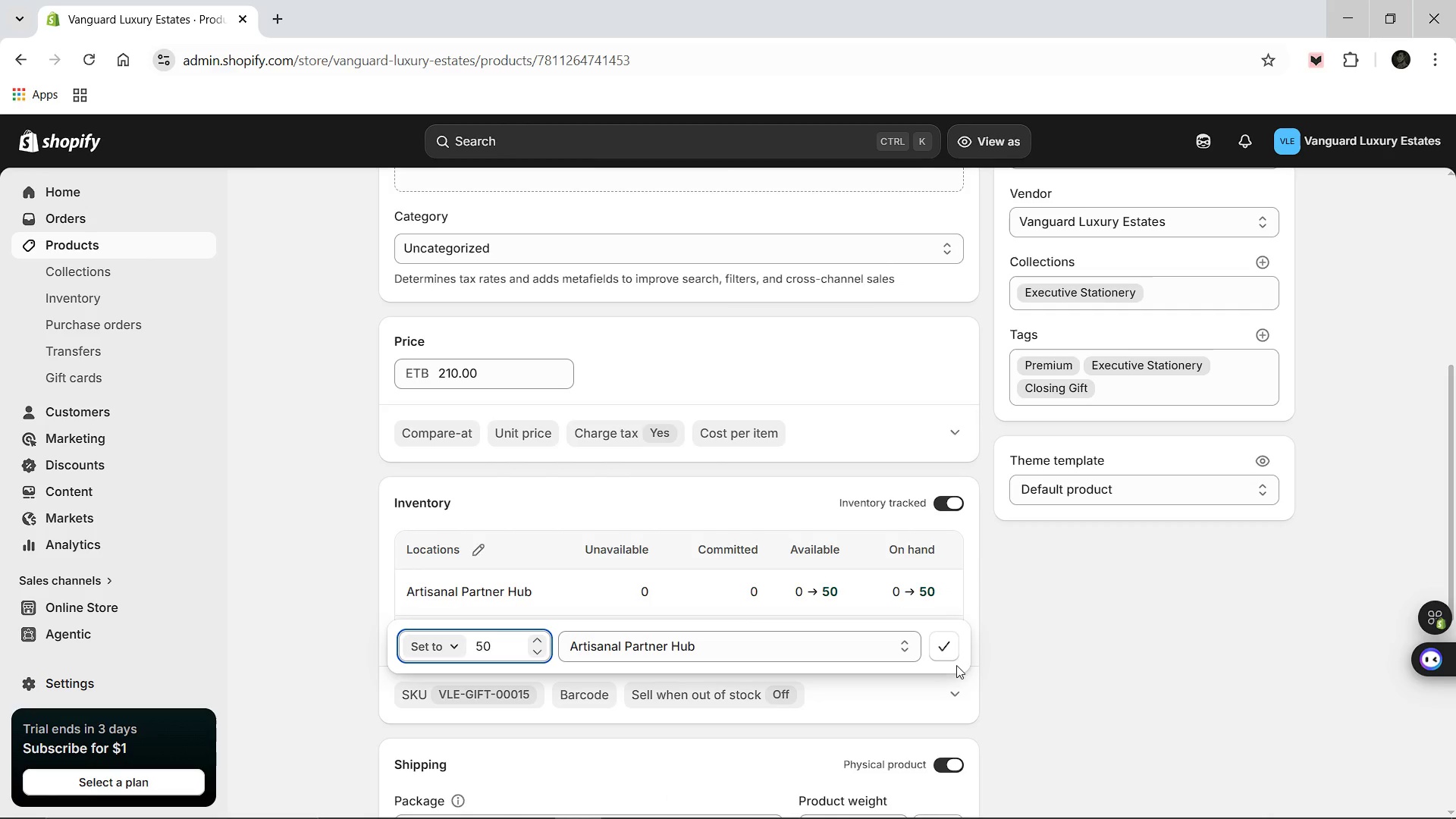 
left_click([940, 642])
 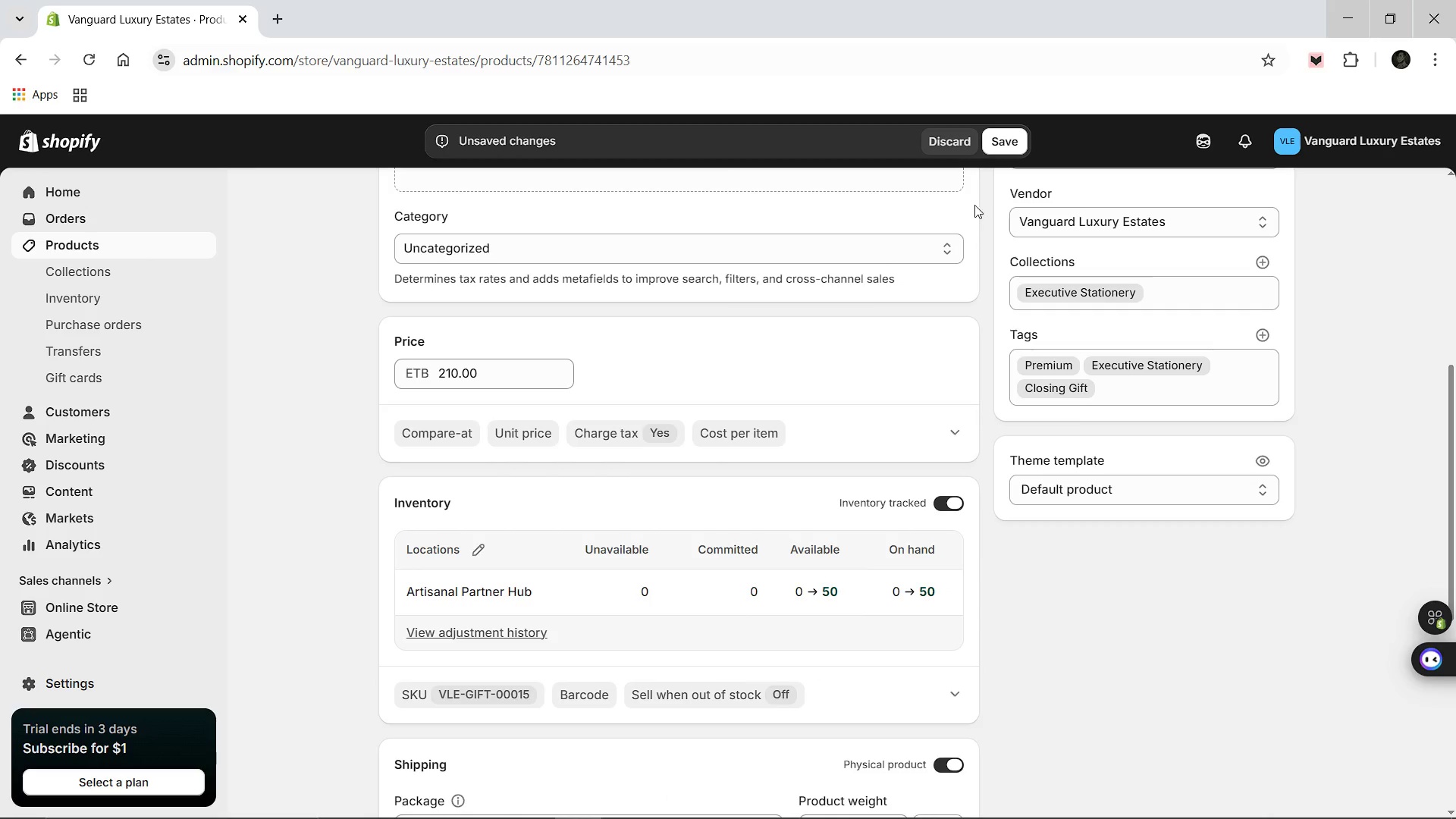 
left_click([997, 145])
 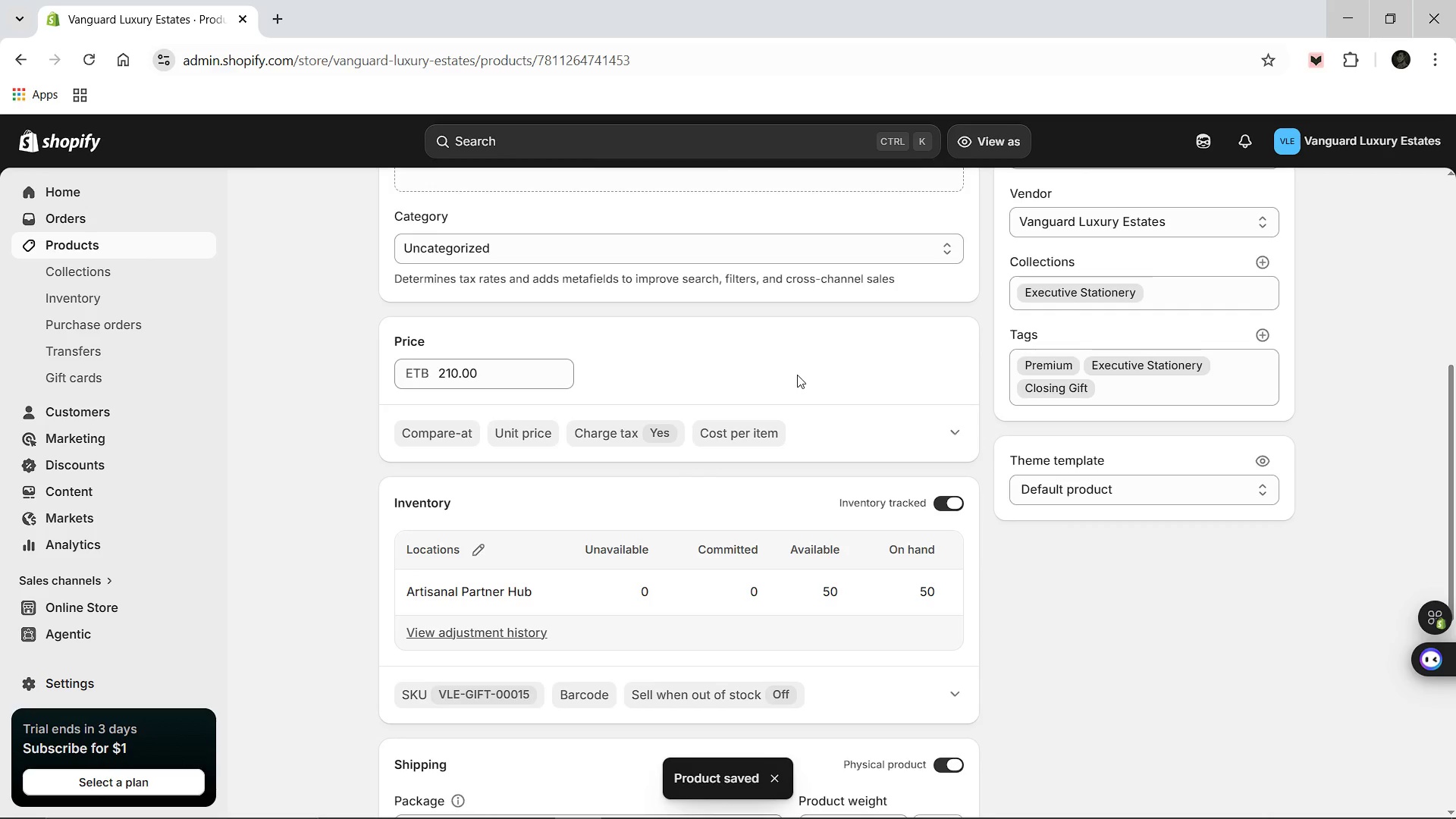 
wait(7.94)
 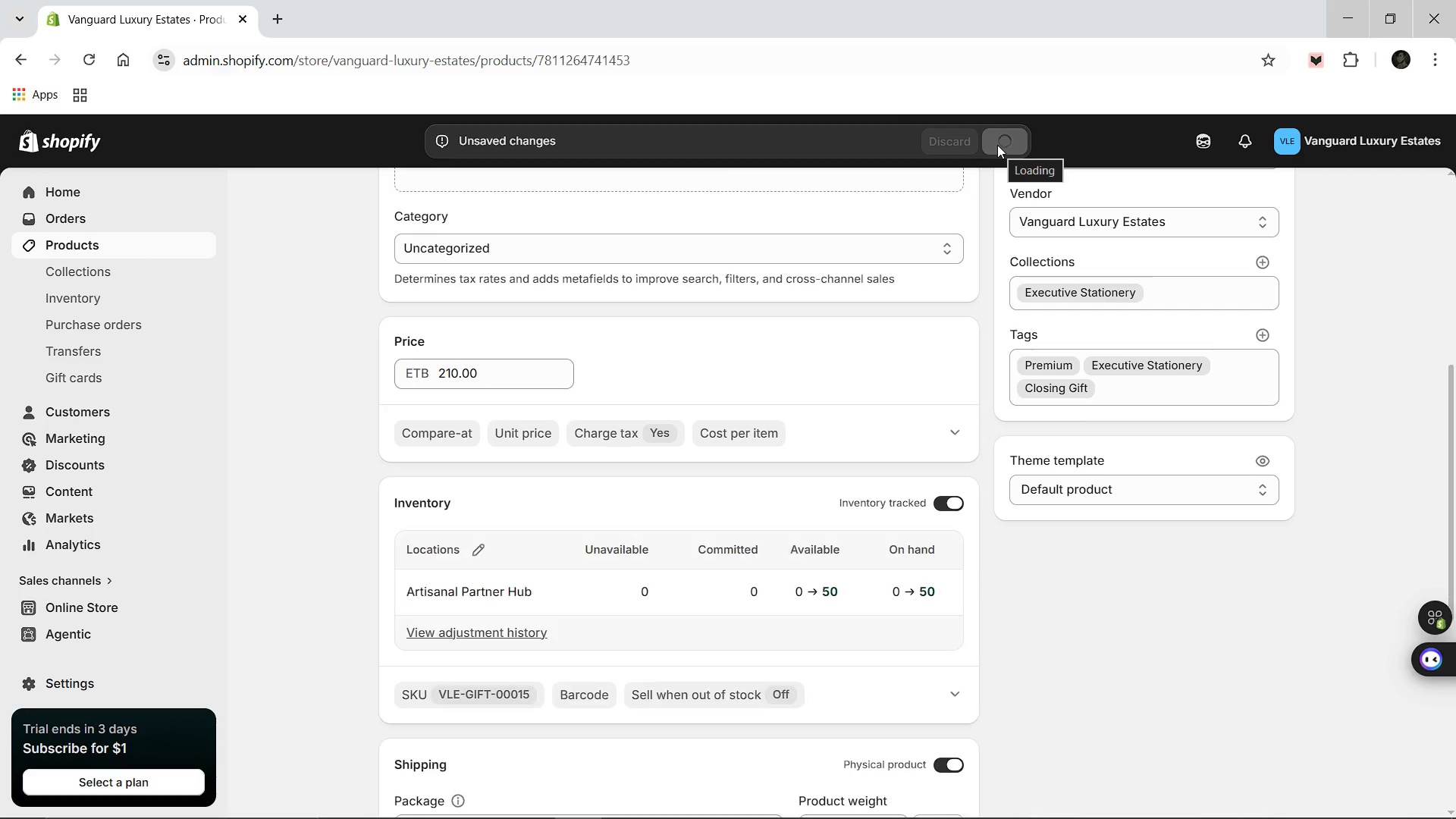 
scroll: coordinate [797, 375], scroll_direction: up, amount: 8.0
 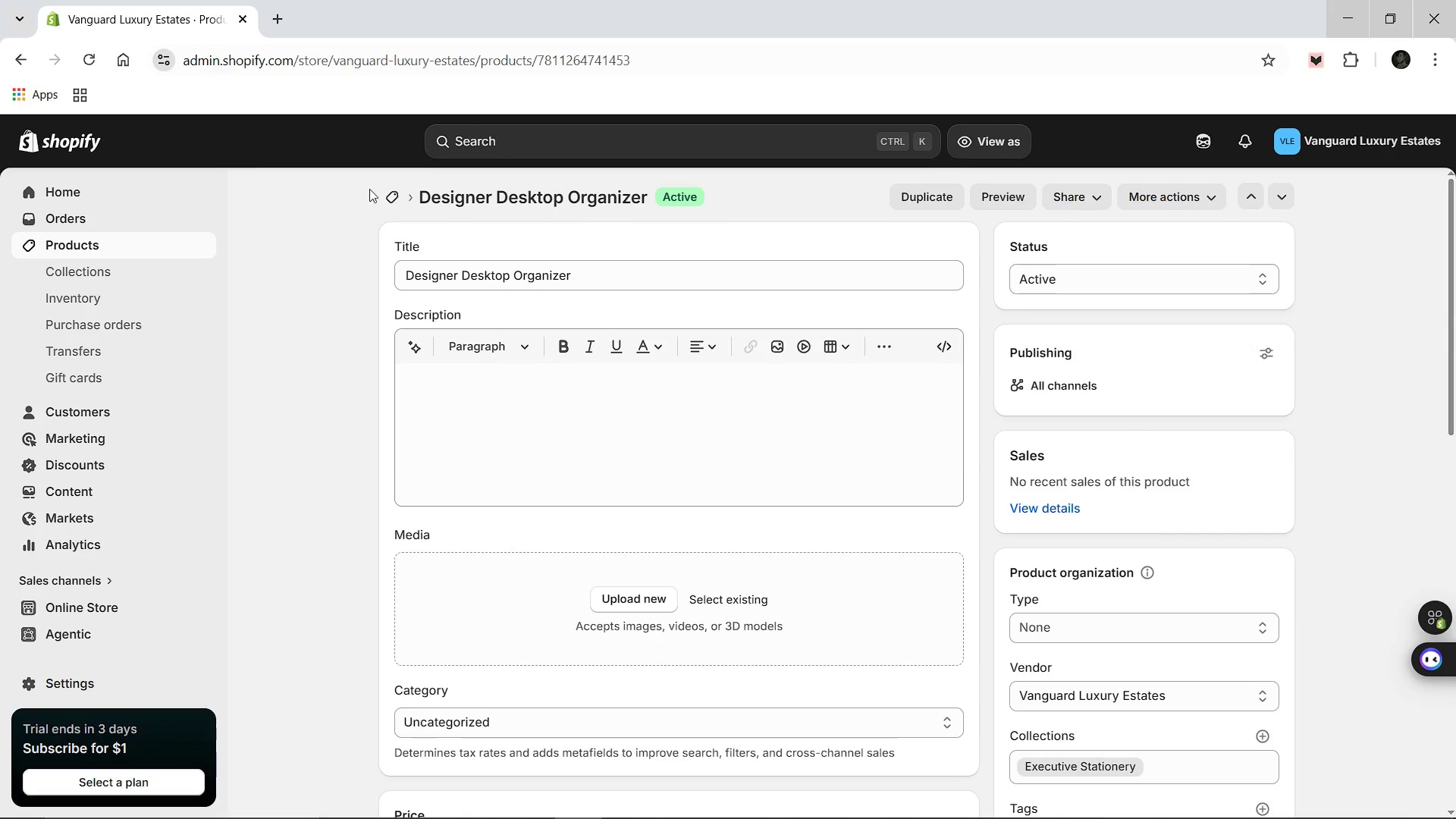 
left_click([384, 194])
 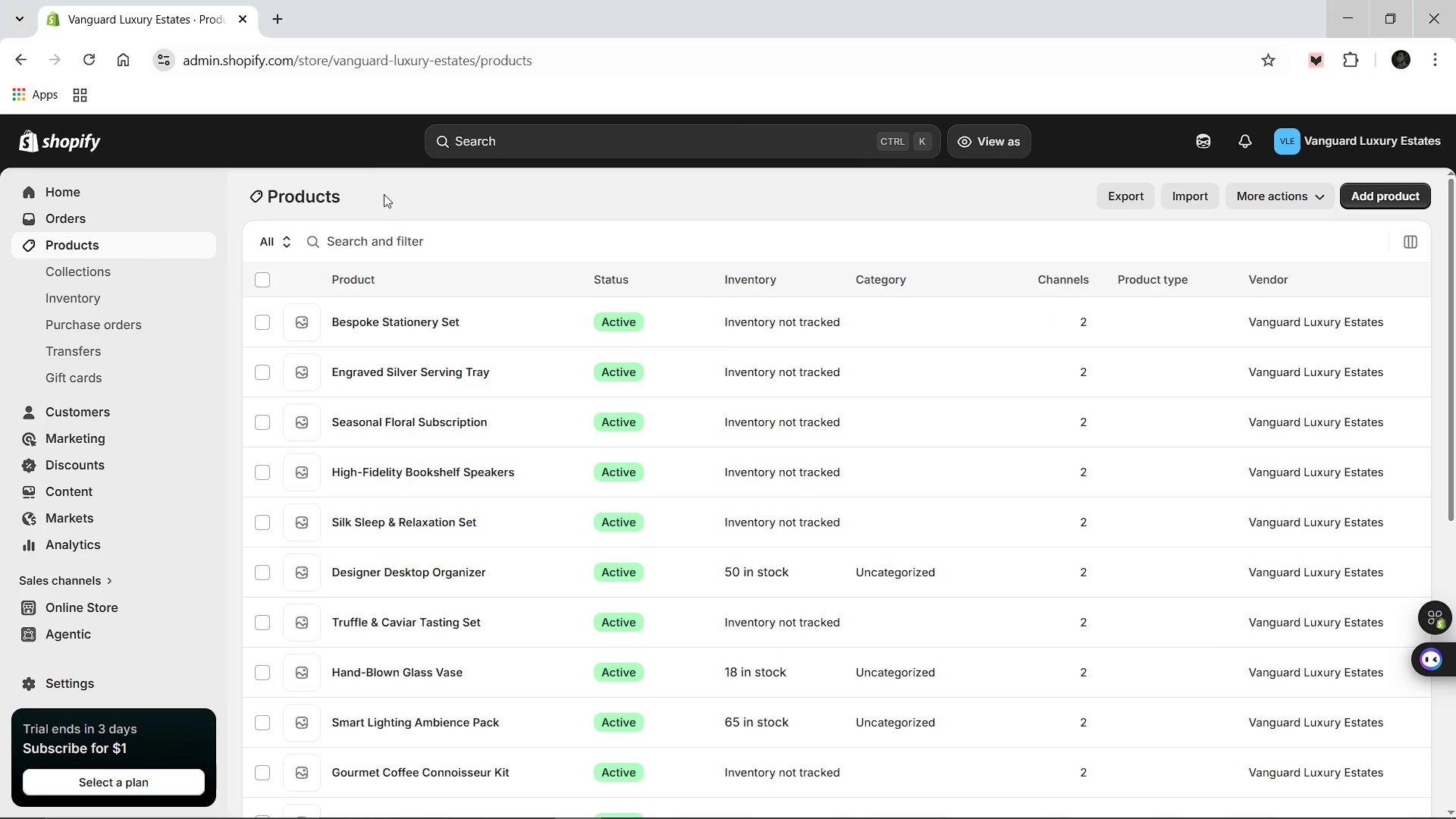 
wait(8.77)
 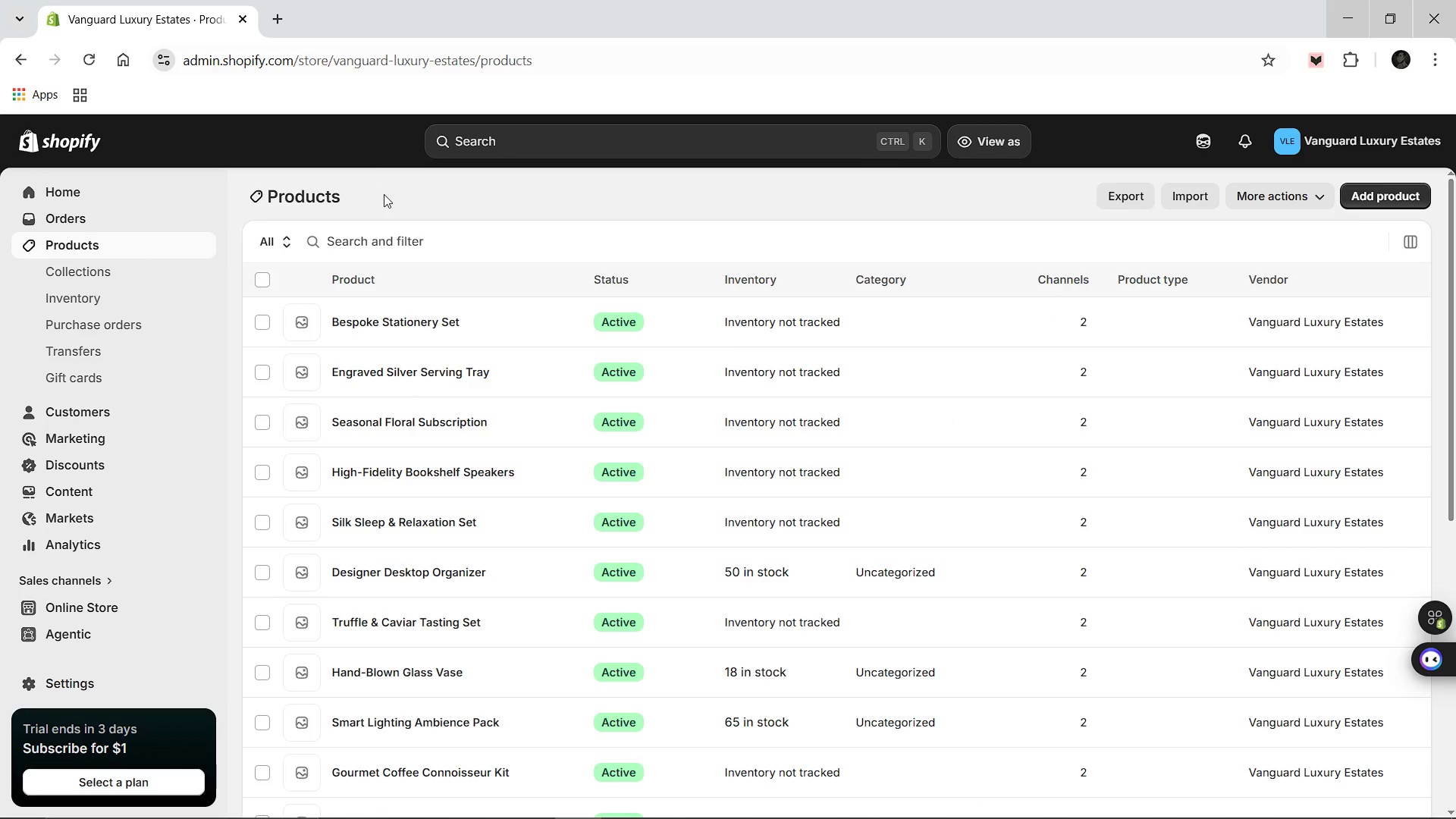 
left_click([460, 471])
 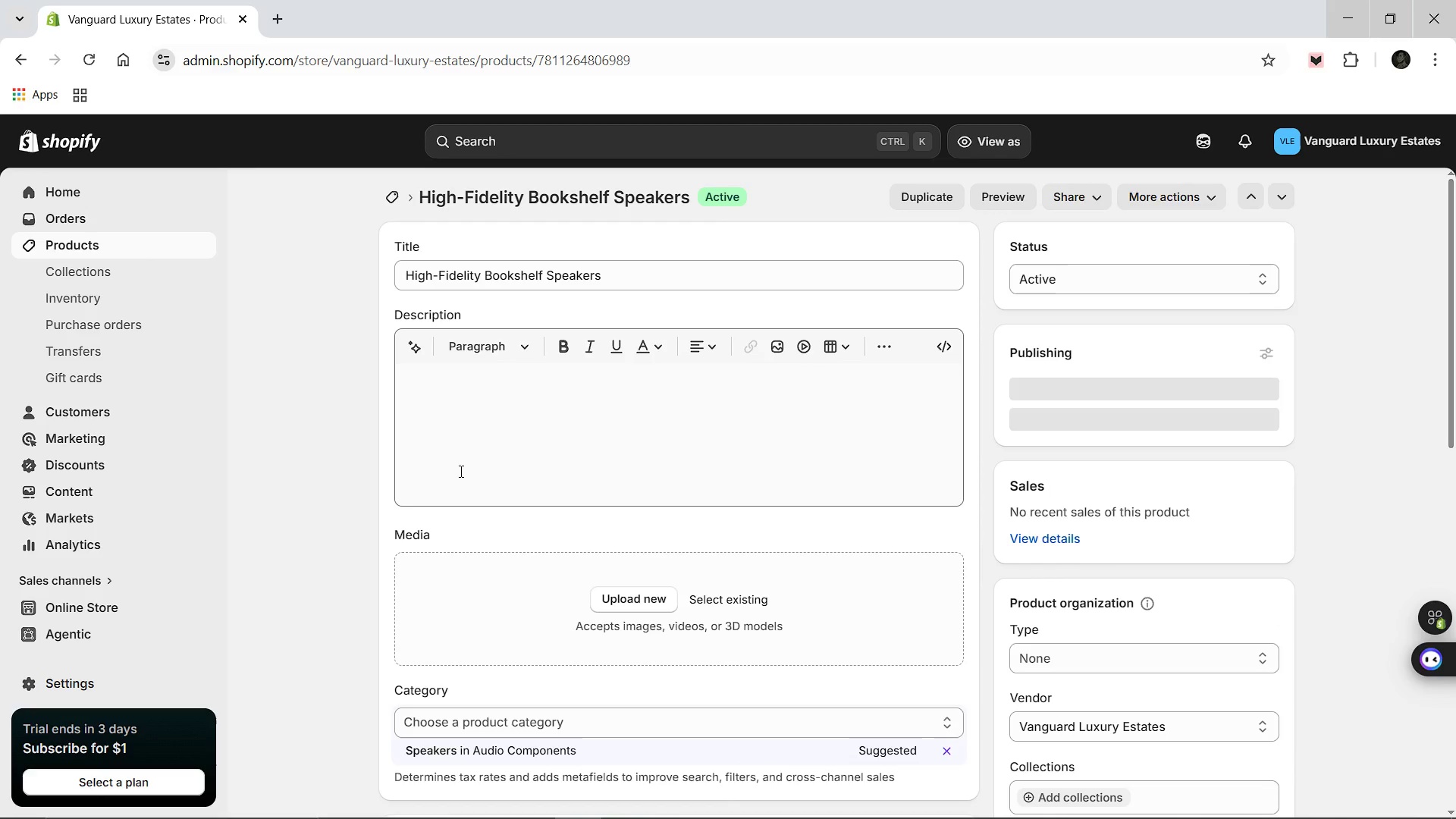 
scroll: coordinate [747, 559], scroll_direction: down, amount: 4.0
 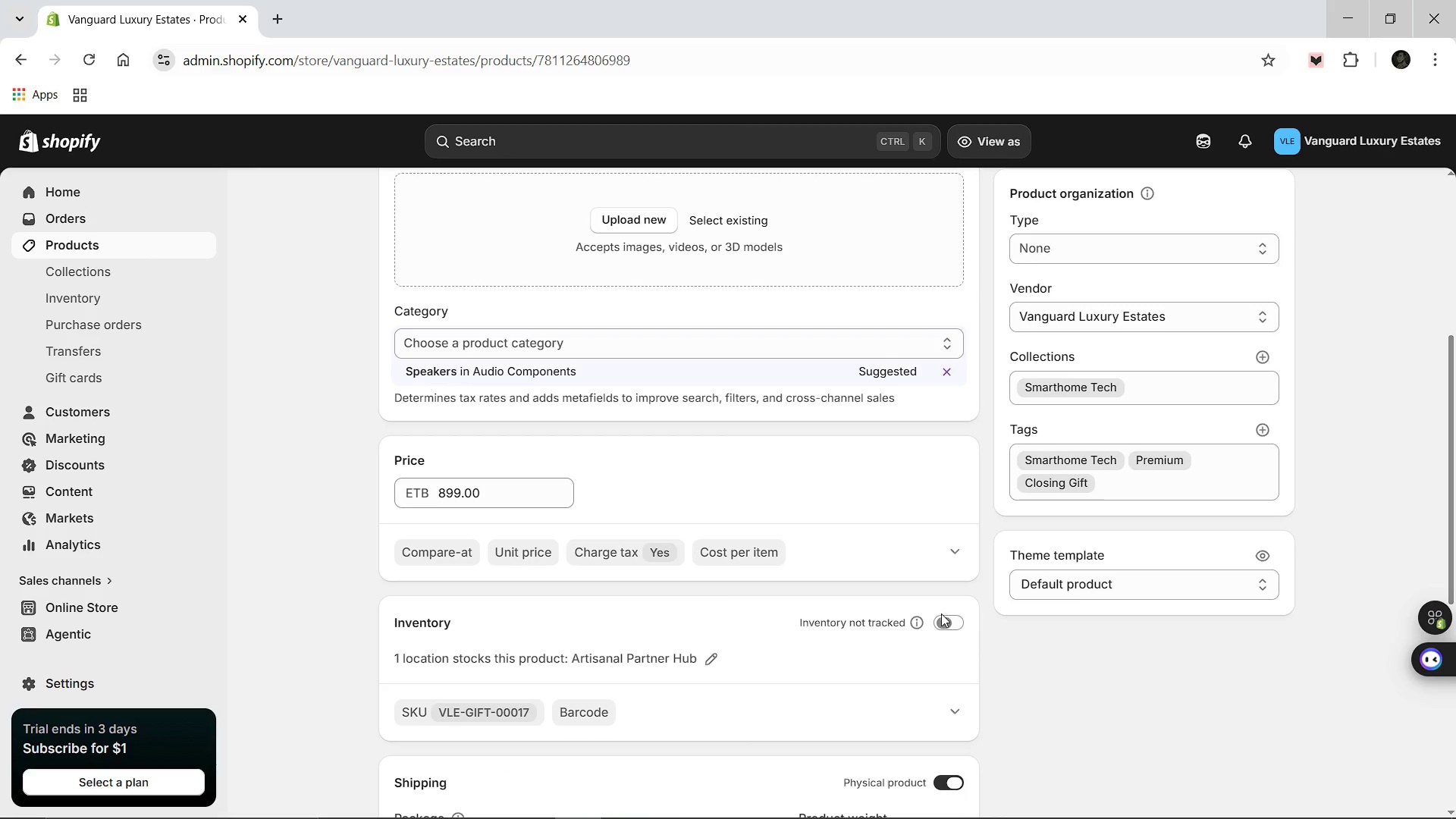 
left_click([942, 617])
 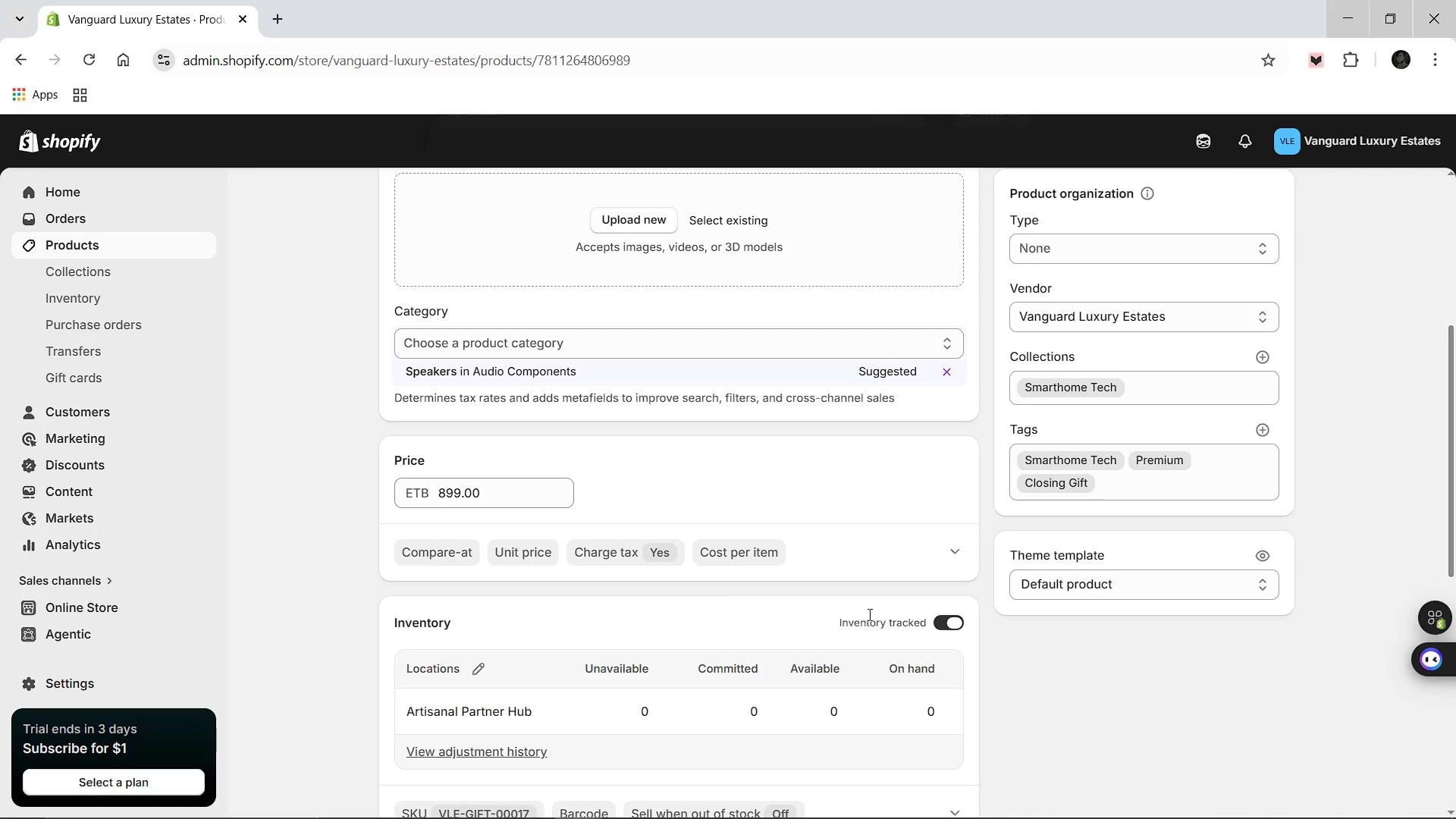 
scroll: coordinate [863, 614], scroll_direction: down, amount: 1.0
 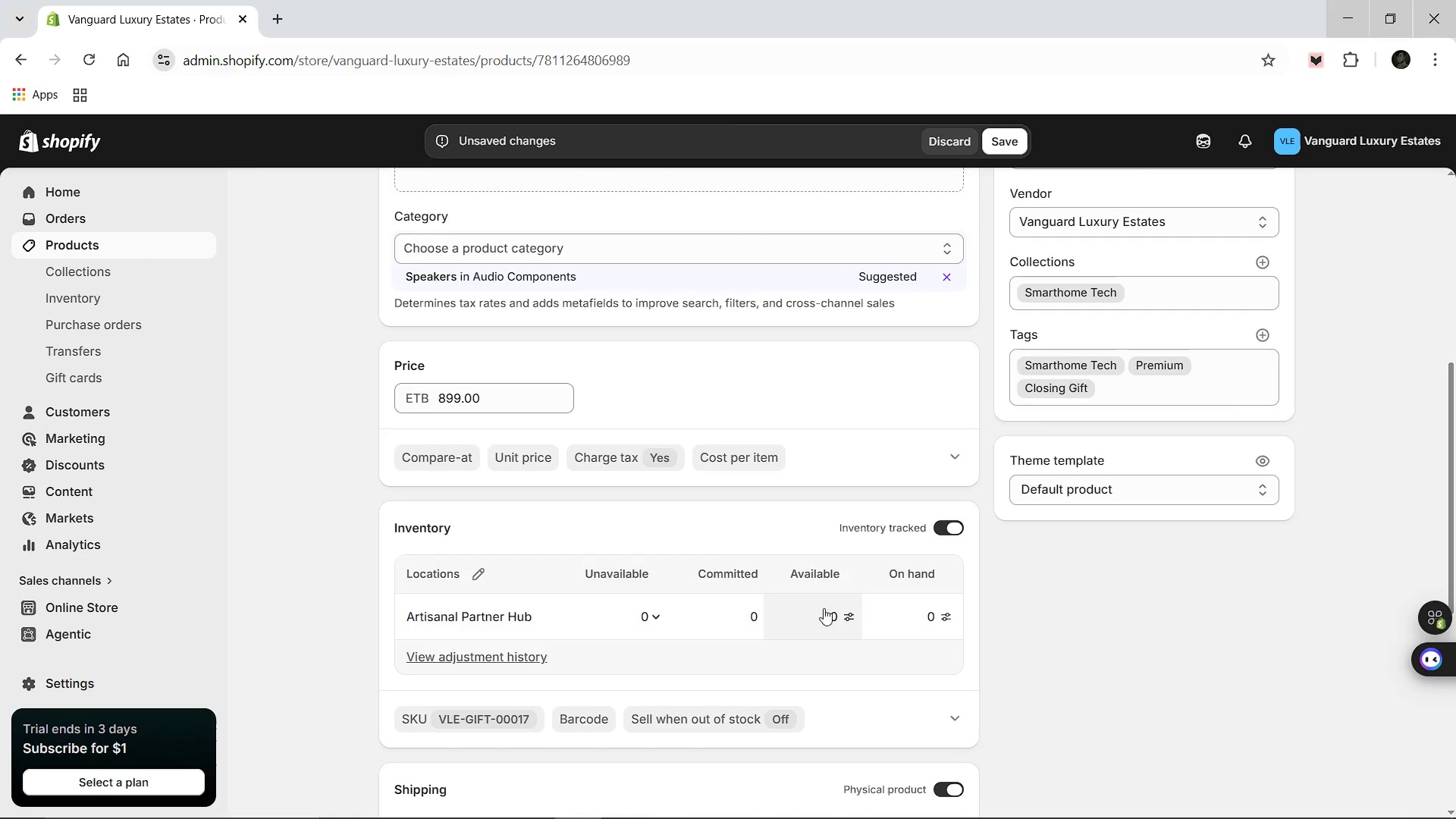 
left_click([827, 609])
 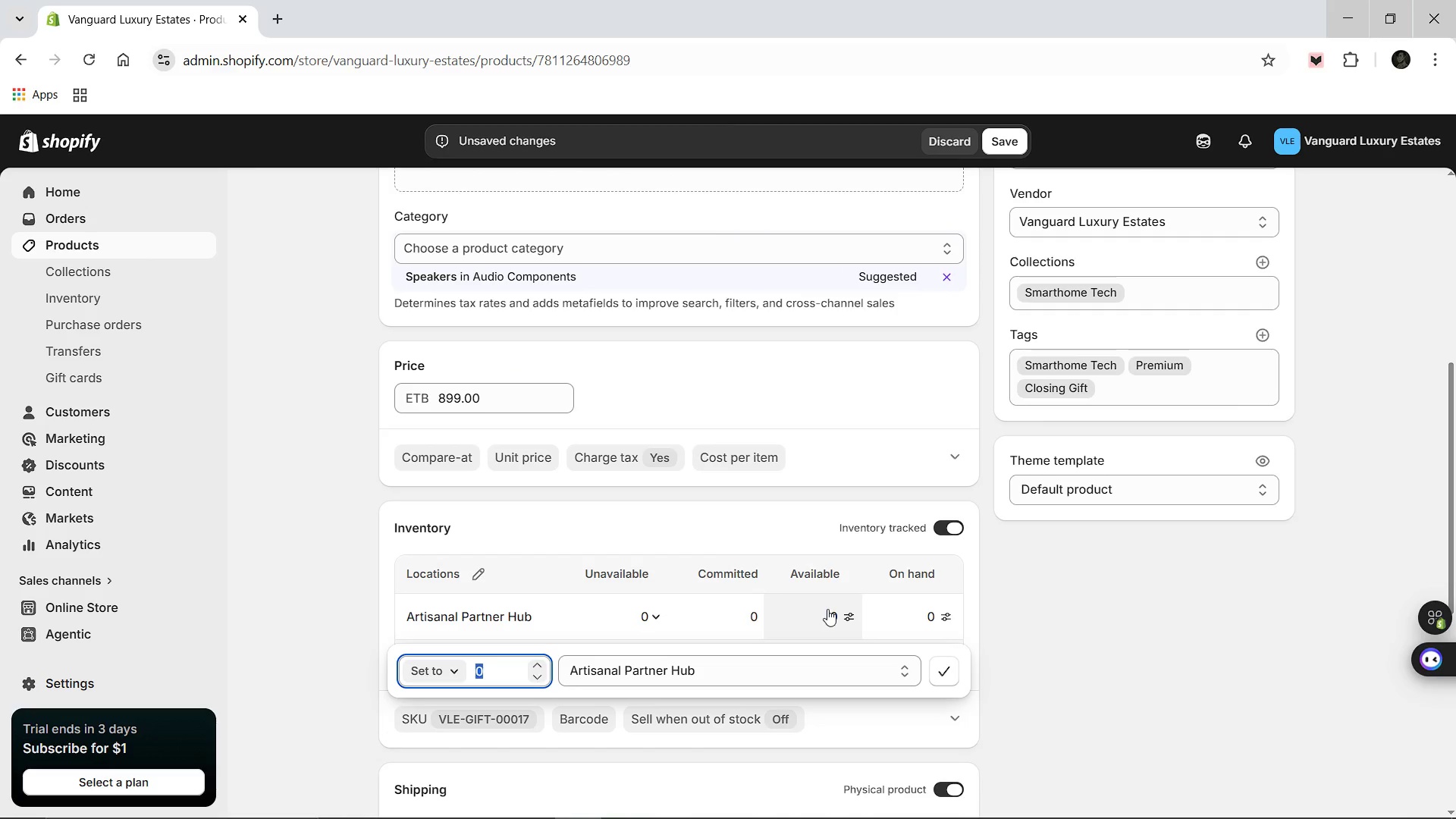 
type(22)
 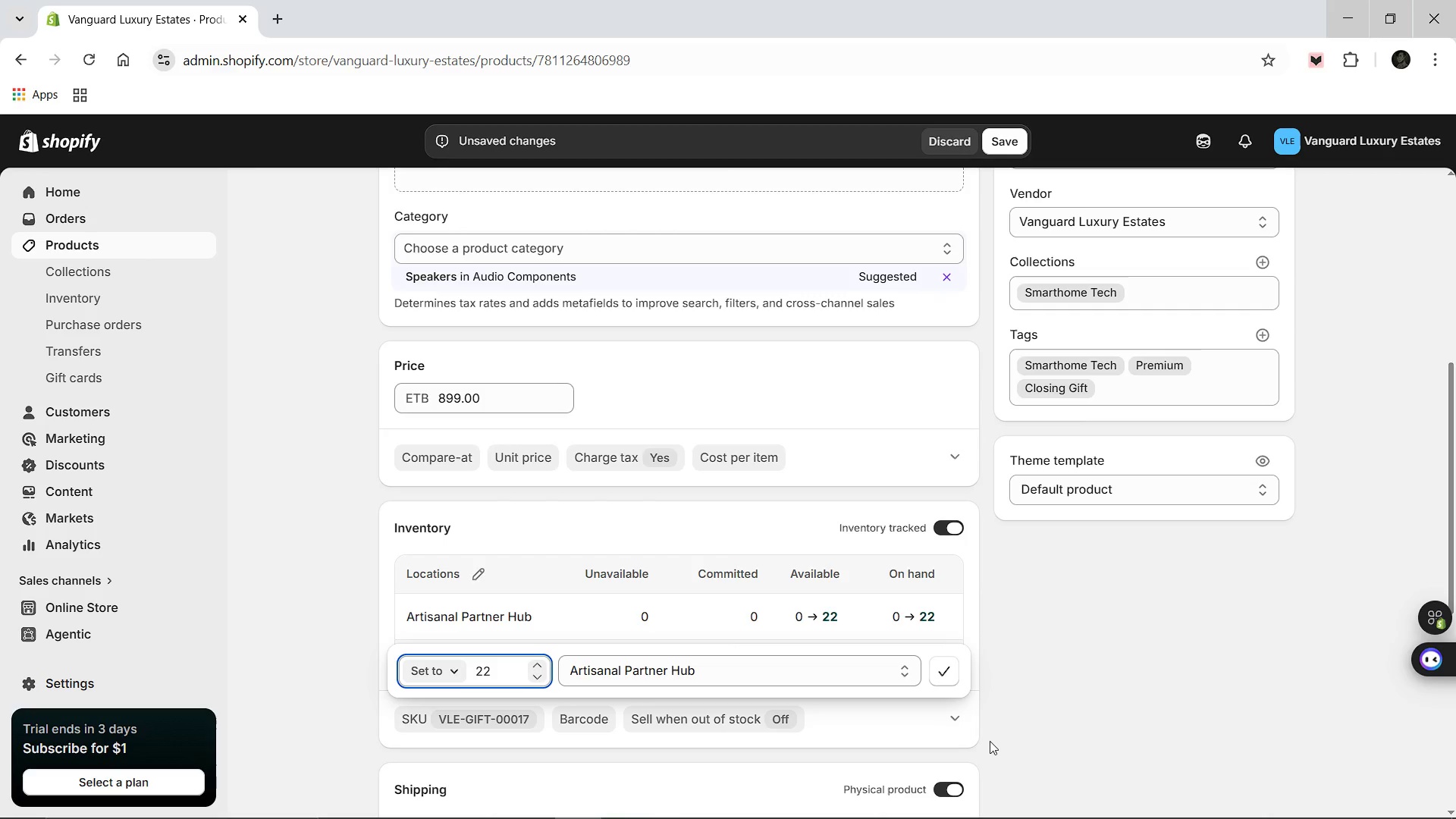 
left_click([941, 675])
 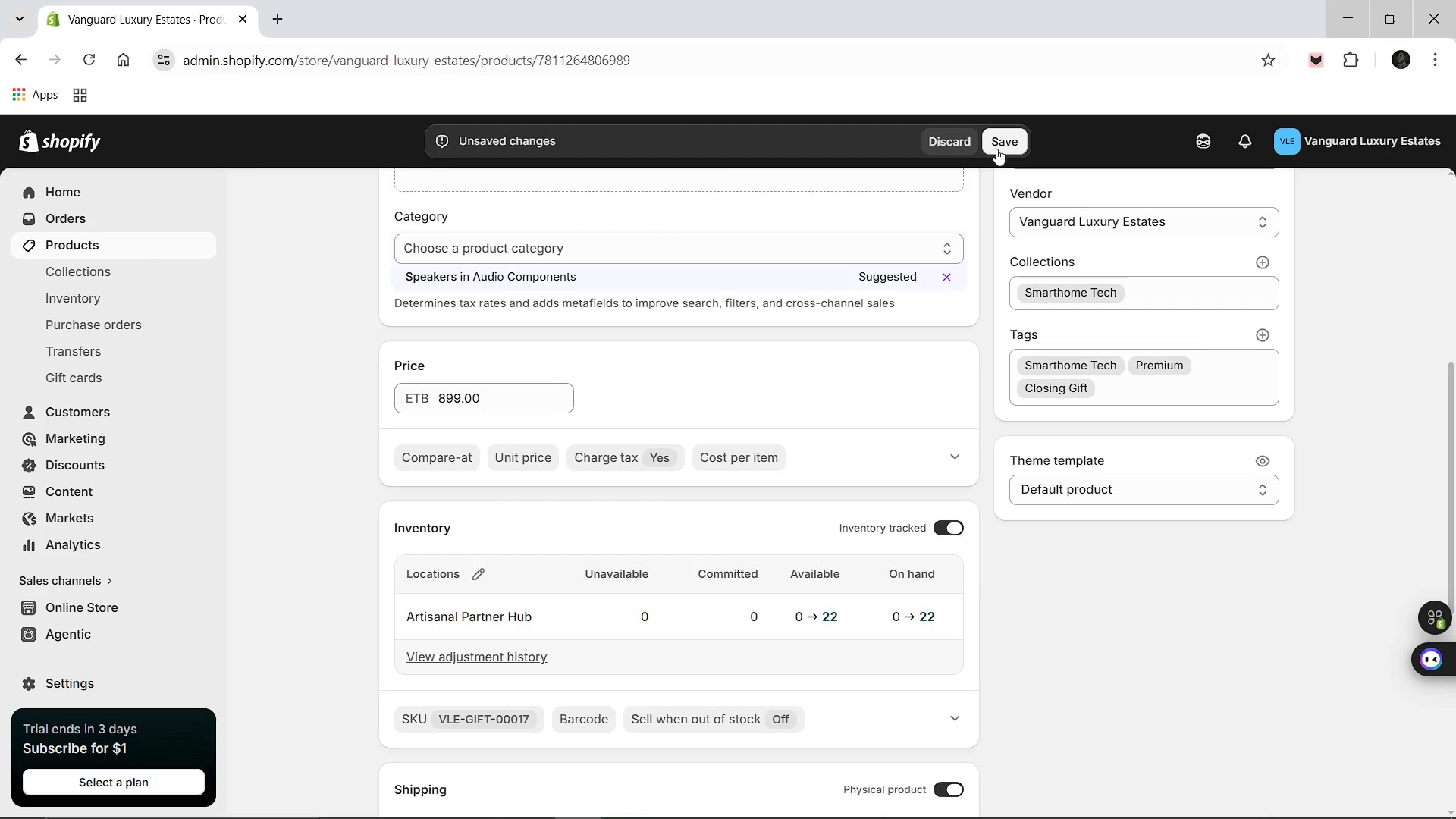 
left_click([996, 149])
 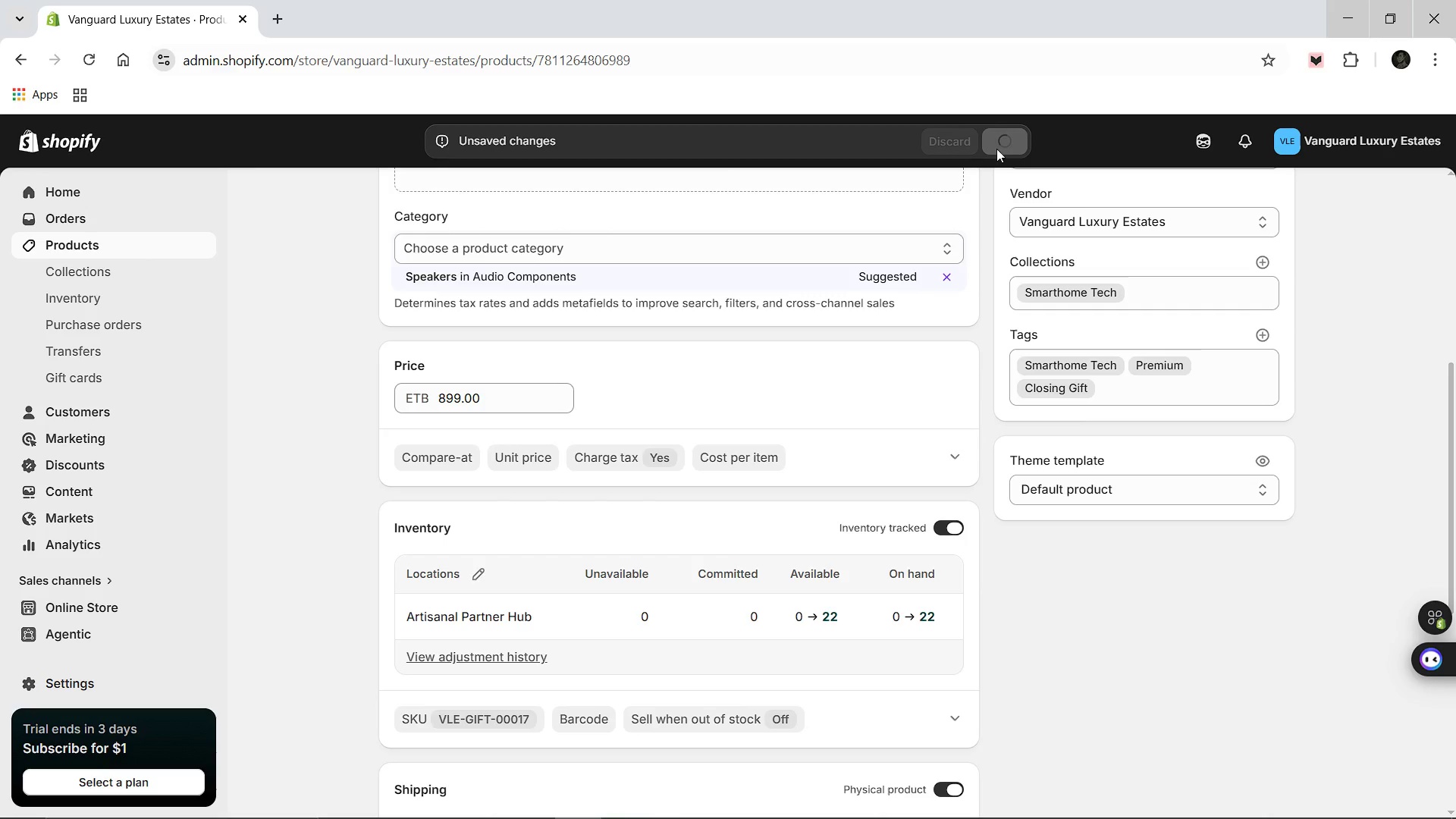 
wait(8.28)
 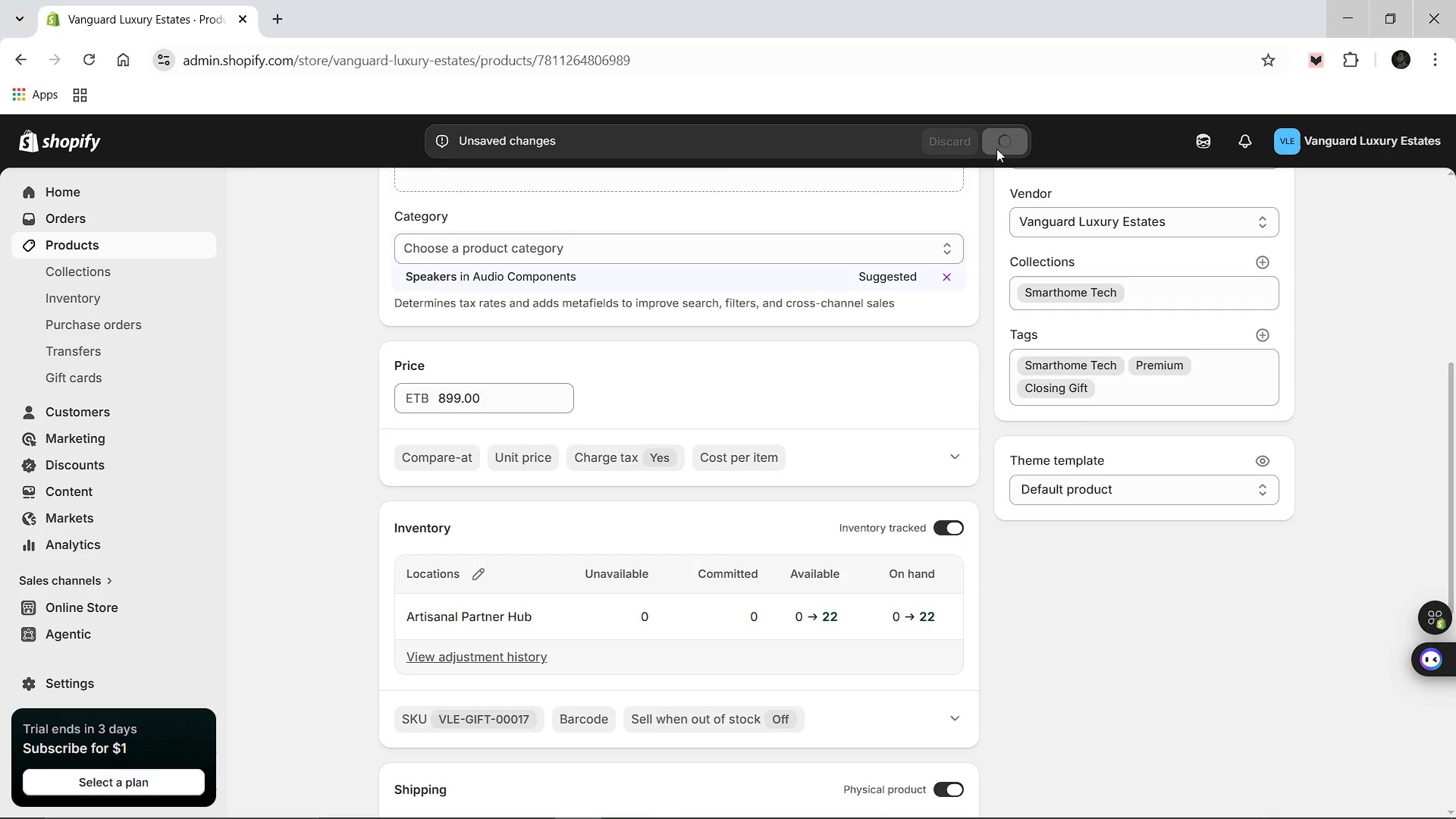 
scroll: coordinate [468, 281], scroll_direction: up, amount: 6.0
 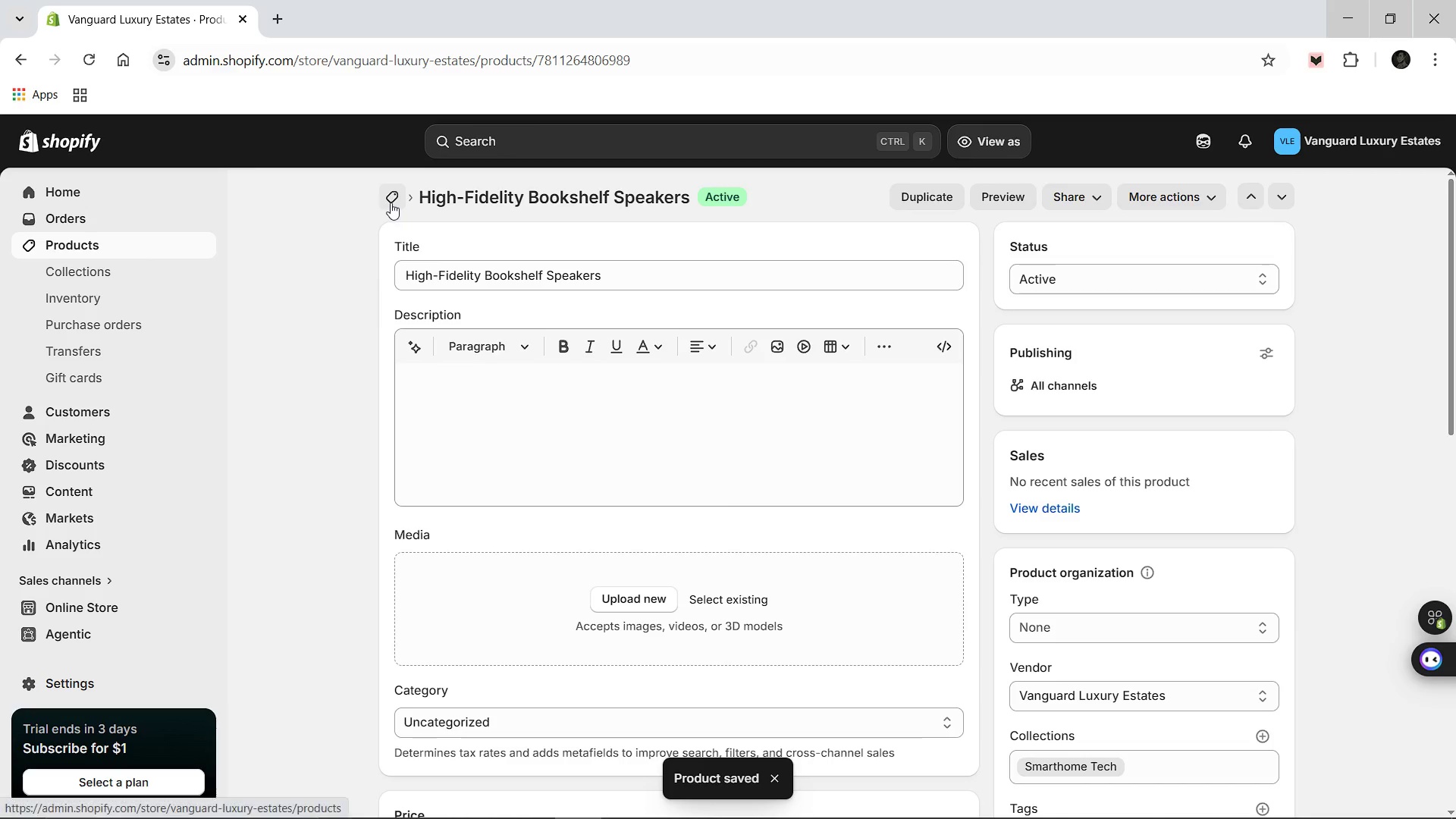 
left_click([391, 200])
 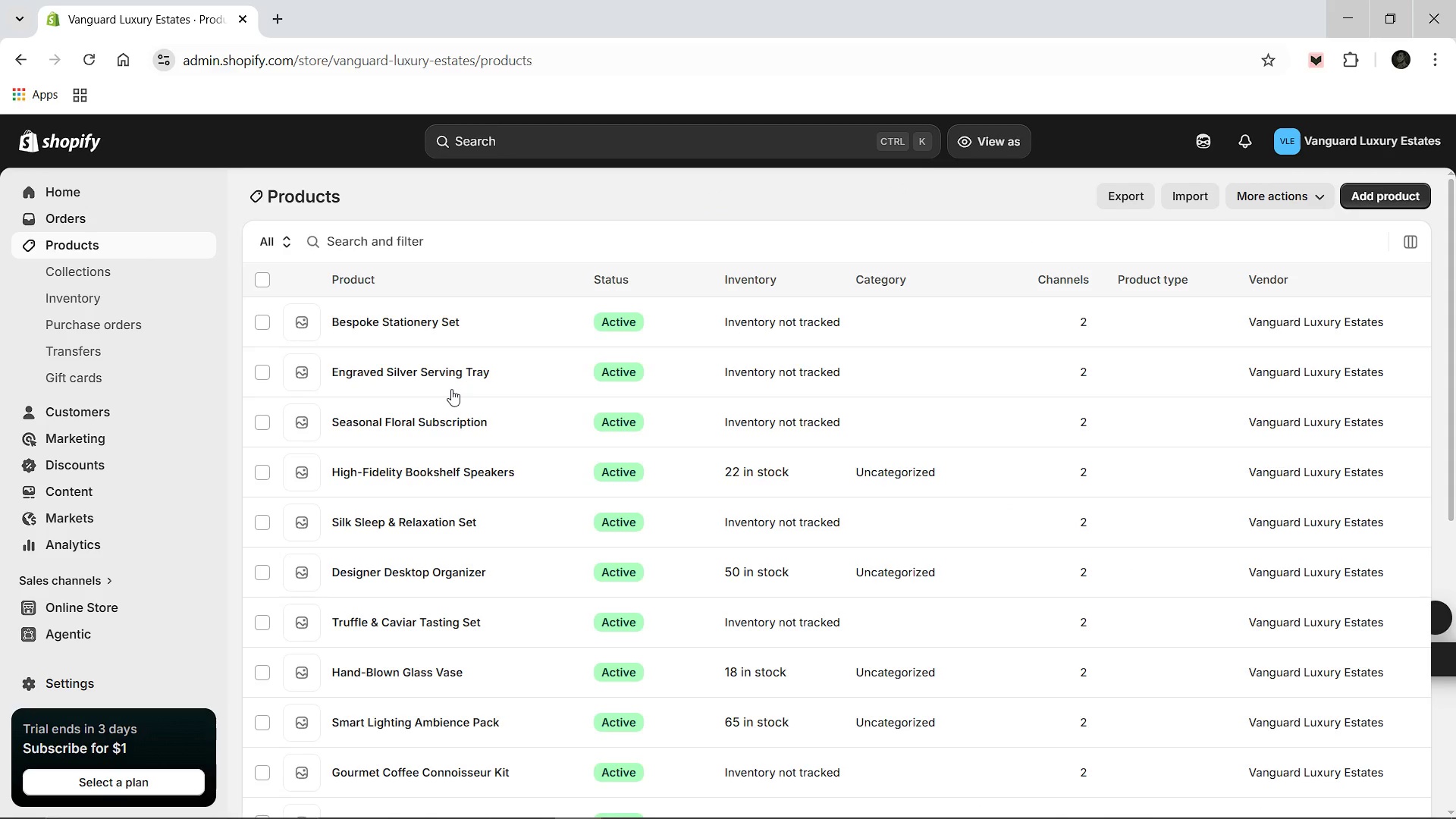 
left_click([428, 365])
 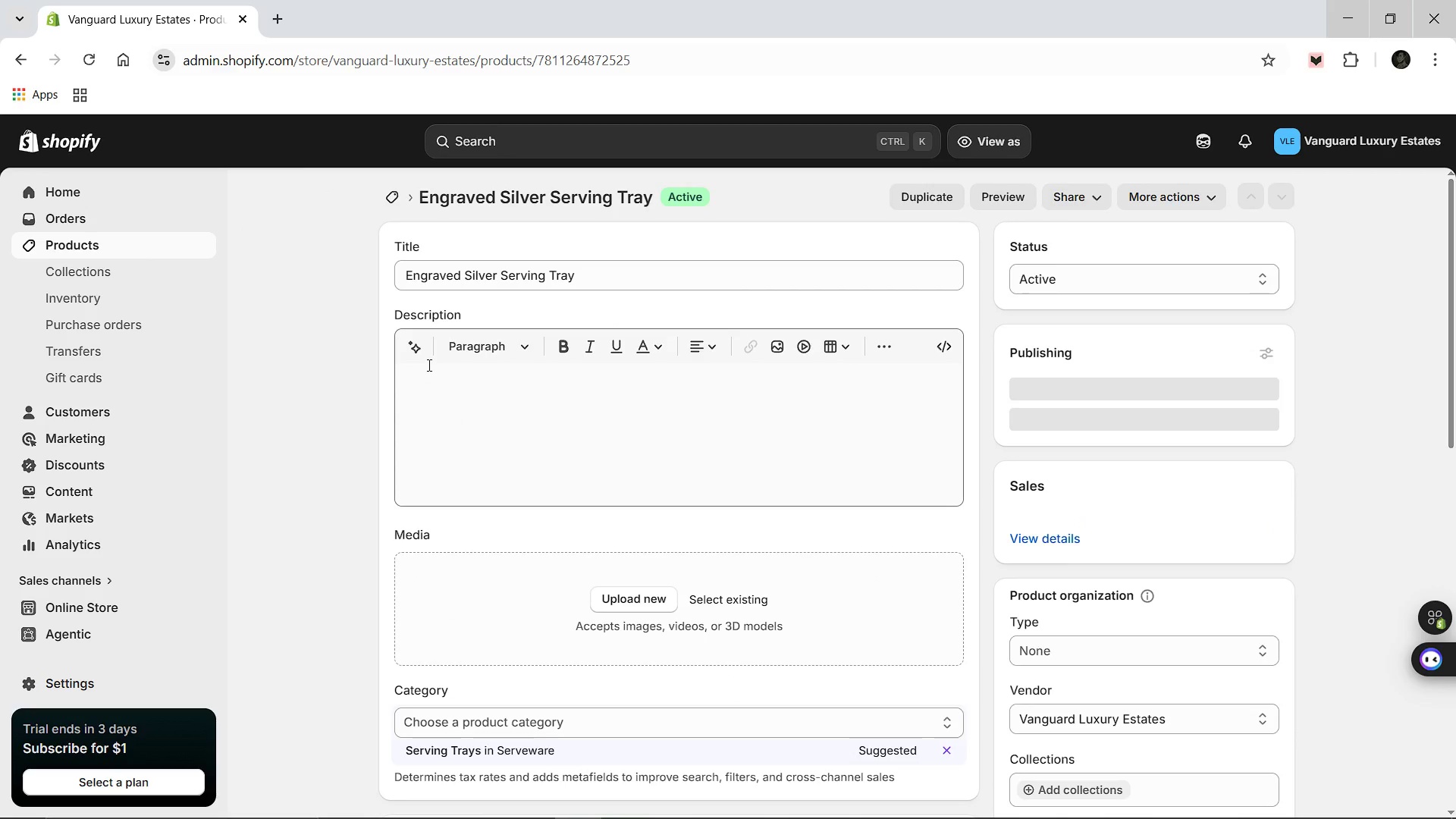 
scroll: coordinate [666, 454], scroll_direction: down, amount: 5.0
 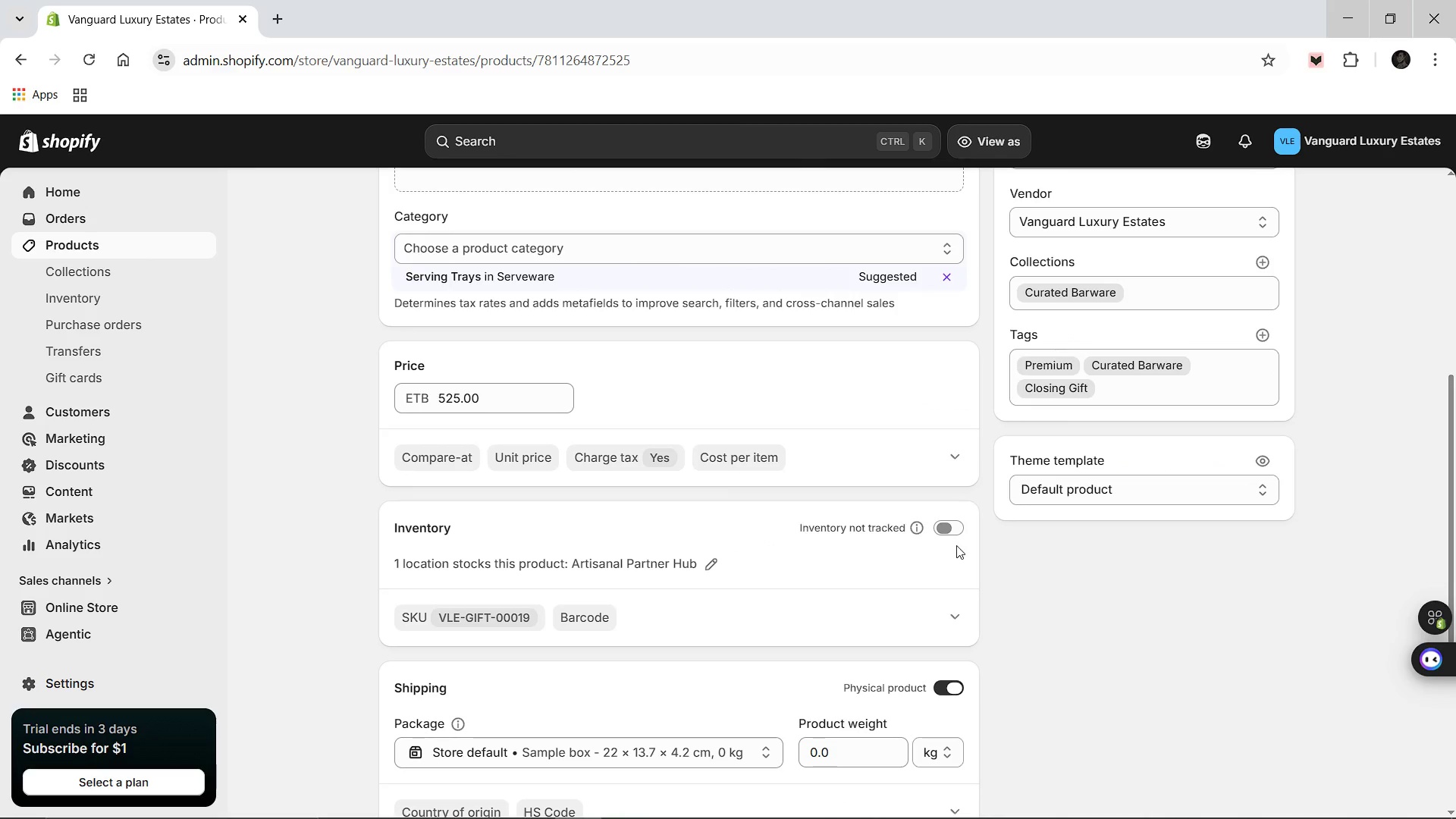 
left_click([946, 522])
 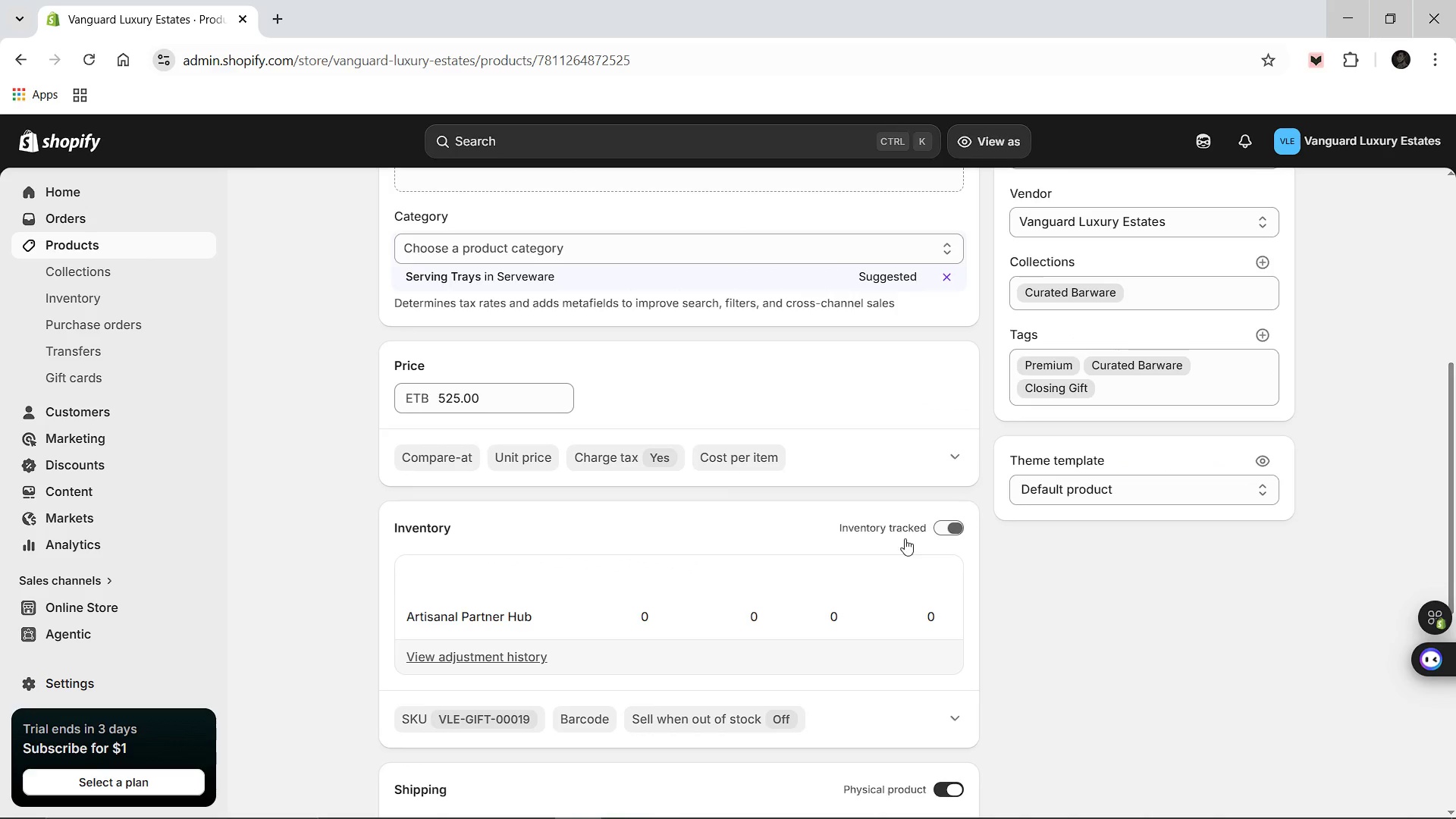 
scroll: coordinate [889, 544], scroll_direction: down, amount: 1.0
 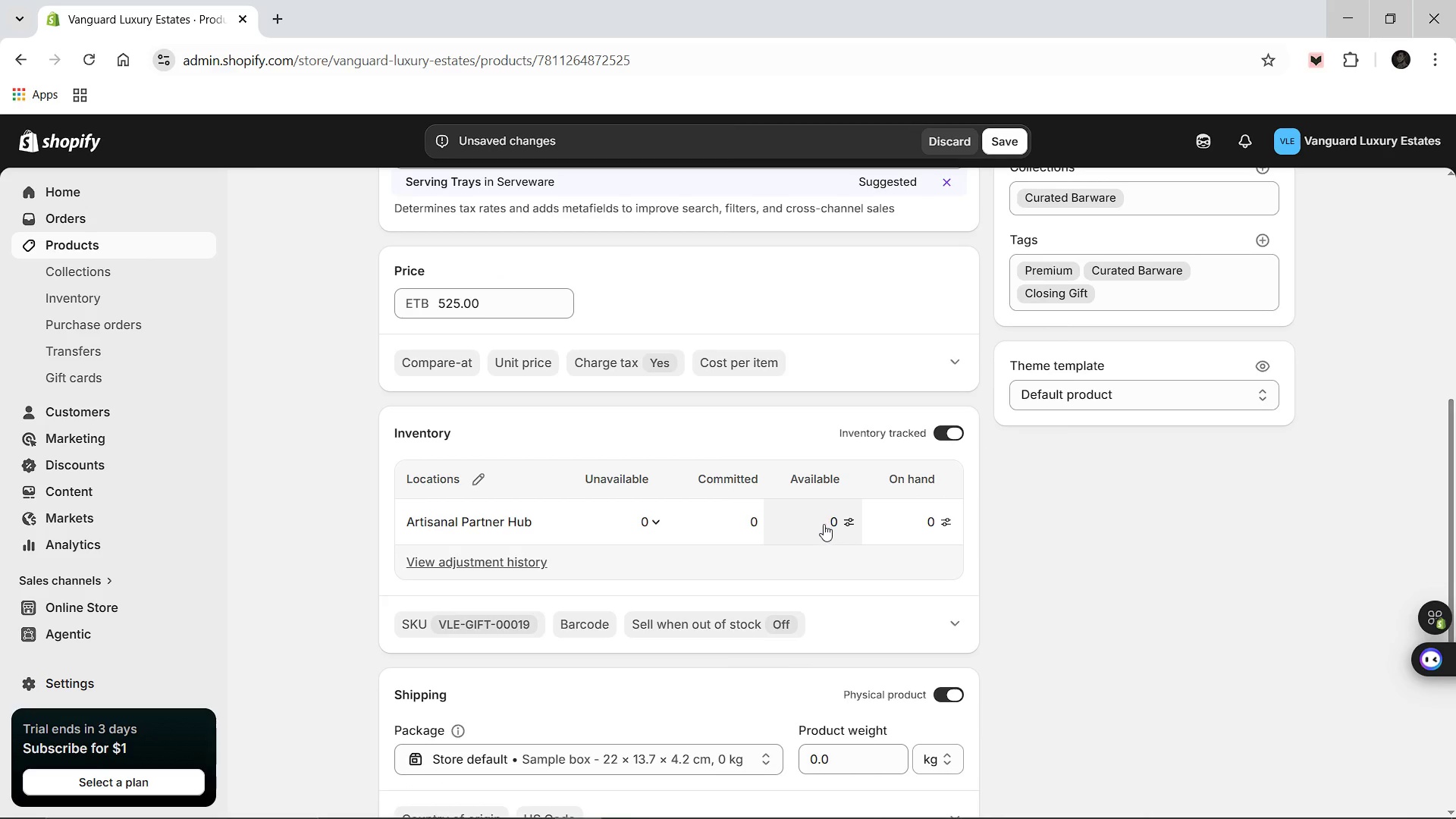 
left_click([824, 524])
 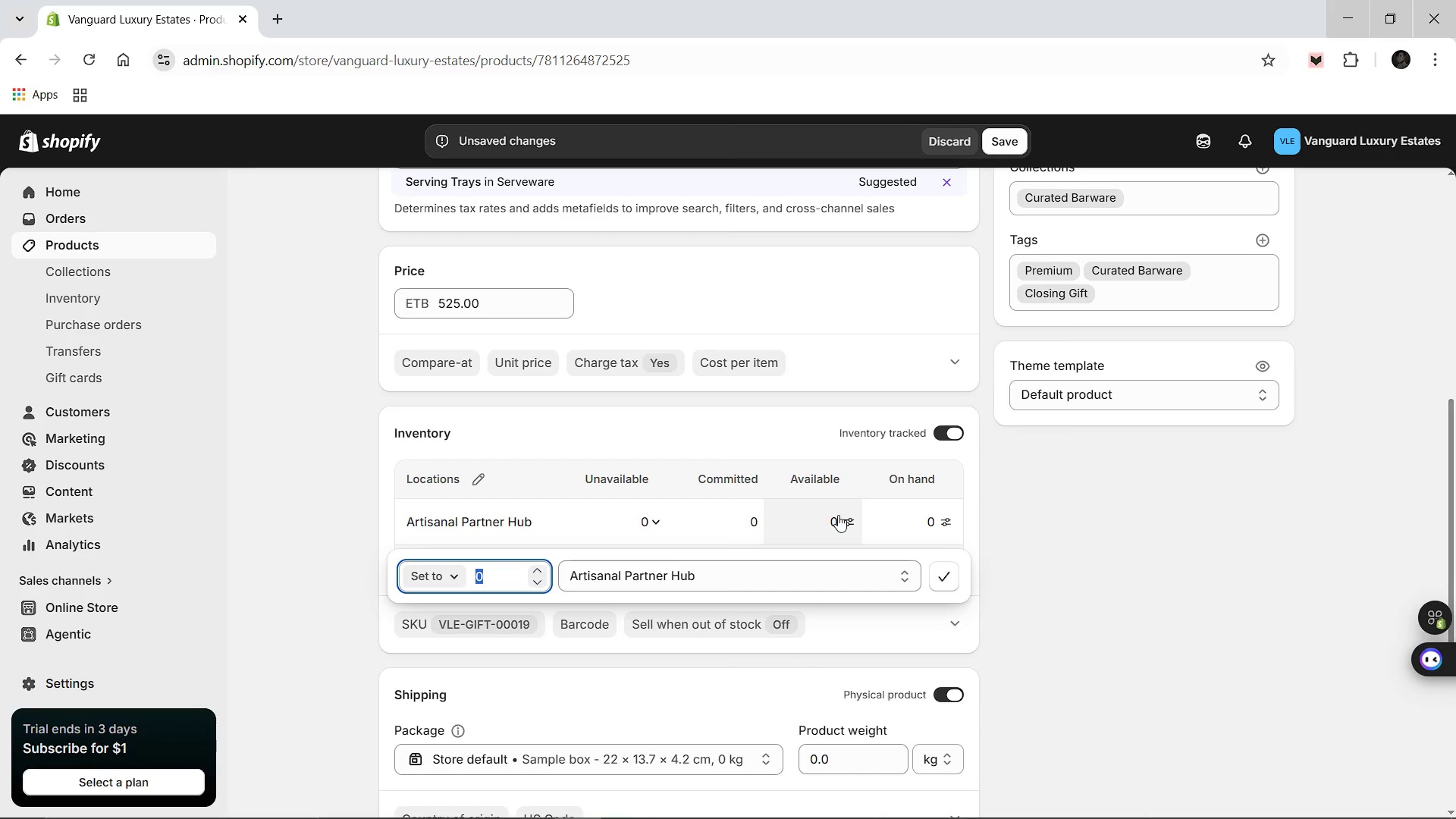 
type(14)
 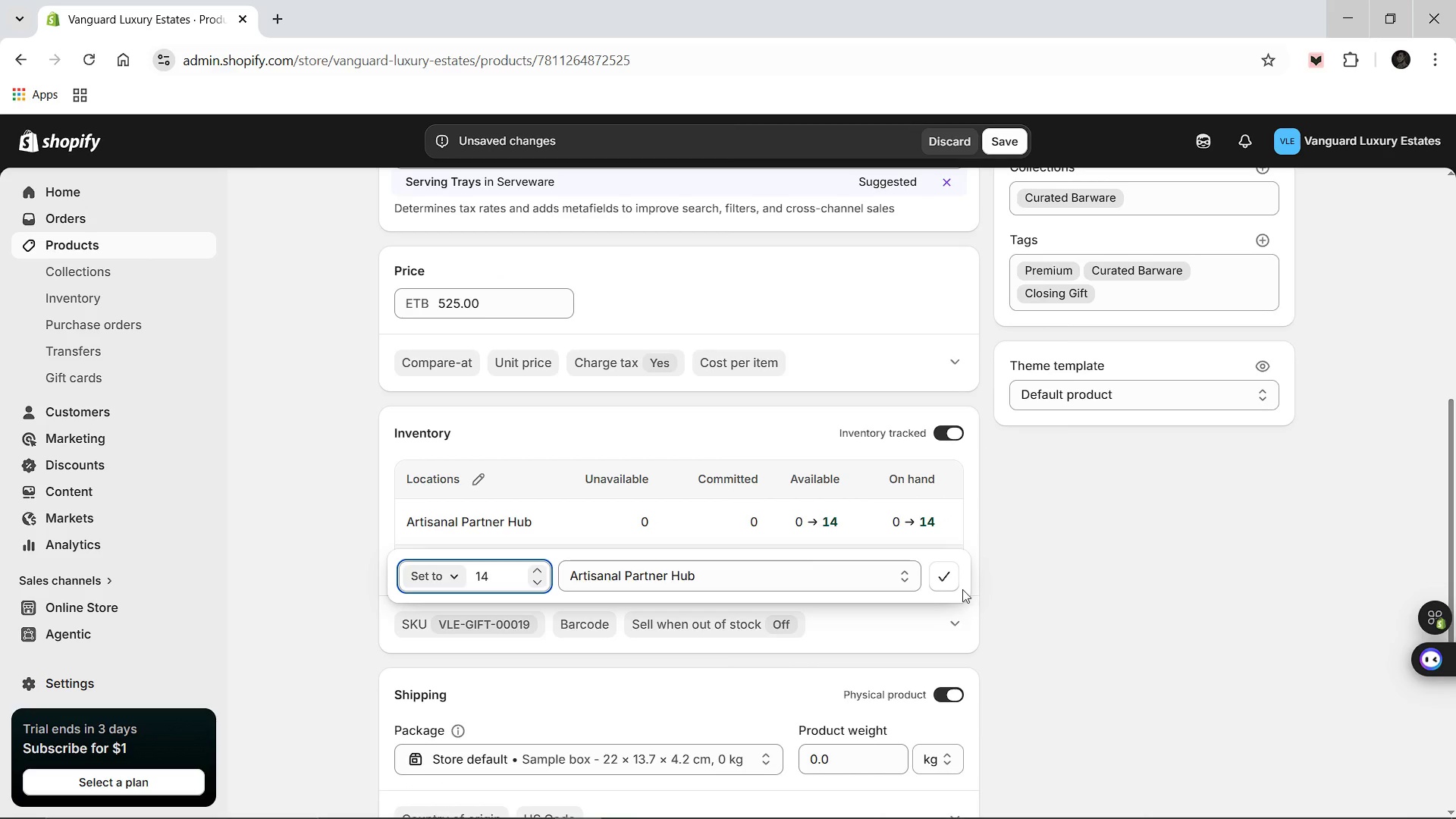 
left_click([942, 578])
 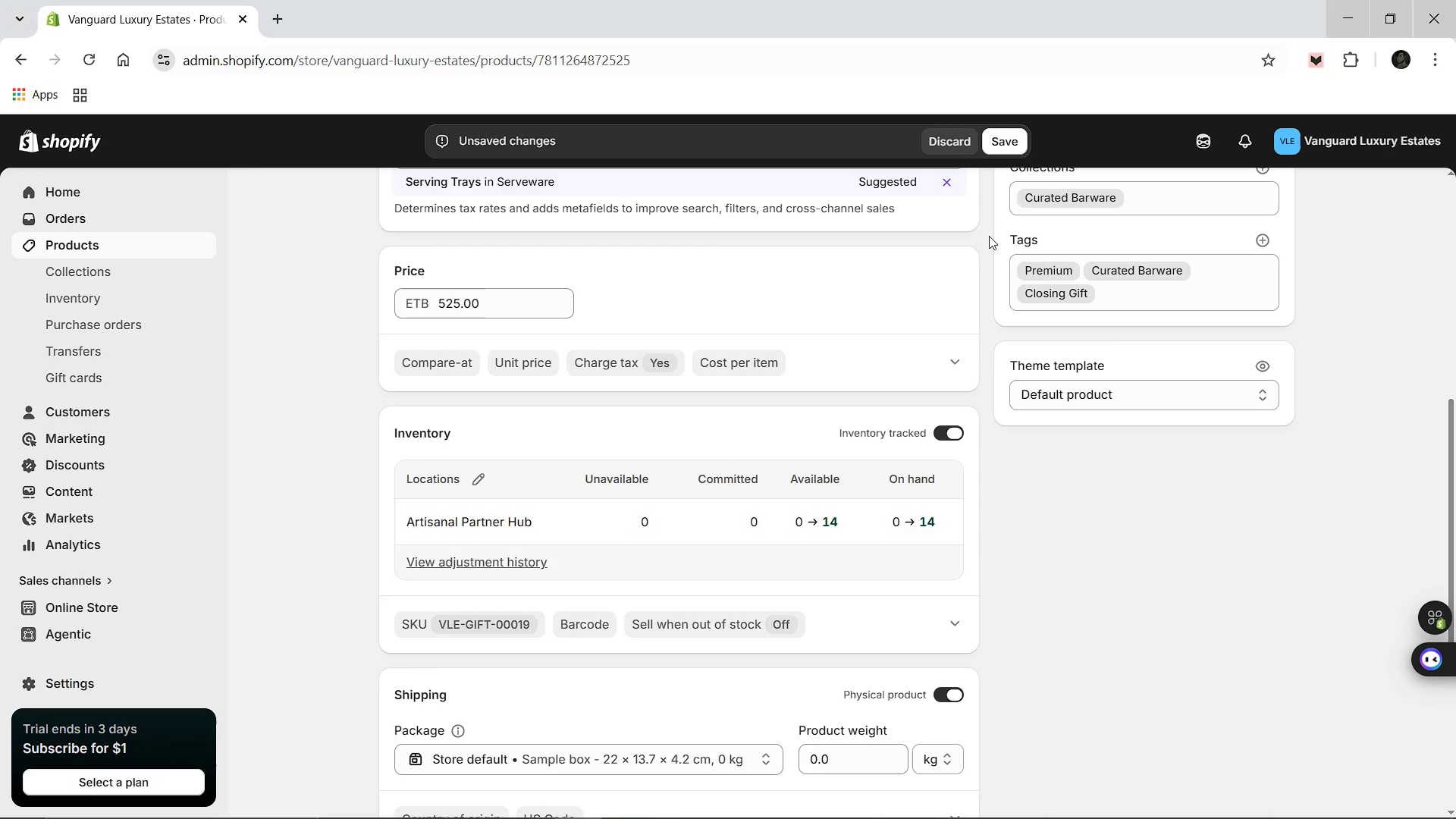 
left_click([1003, 148])
 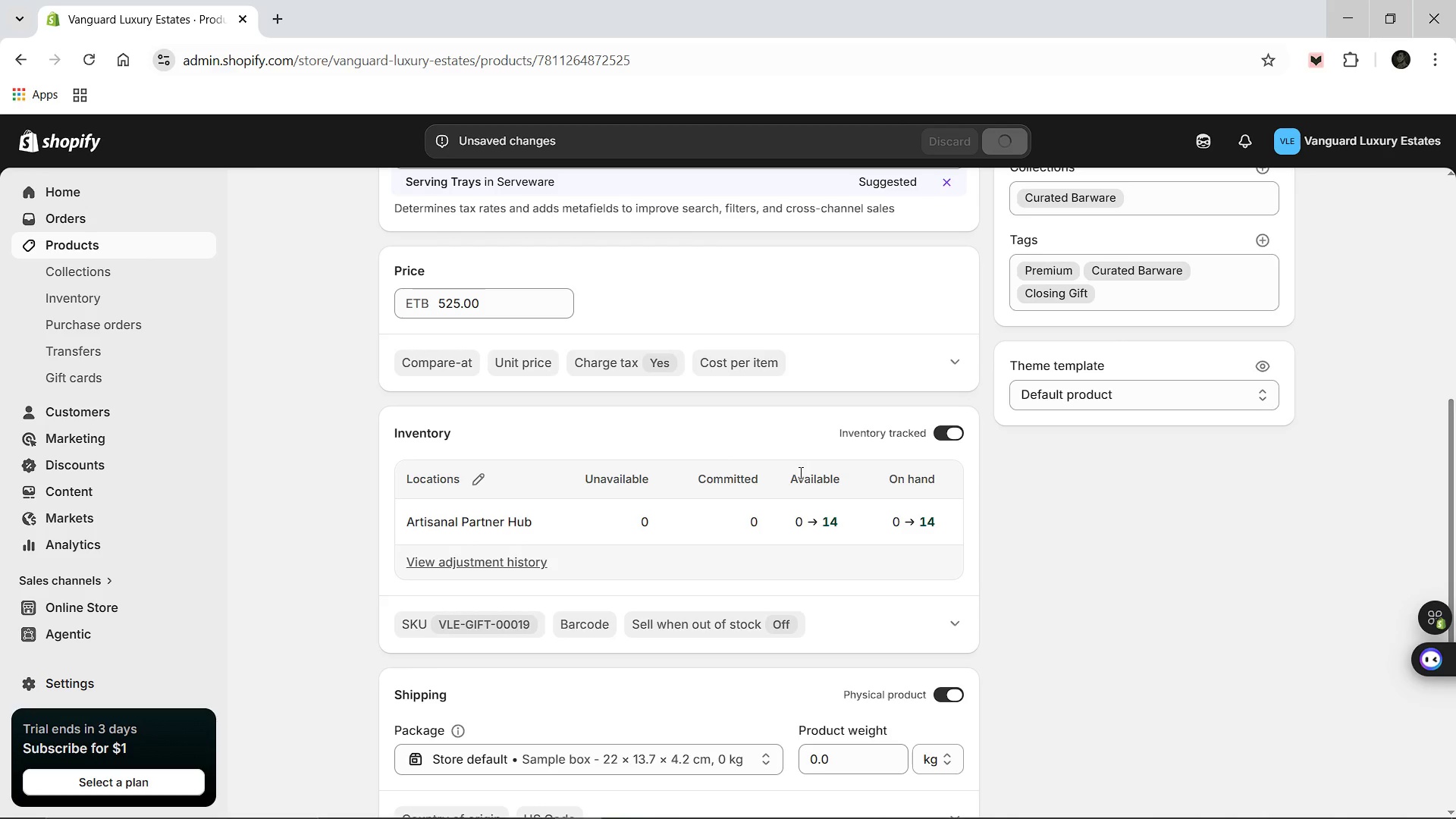 
wait(8.55)
 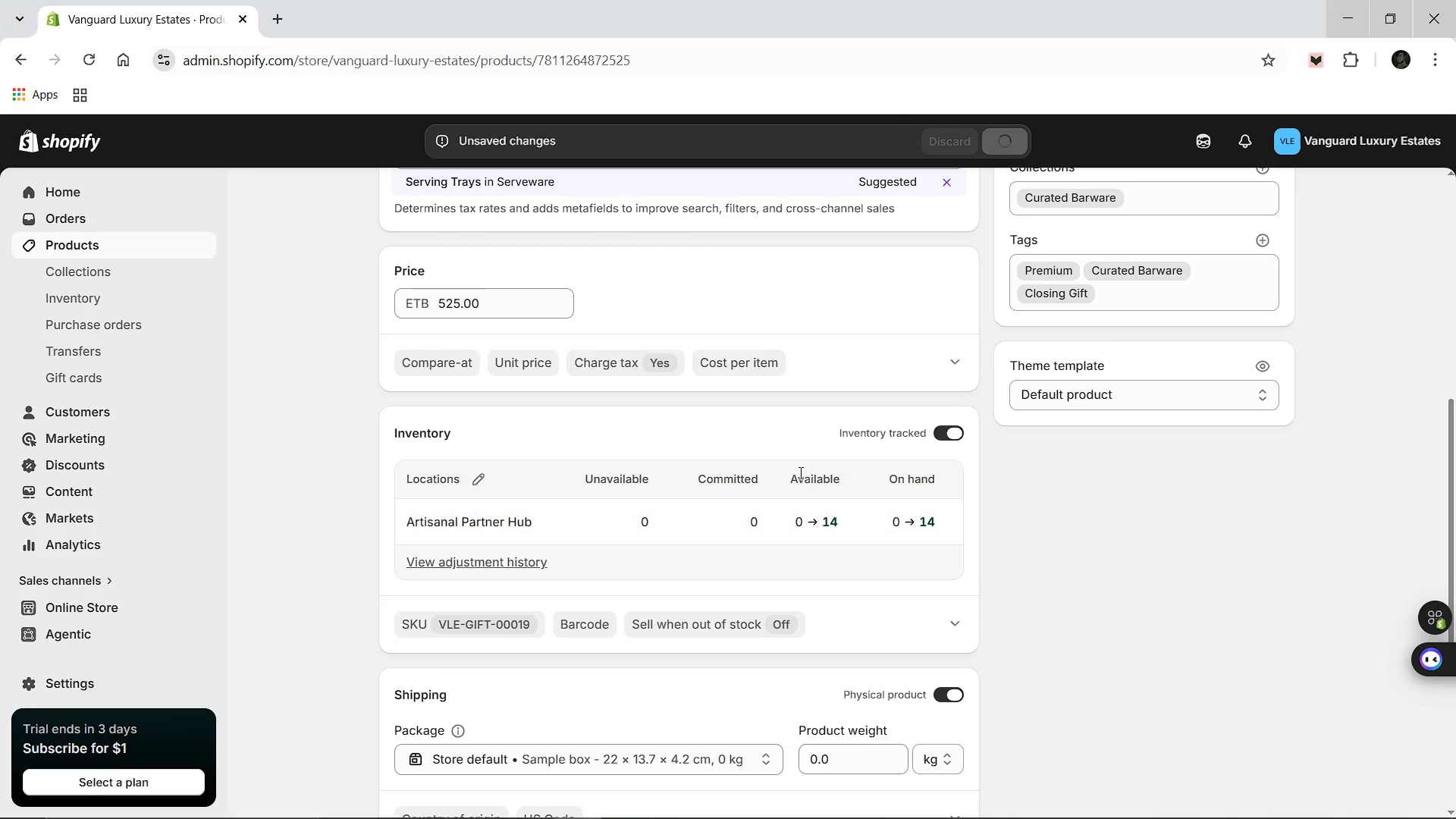 
scroll: coordinate [745, 476], scroll_direction: up, amount: 10.0
 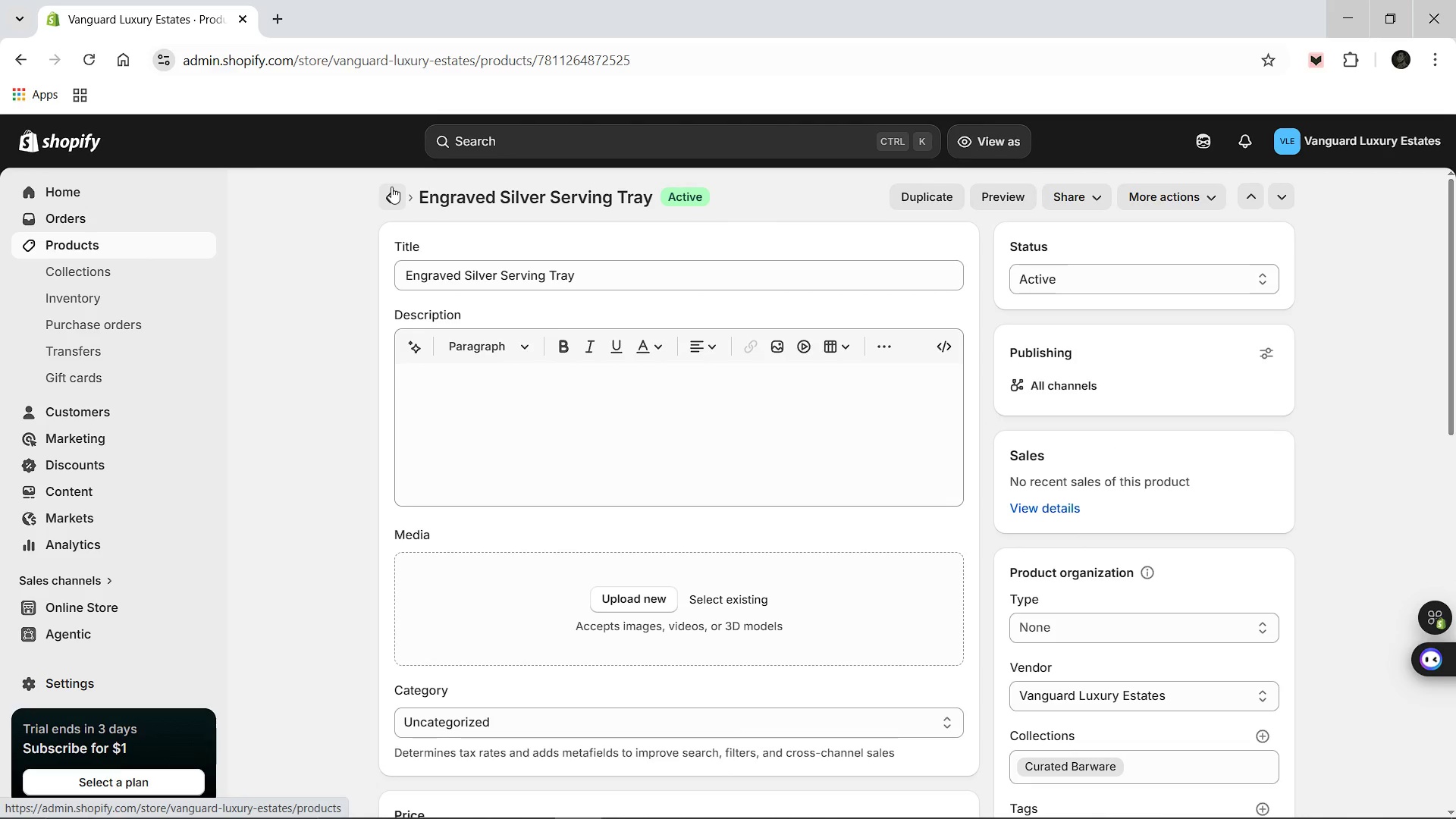 
left_click([391, 194])
 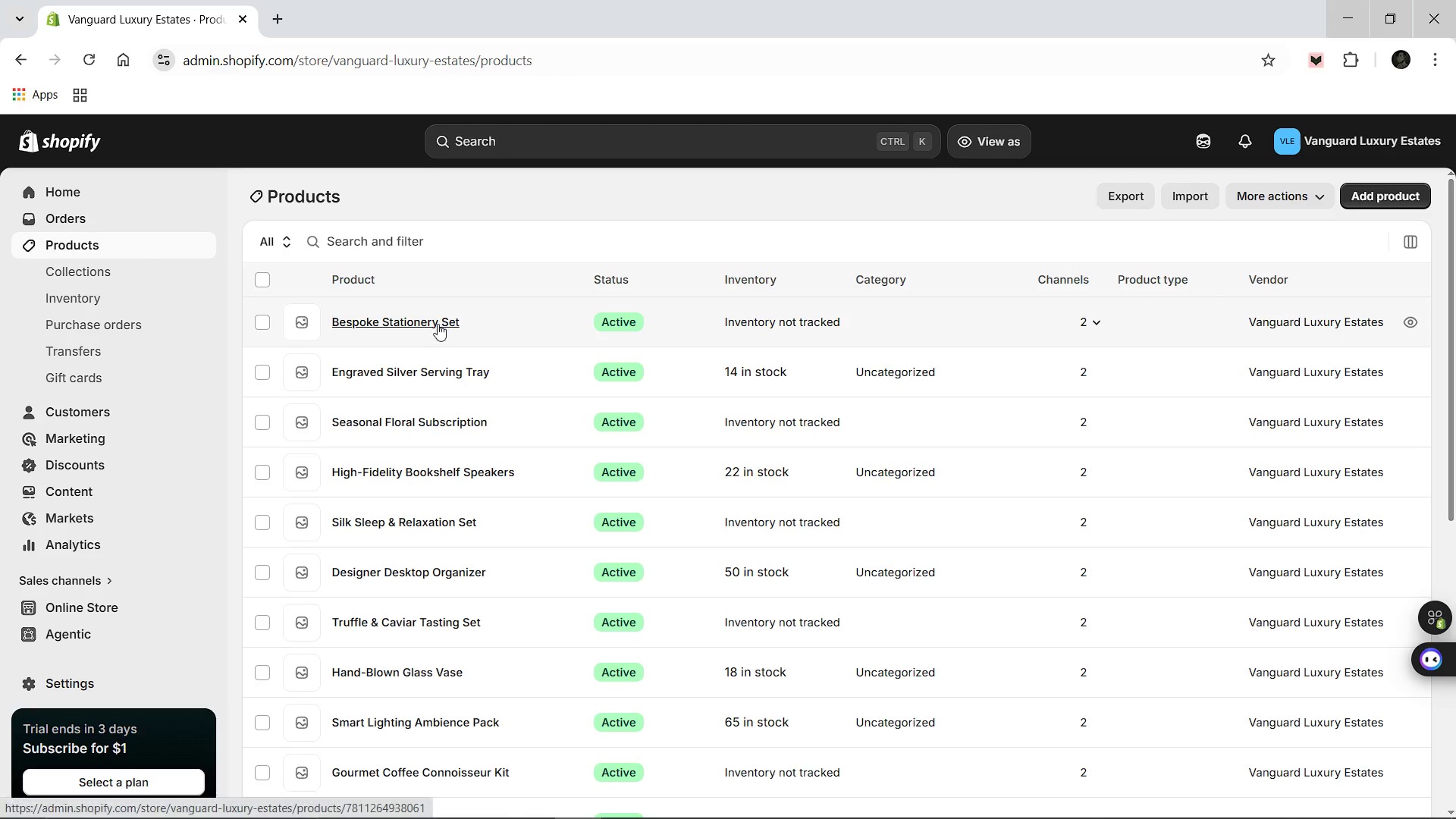 
left_click([428, 323])
 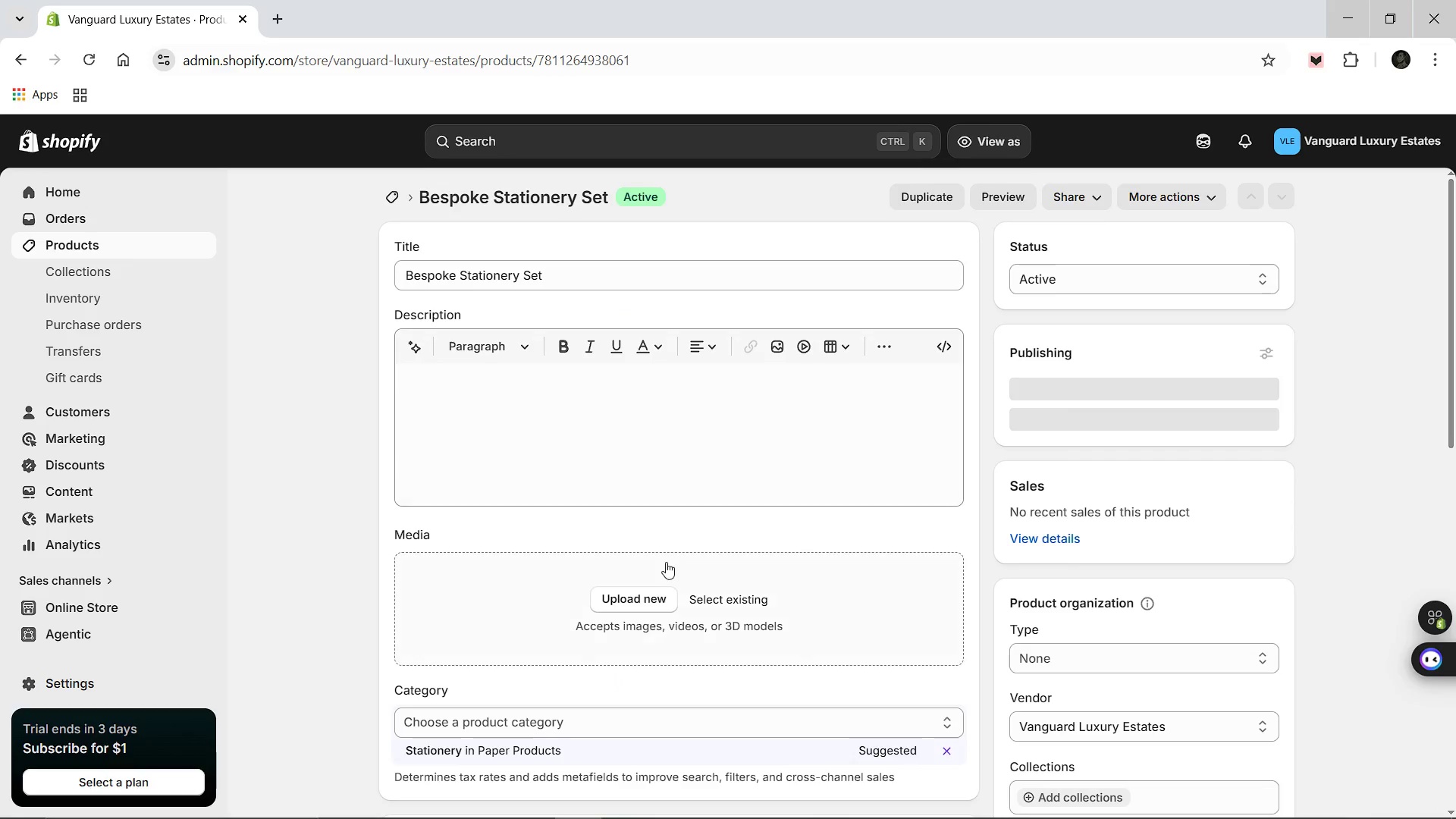 
scroll: coordinate [666, 562], scroll_direction: down, amount: 2.0
 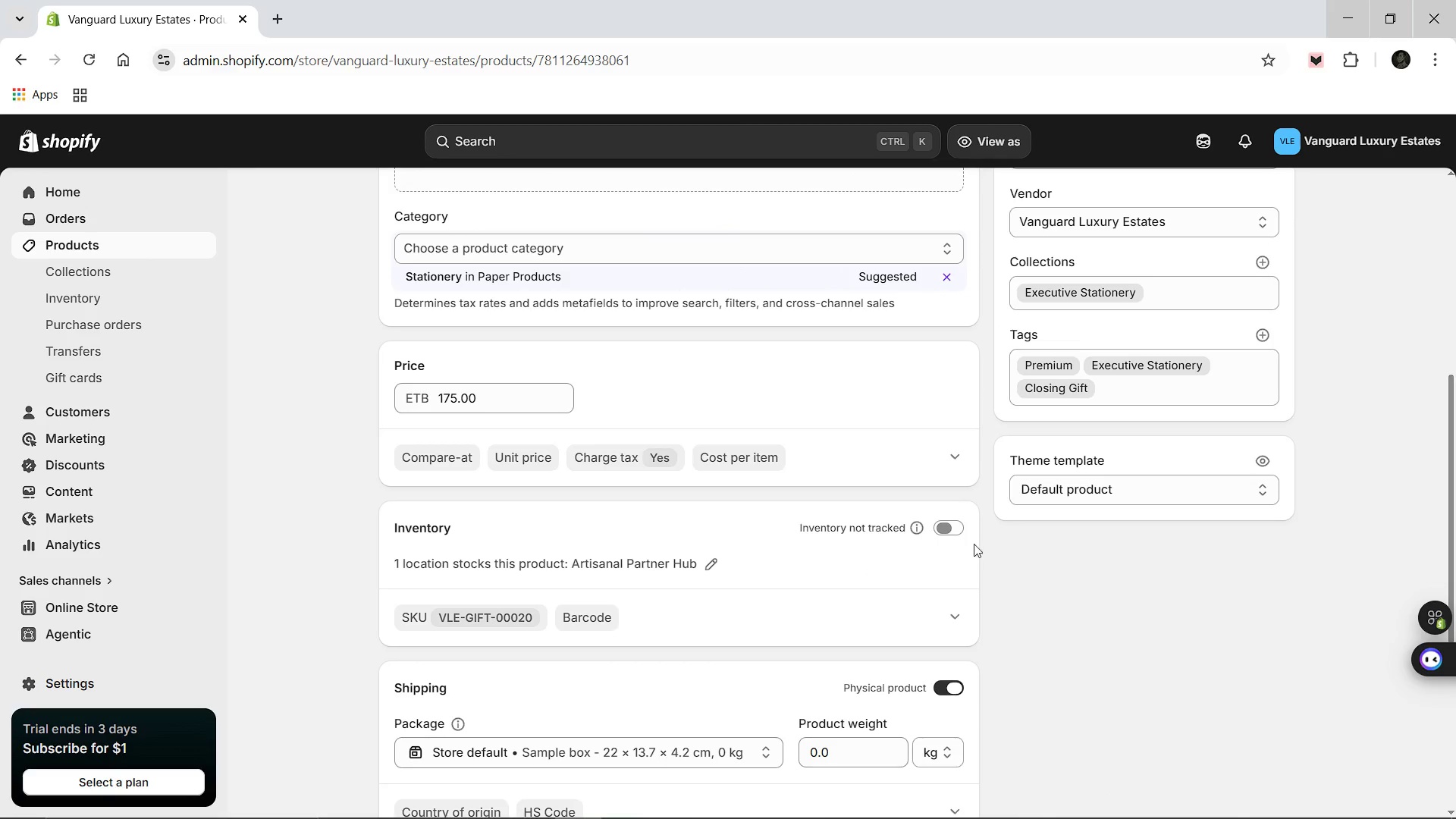 
left_click([934, 522])
 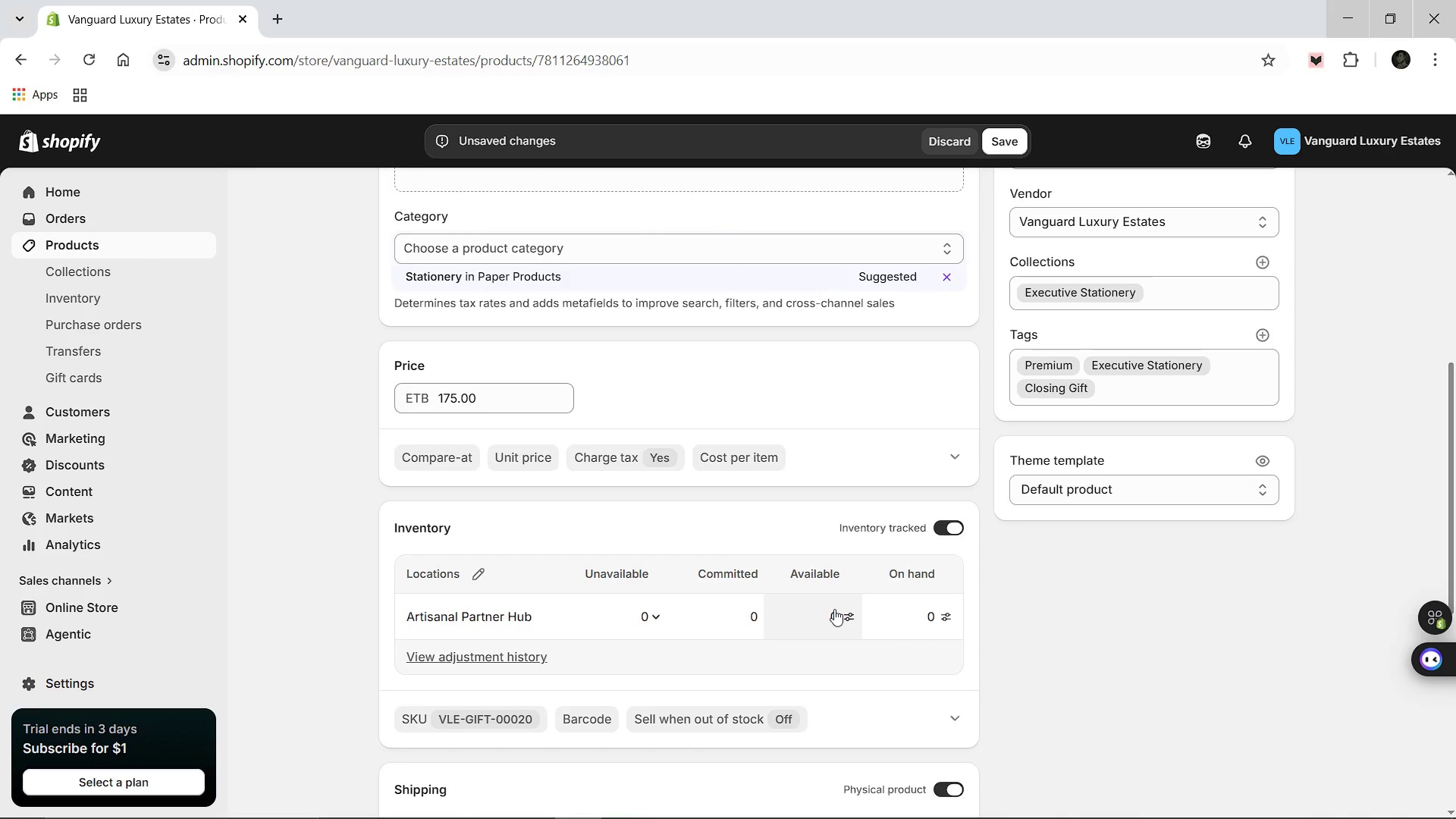 
left_click([834, 609])
 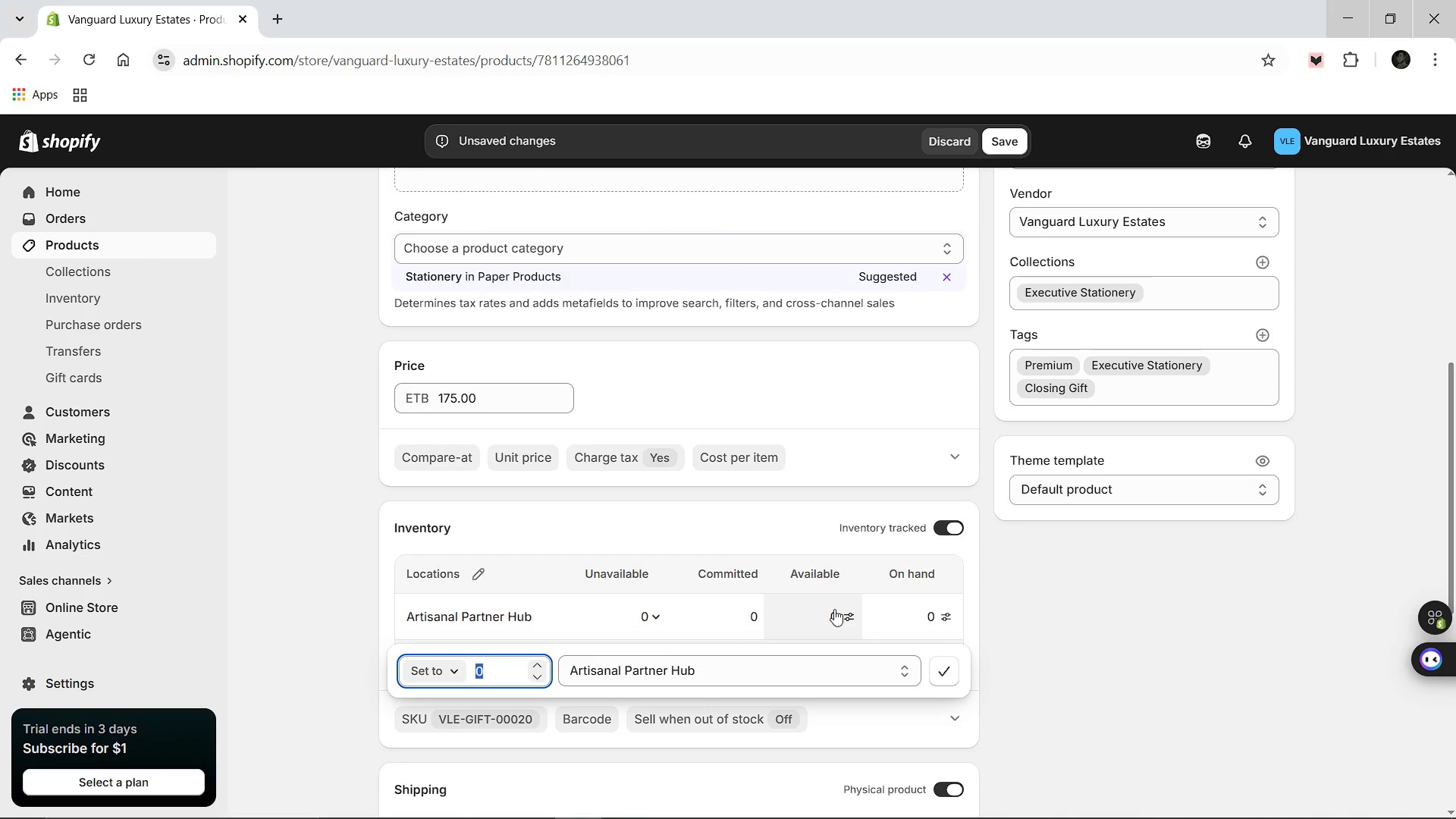 
type(90)
 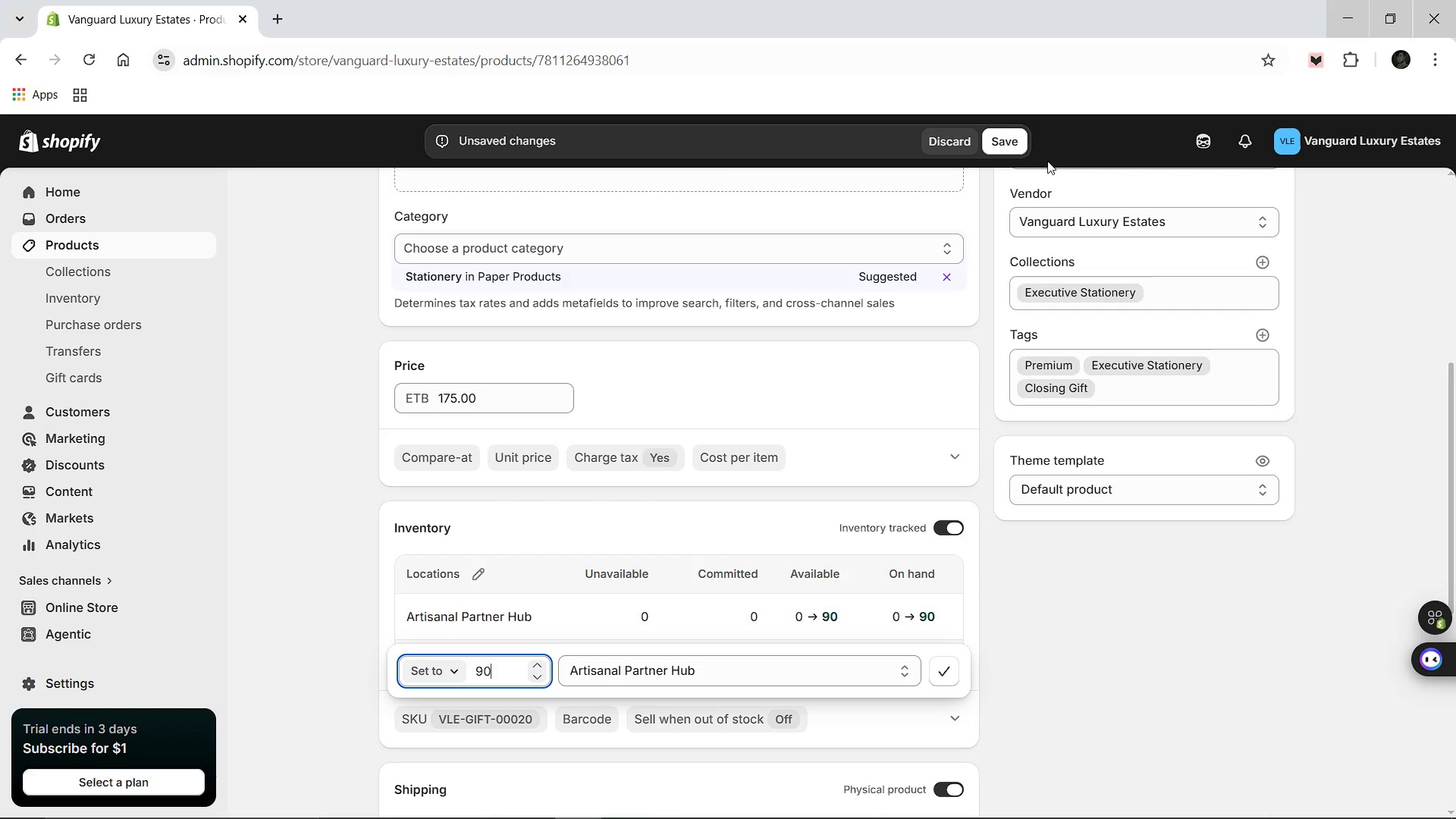 
left_click([1009, 142])
 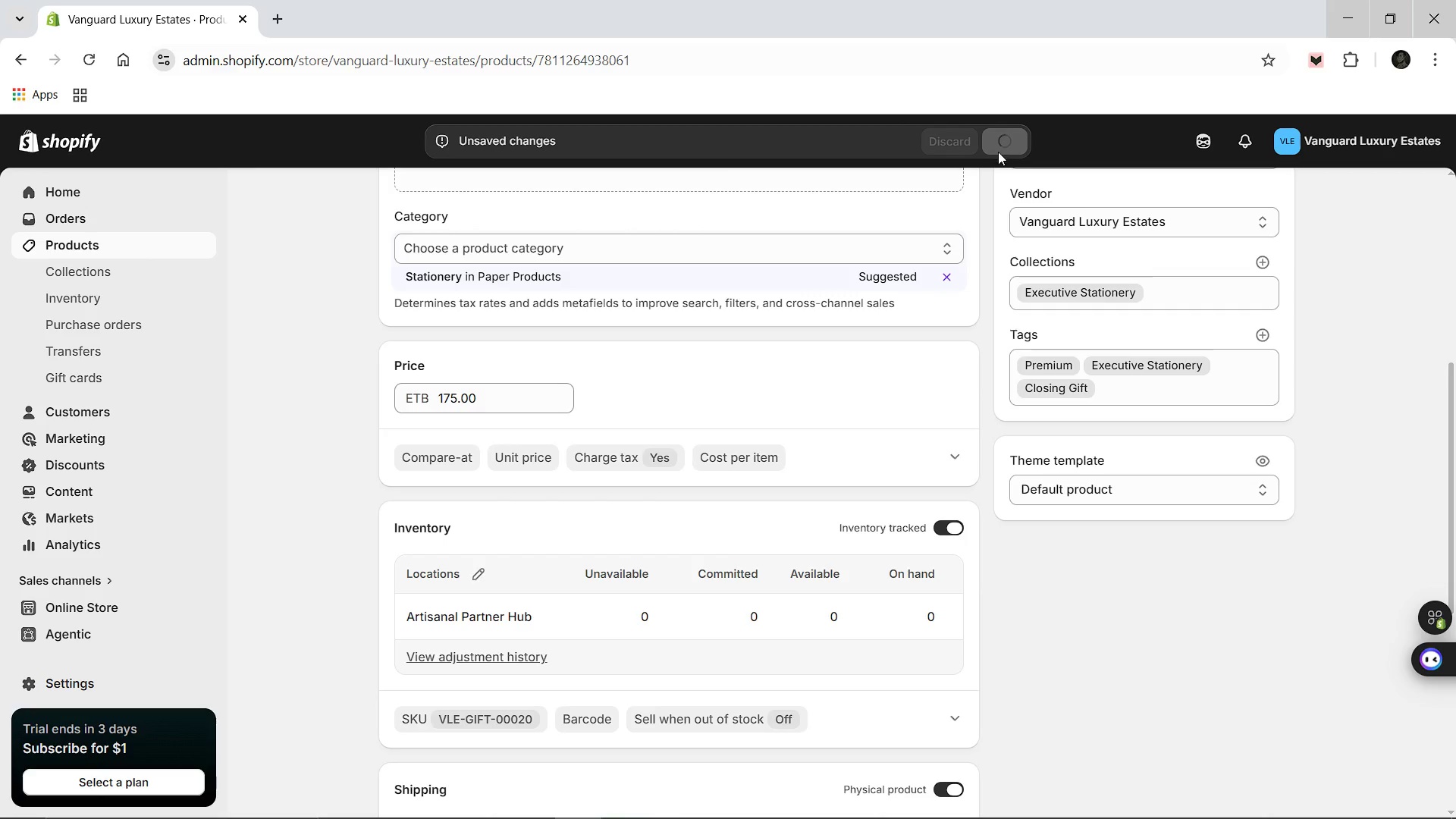 
mouse_move([908, 265])
 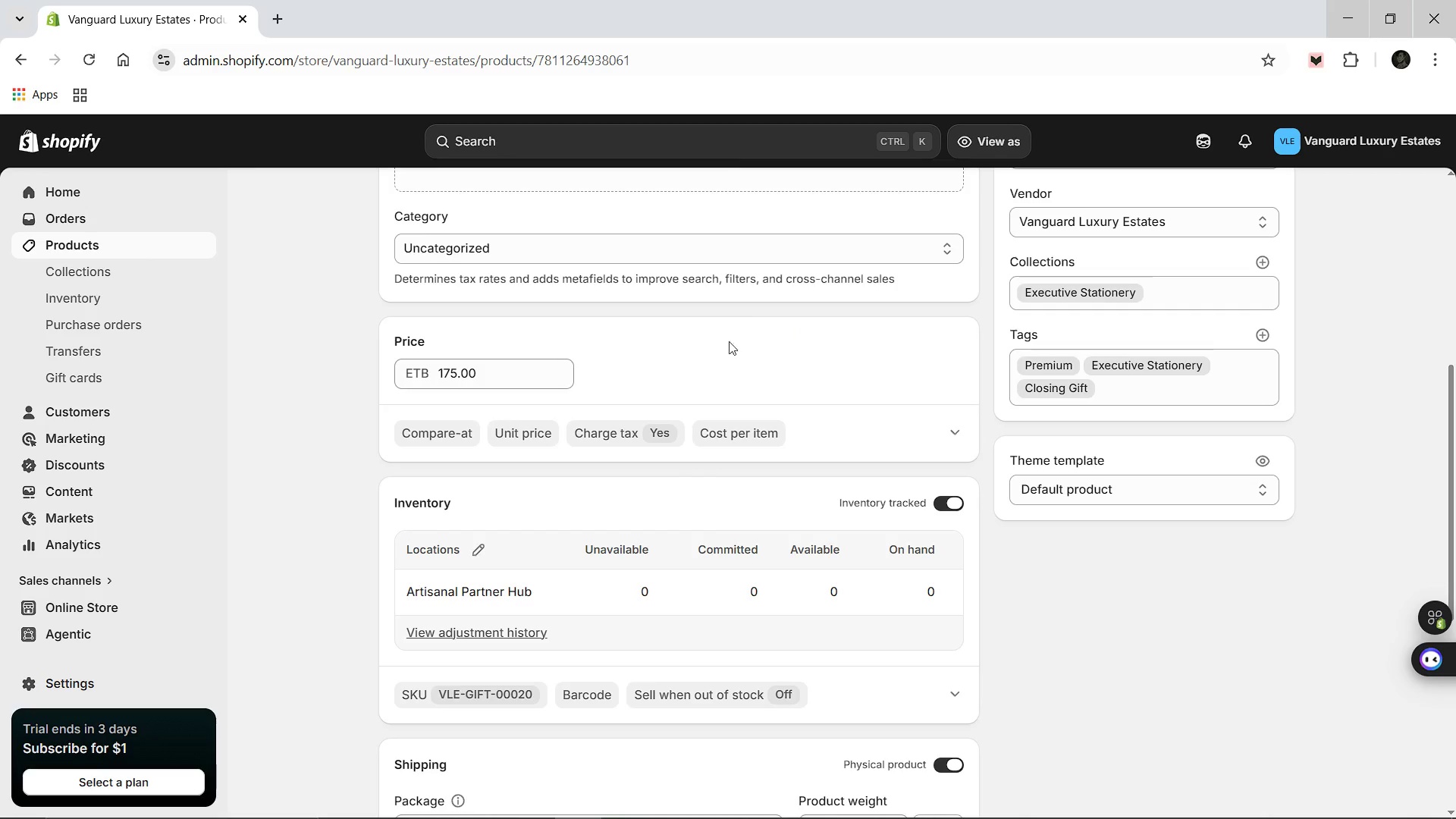 
scroll: coordinate [420, 231], scroll_direction: up, amount: 11.0
 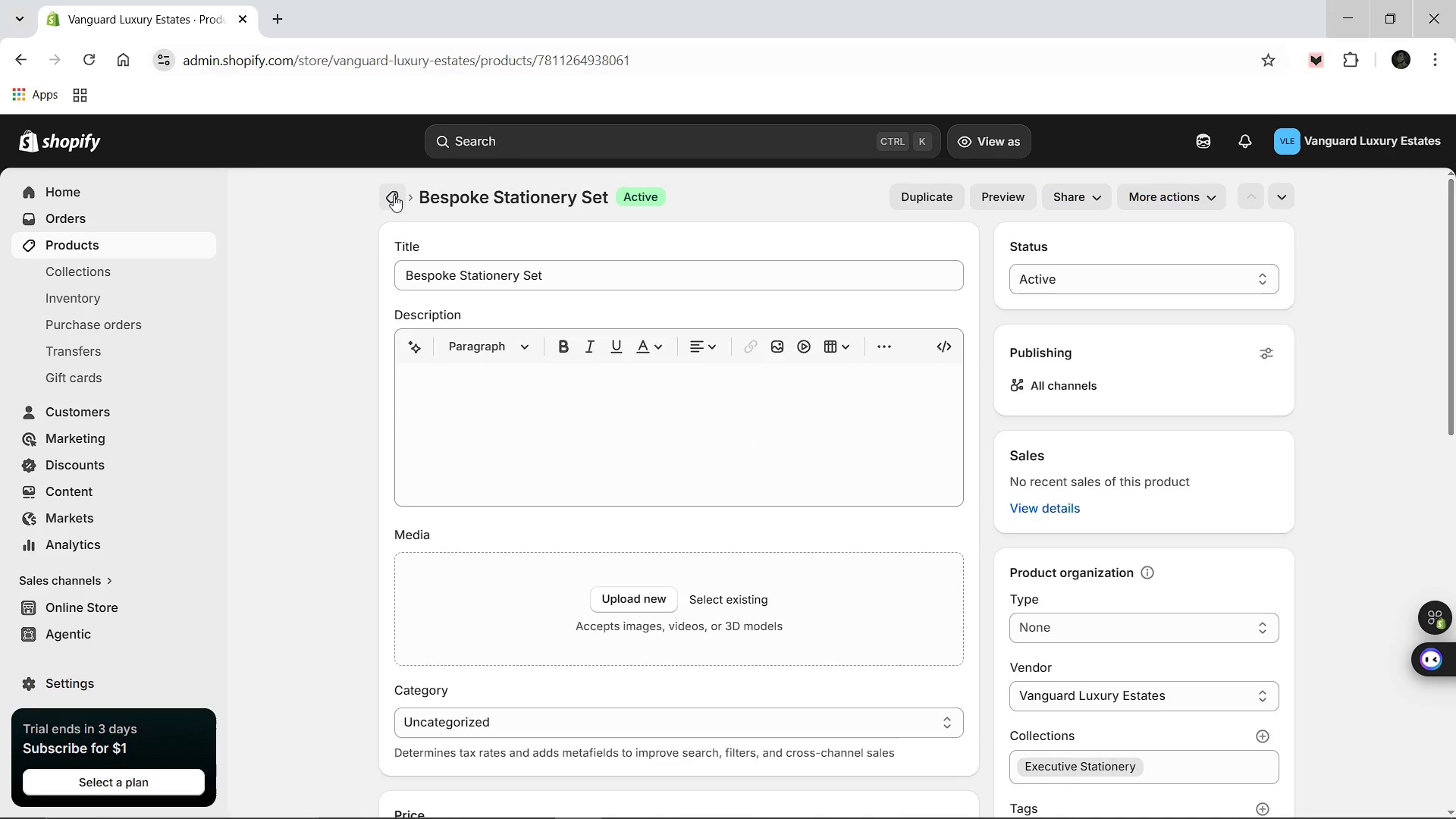 
left_click([394, 195])
 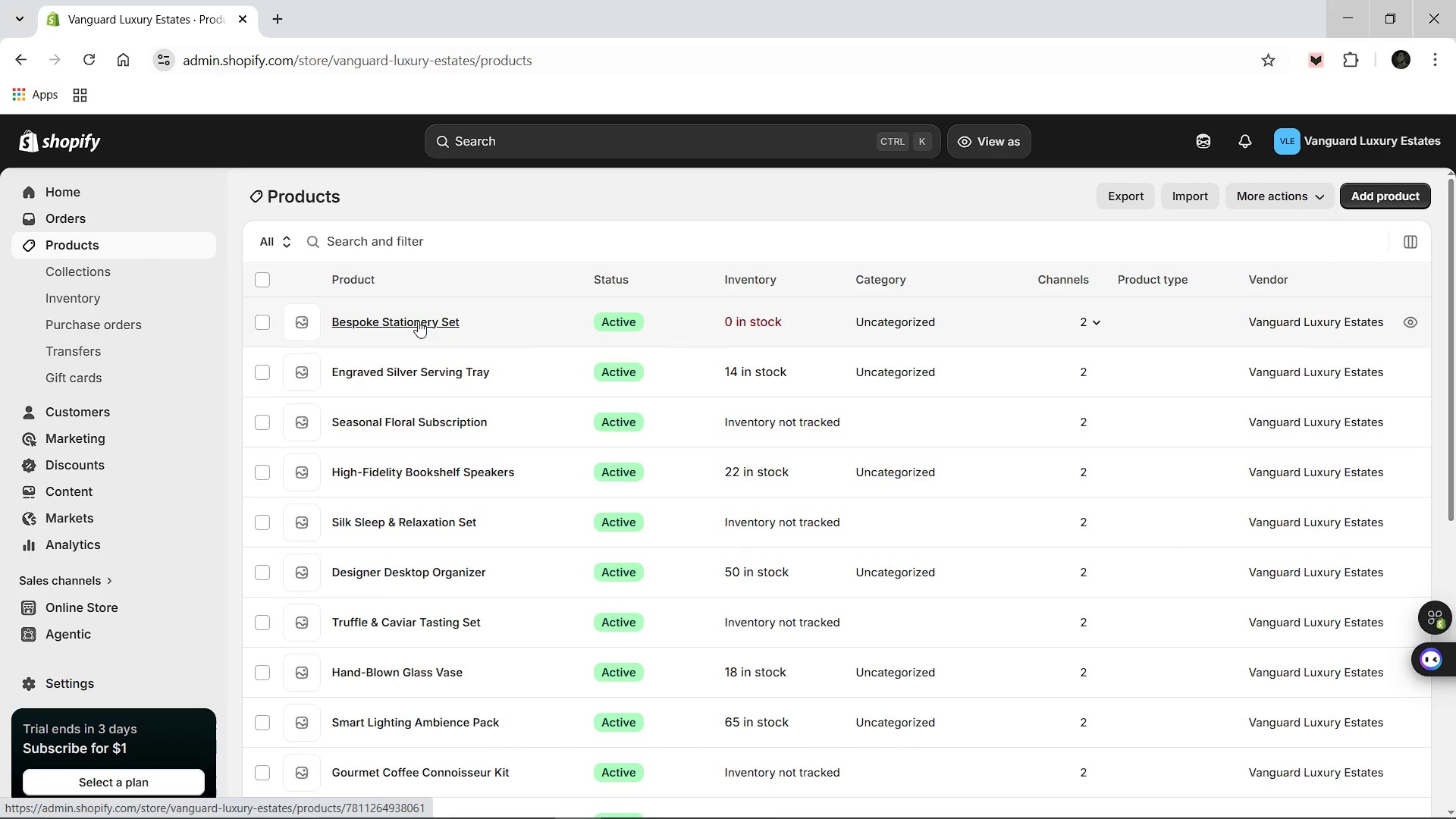 
wait(5.16)
 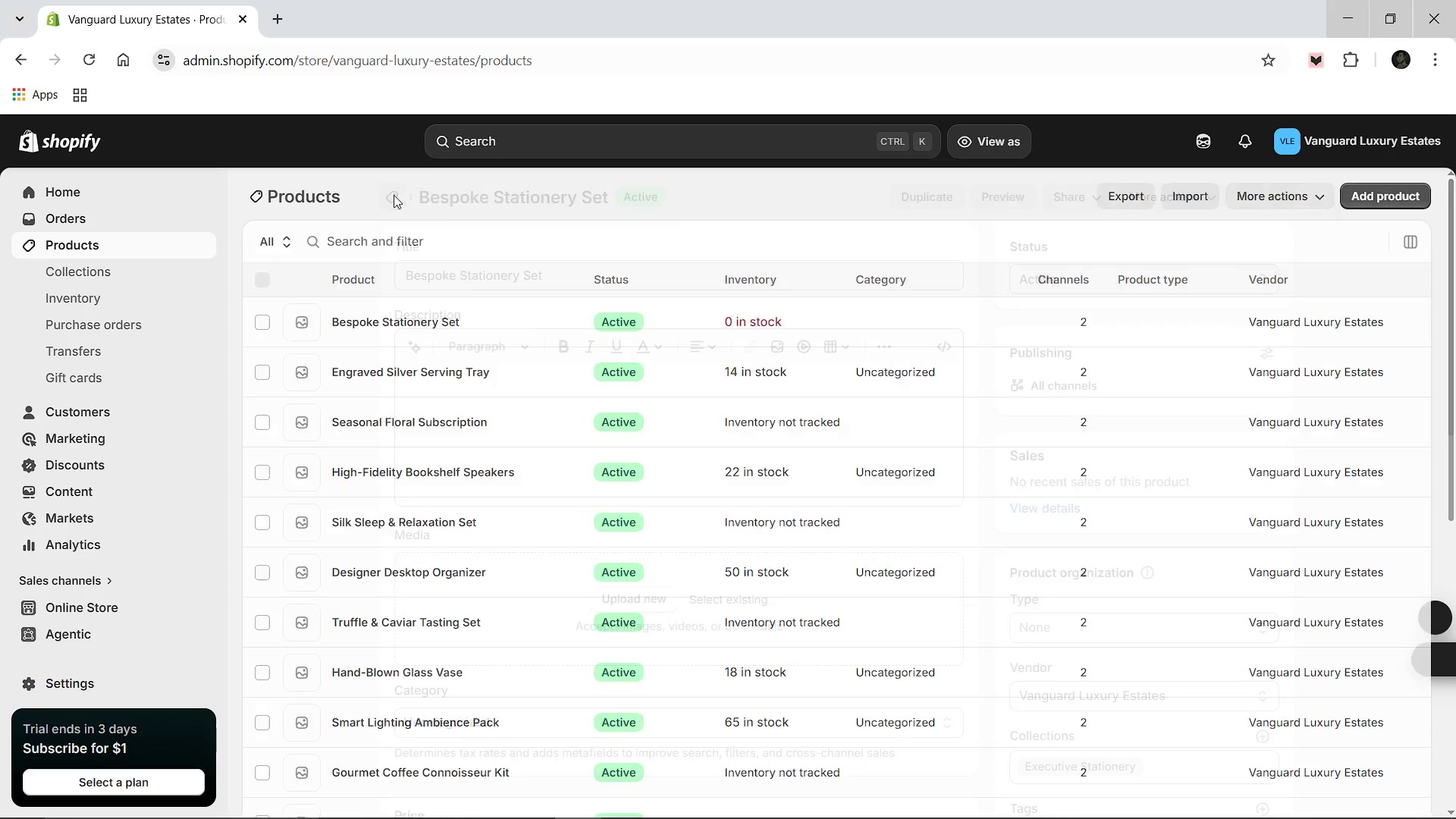 
left_click([418, 321])
 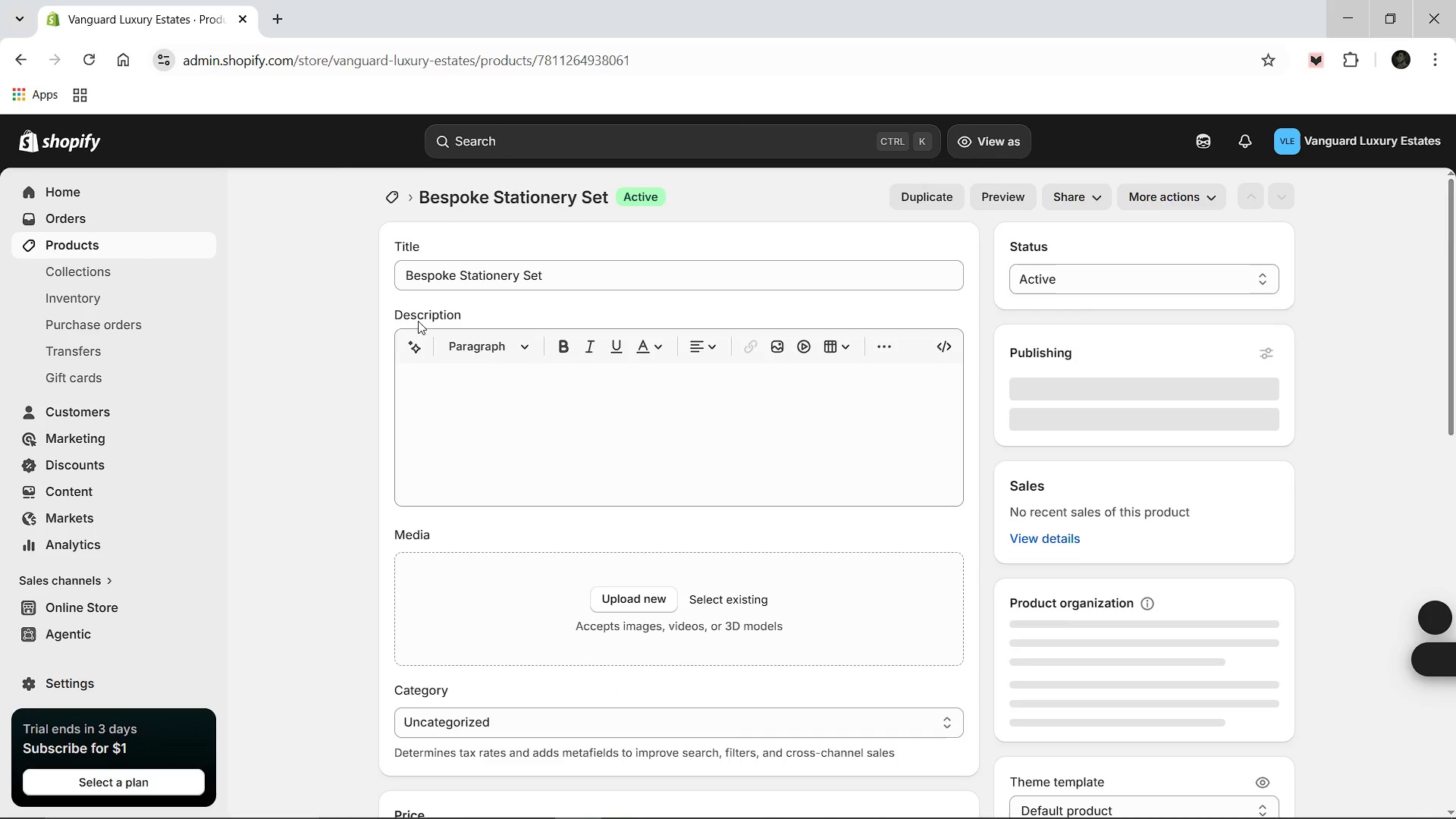 
scroll: coordinate [766, 615], scroll_direction: down, amount: 5.0
 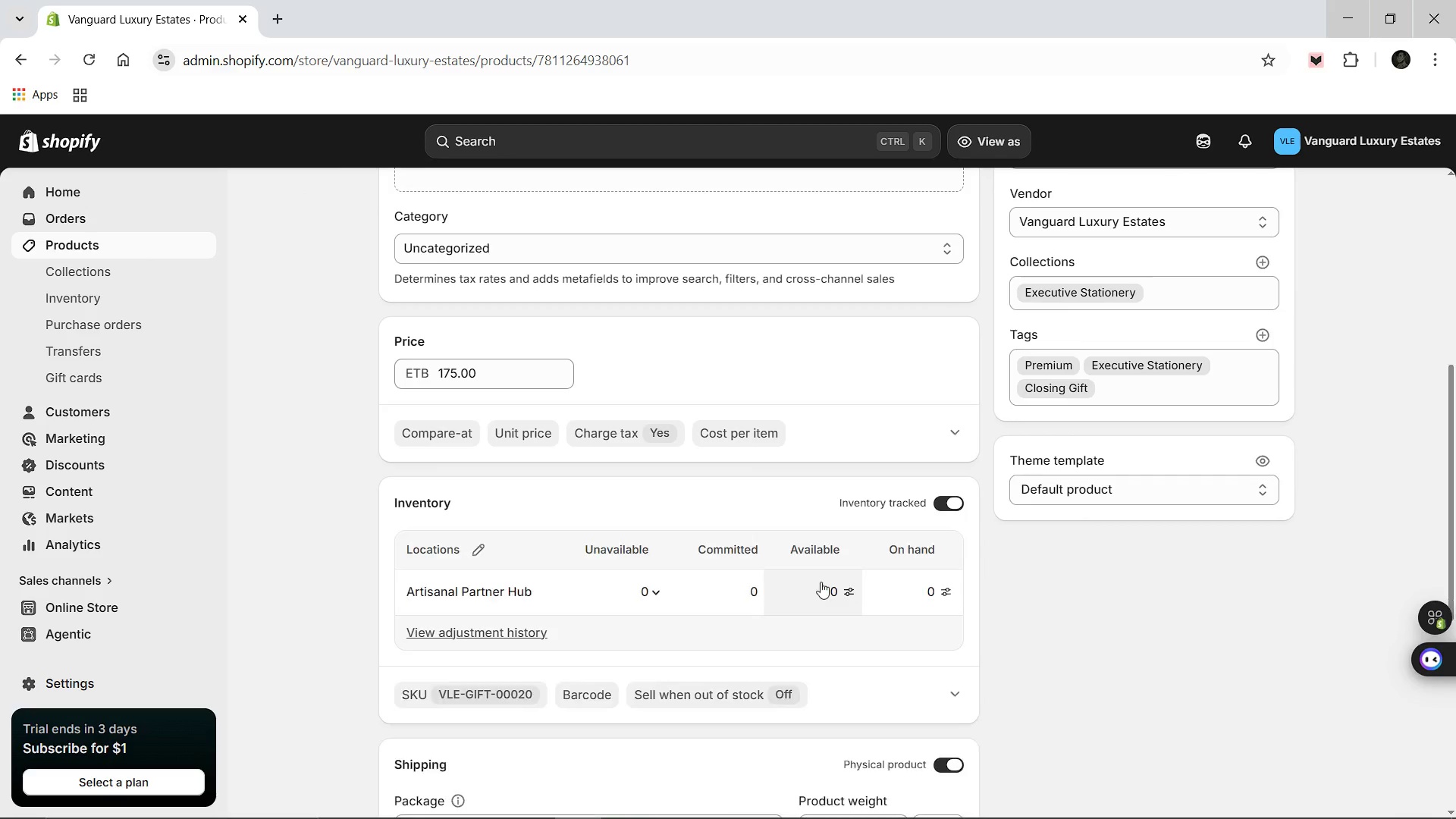 
left_click([824, 582])
 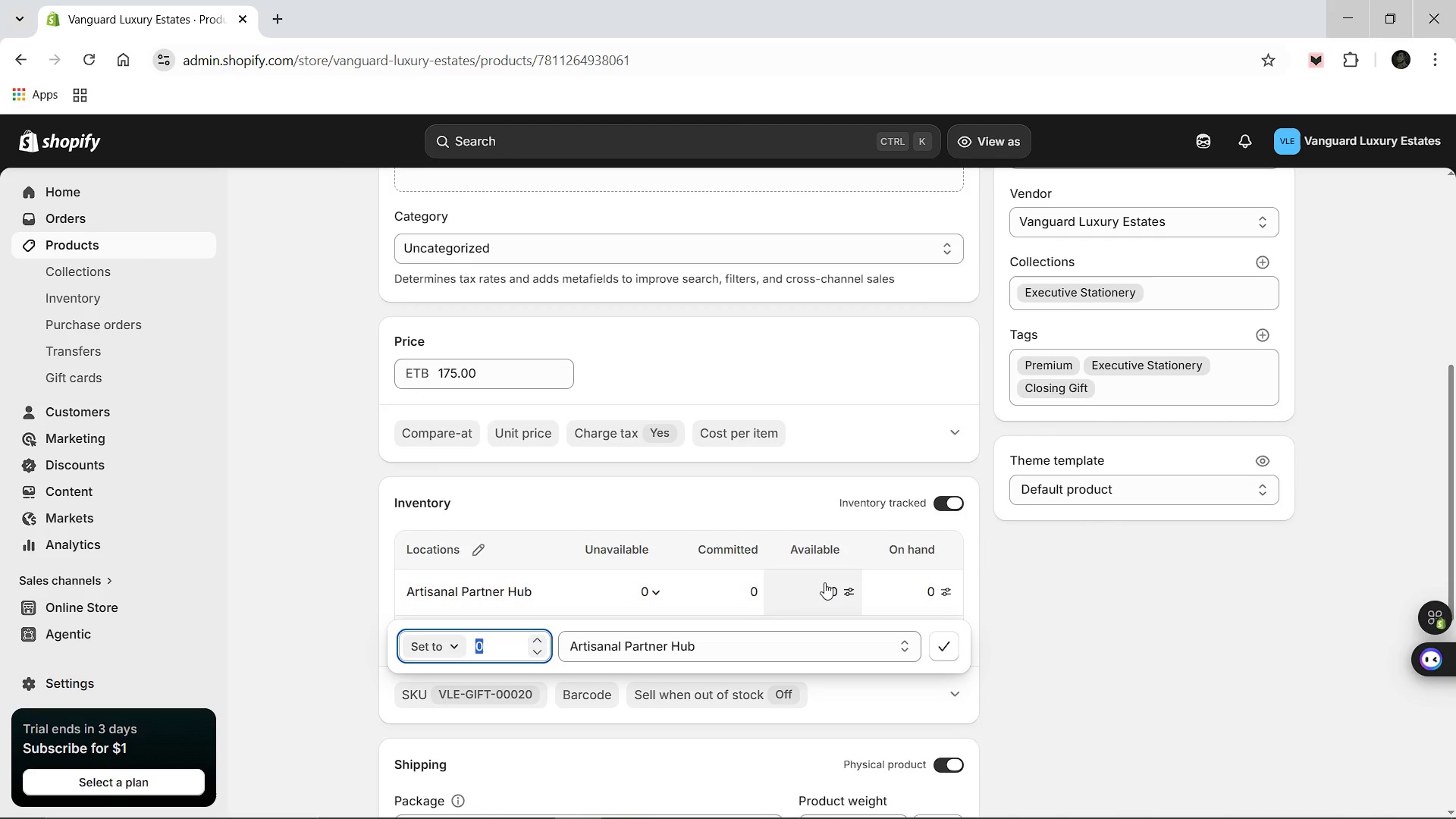 
type(90)
 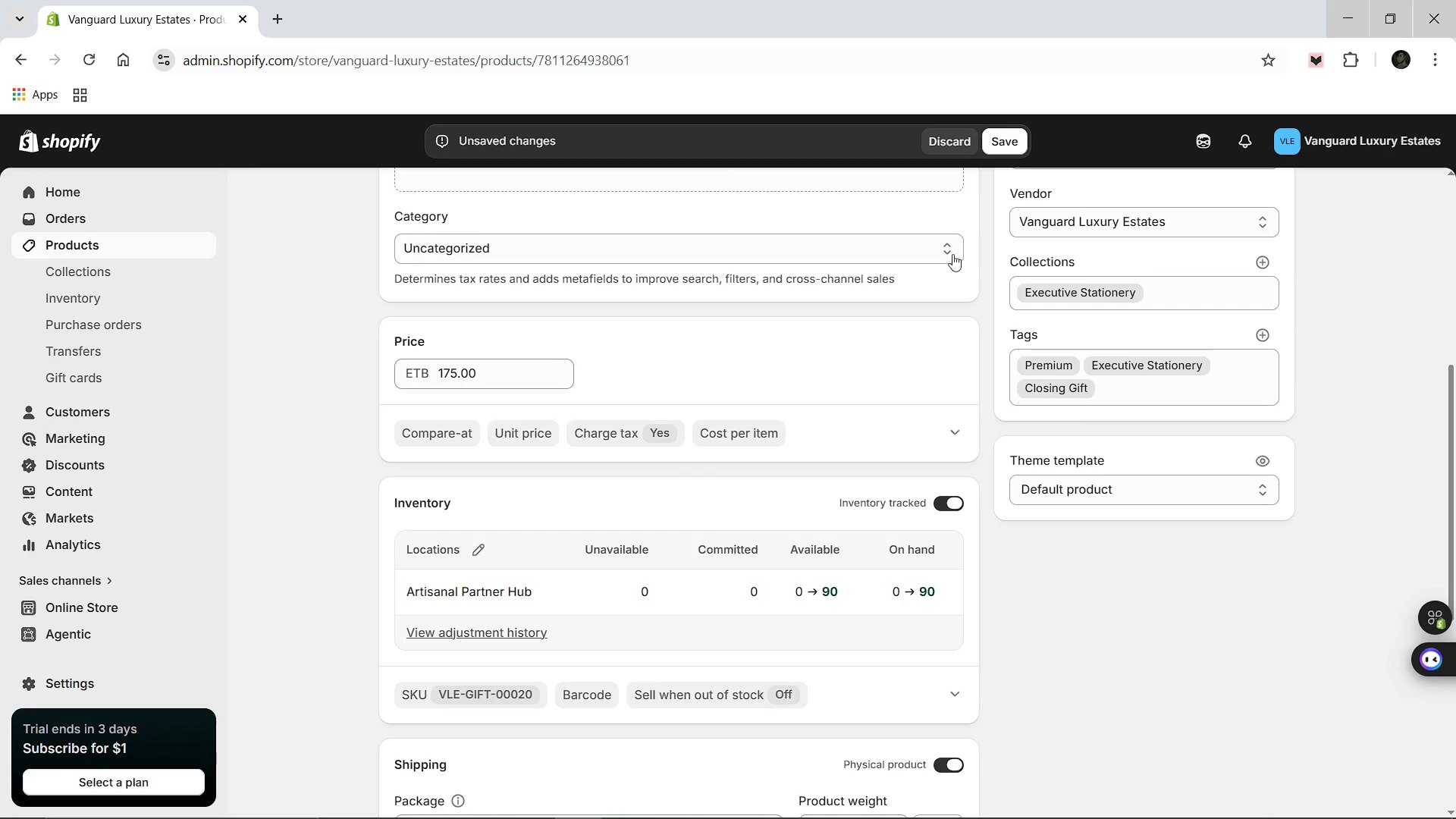 
left_click([999, 142])
 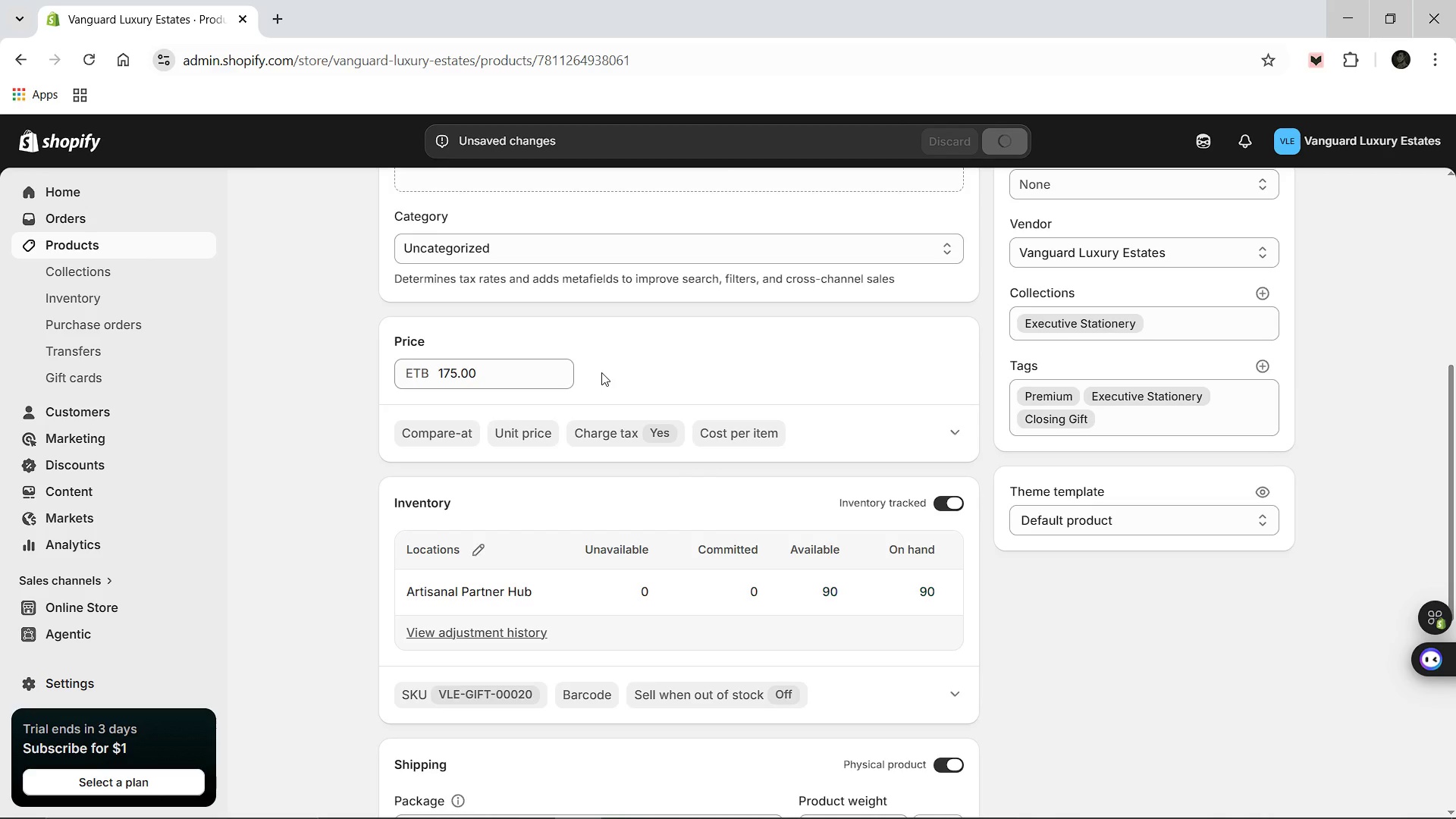 
wait(5.12)
 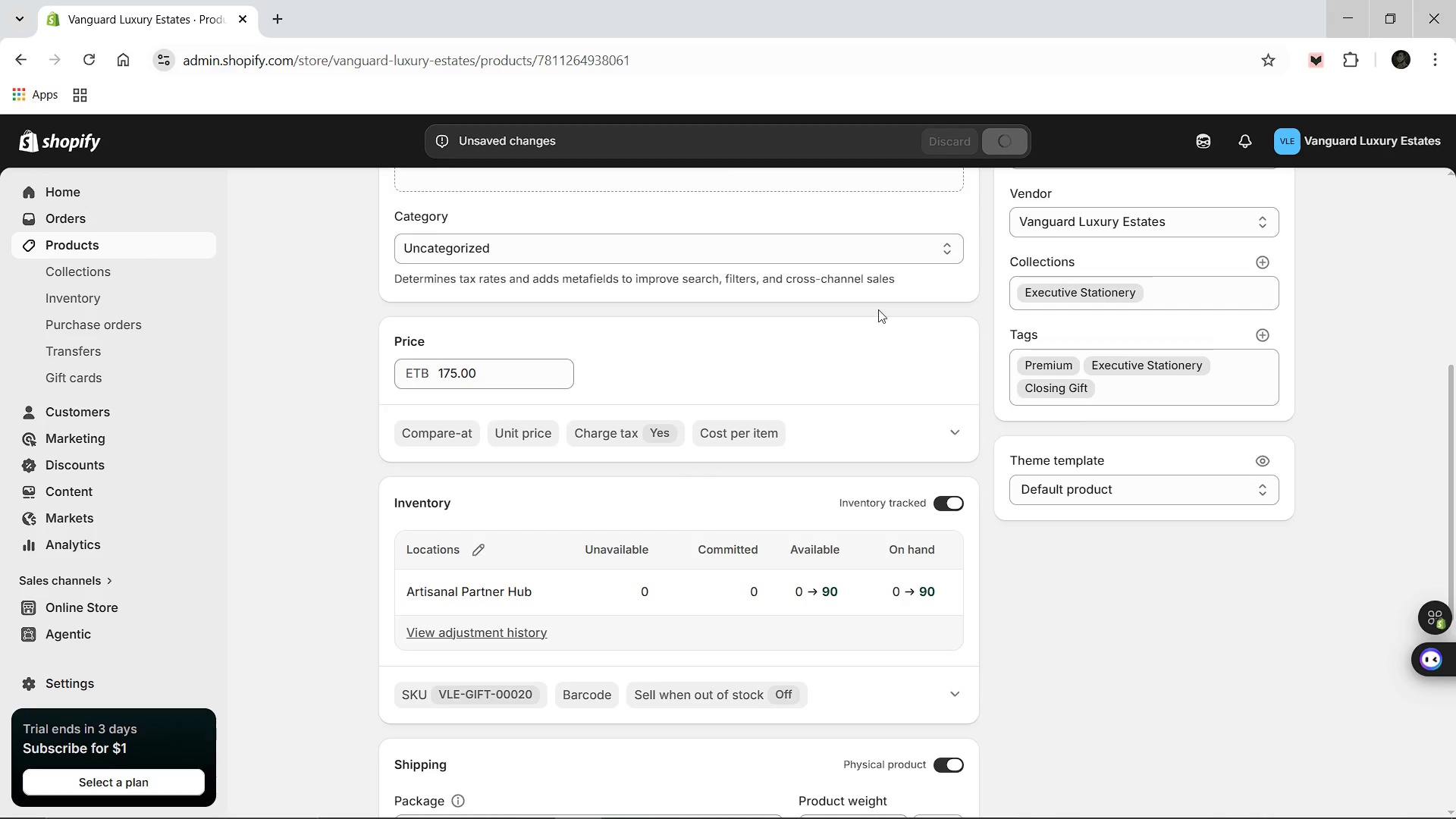 
scroll: coordinate [583, 377], scroll_direction: up, amount: 10.0
 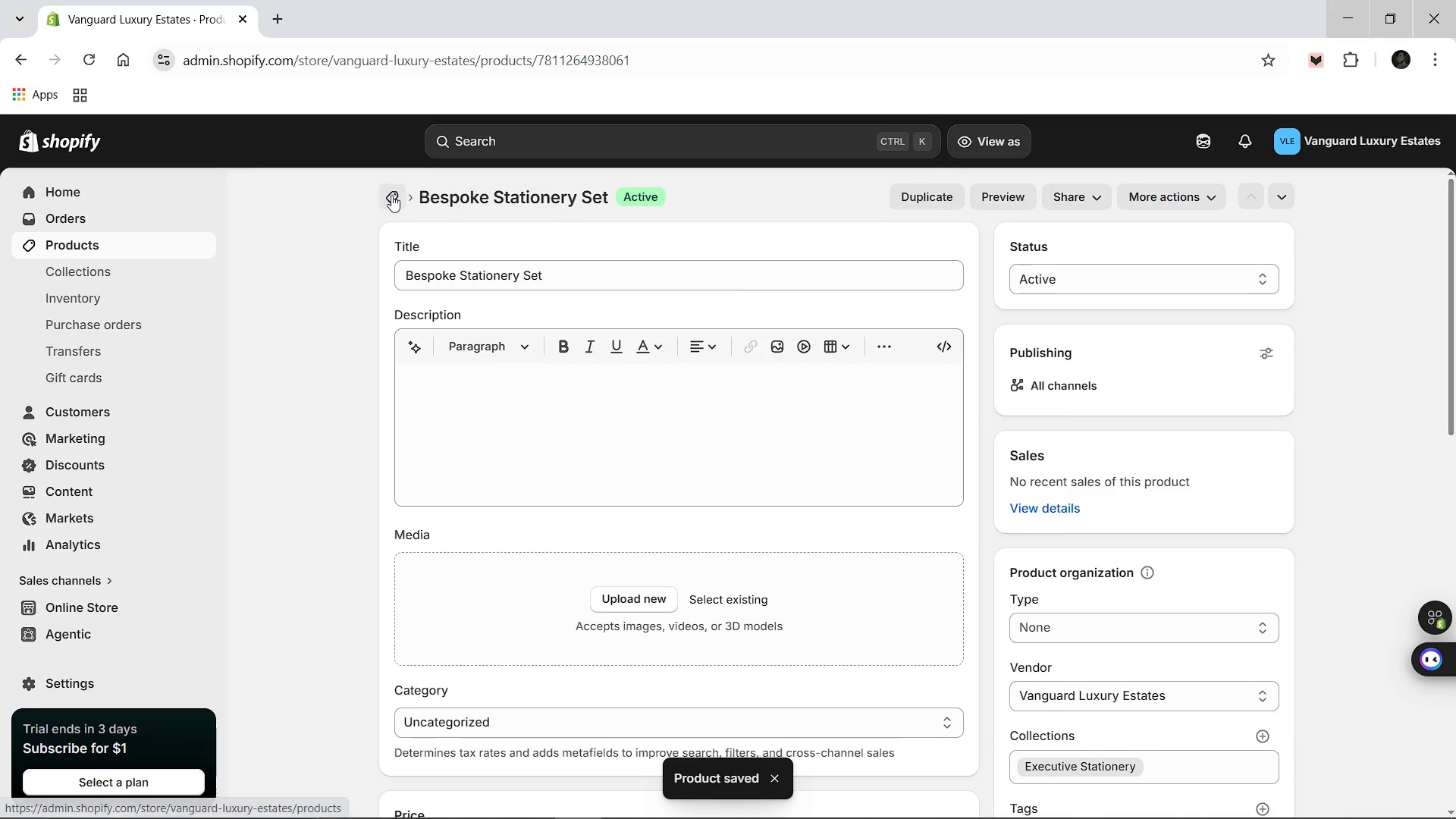 
left_click([391, 195])
 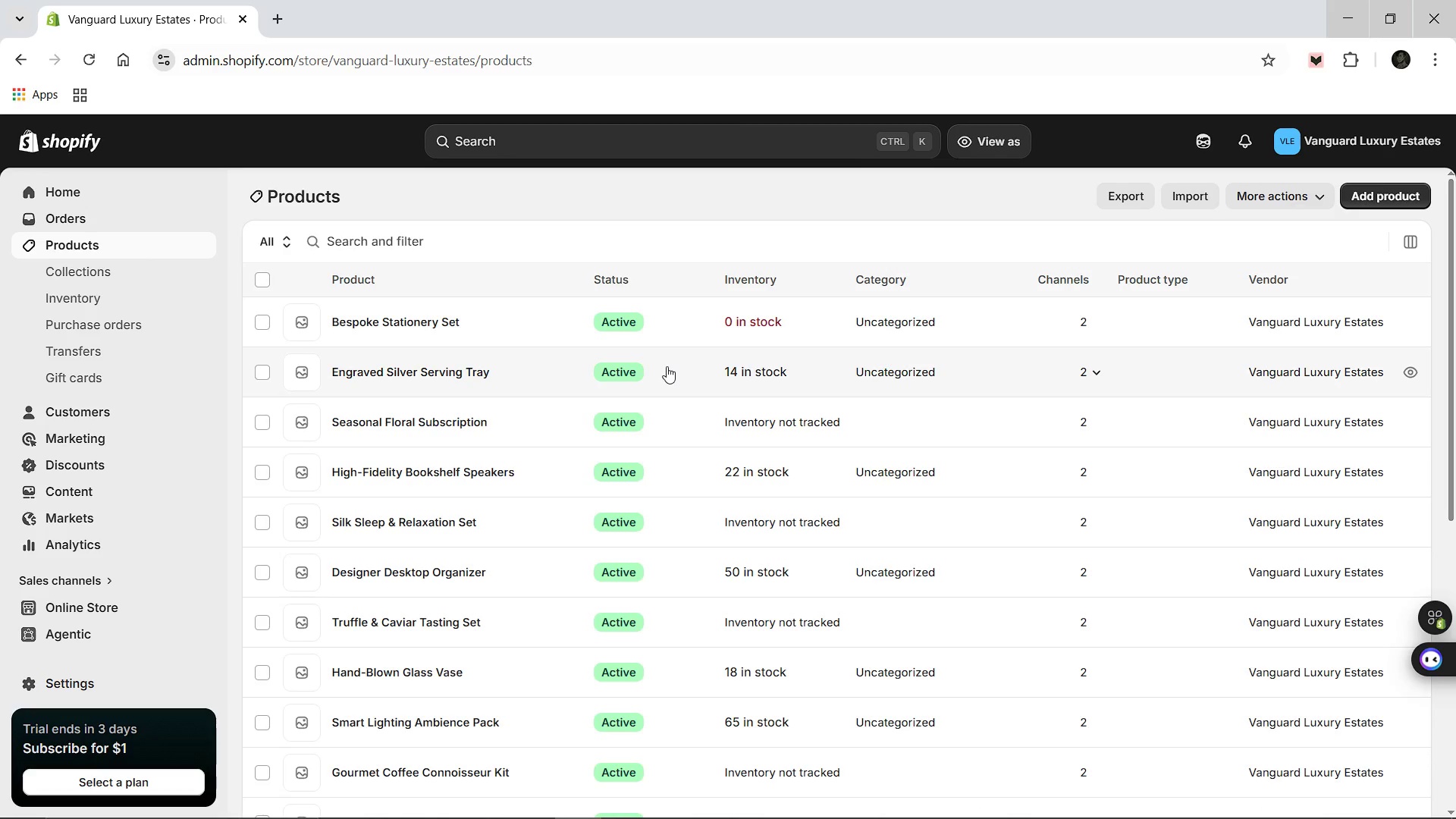 
wait(5.64)
 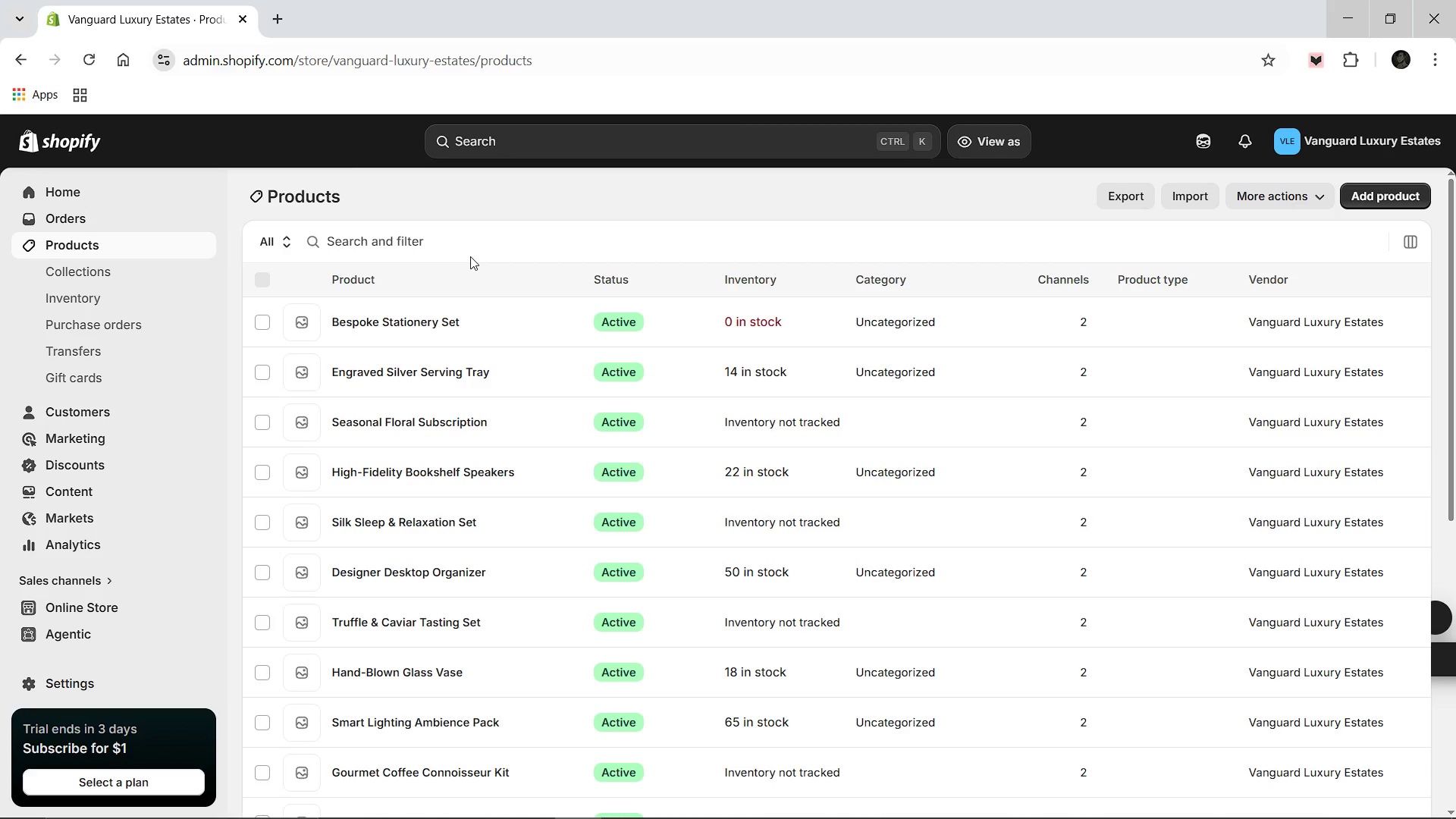 
scroll: coordinate [667, 366], scroll_direction: none, amount: 0.0
 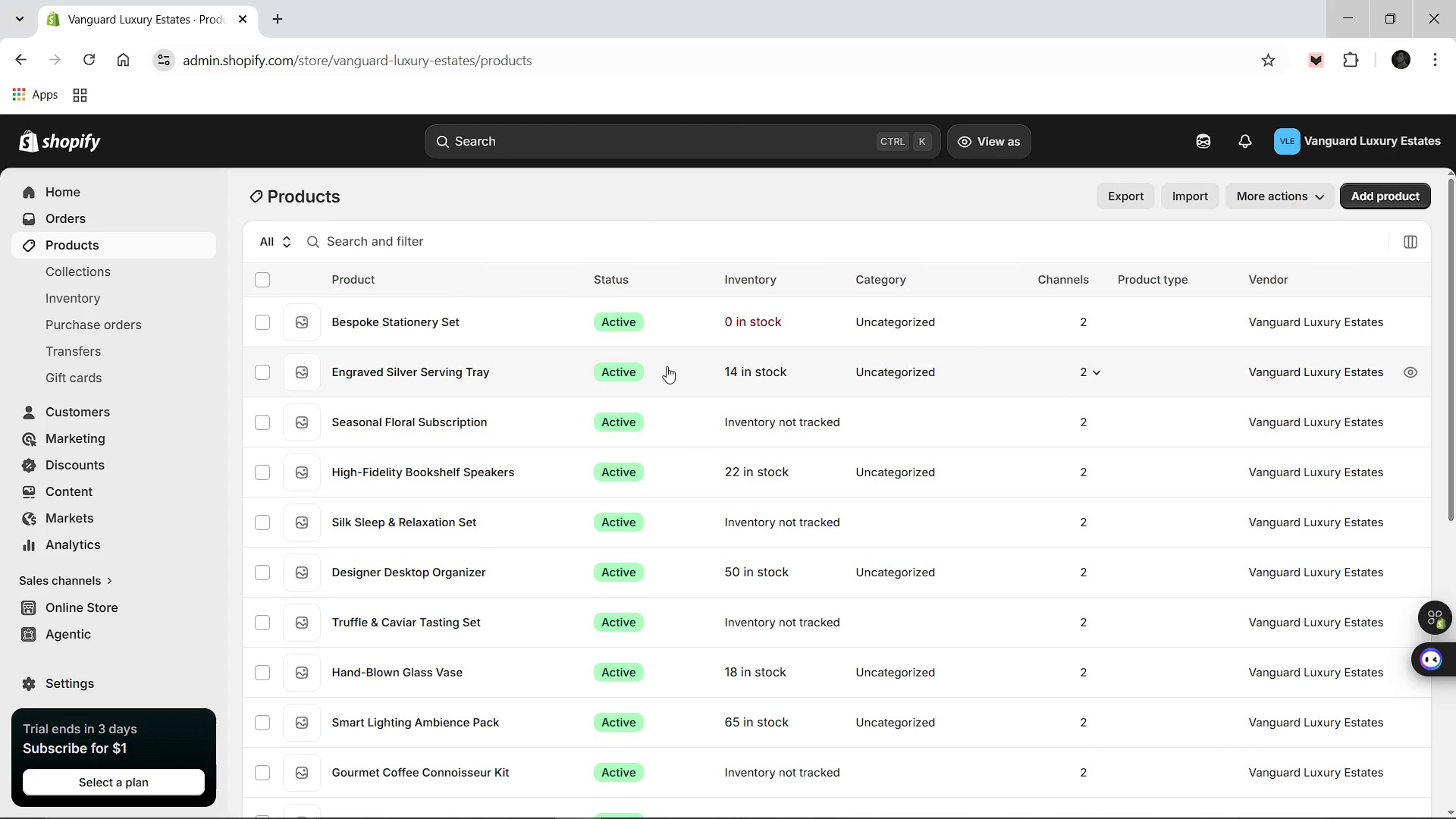 
scroll: coordinate [667, 366], scroll_direction: up, amount: 2.0
 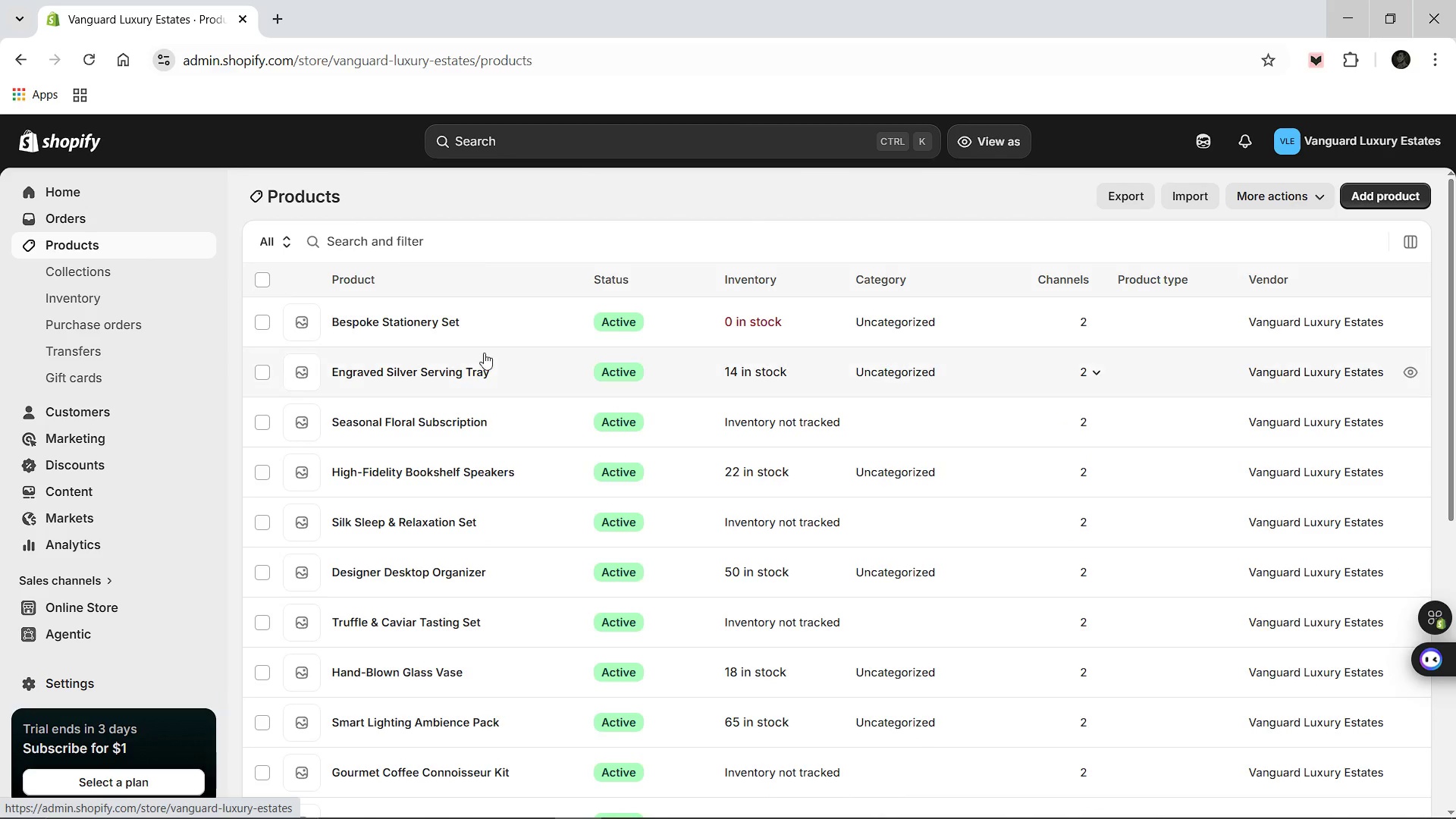 
left_click([424, 326])
 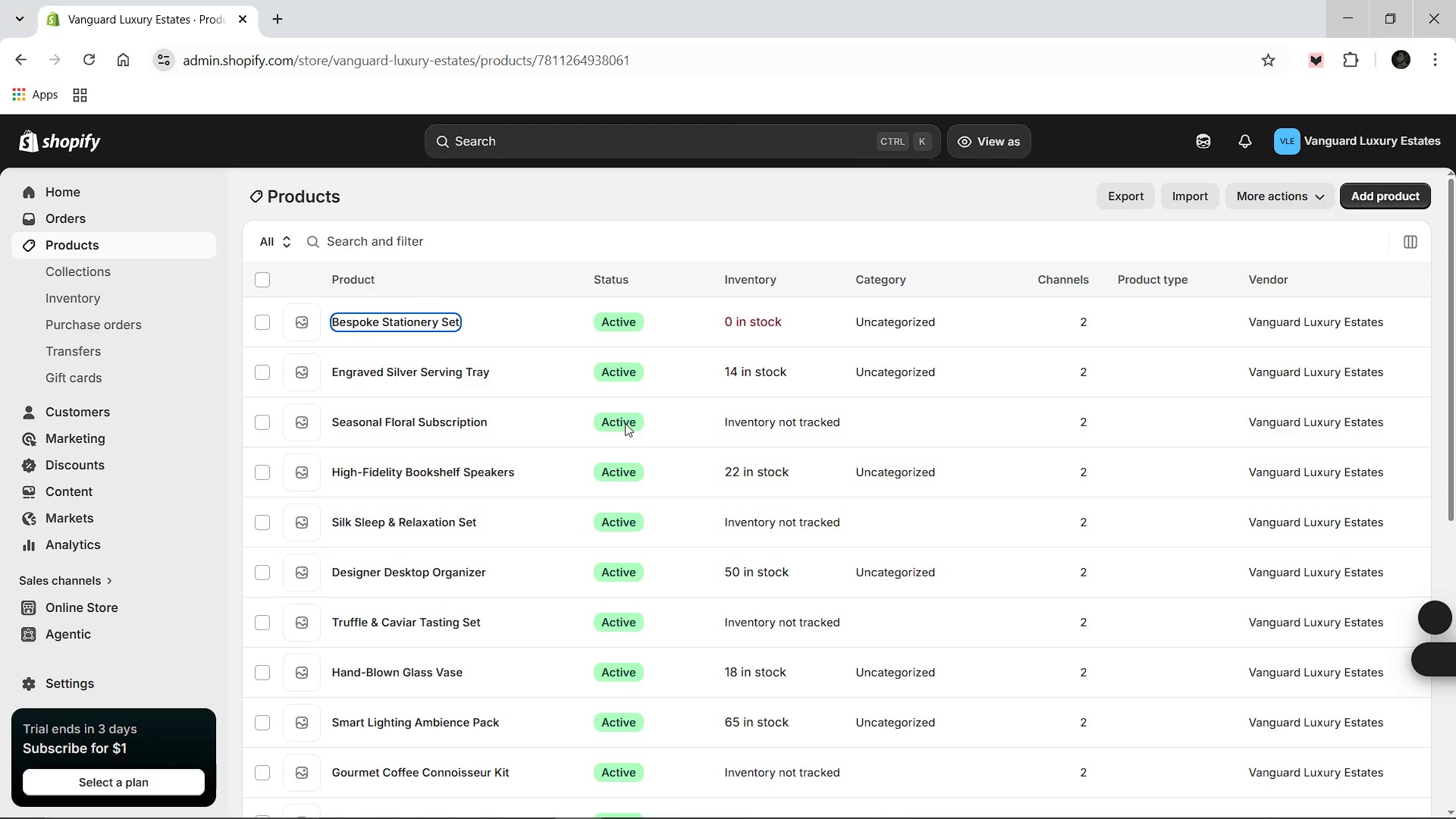 
scroll: coordinate [699, 525], scroll_direction: down, amount: 8.0
 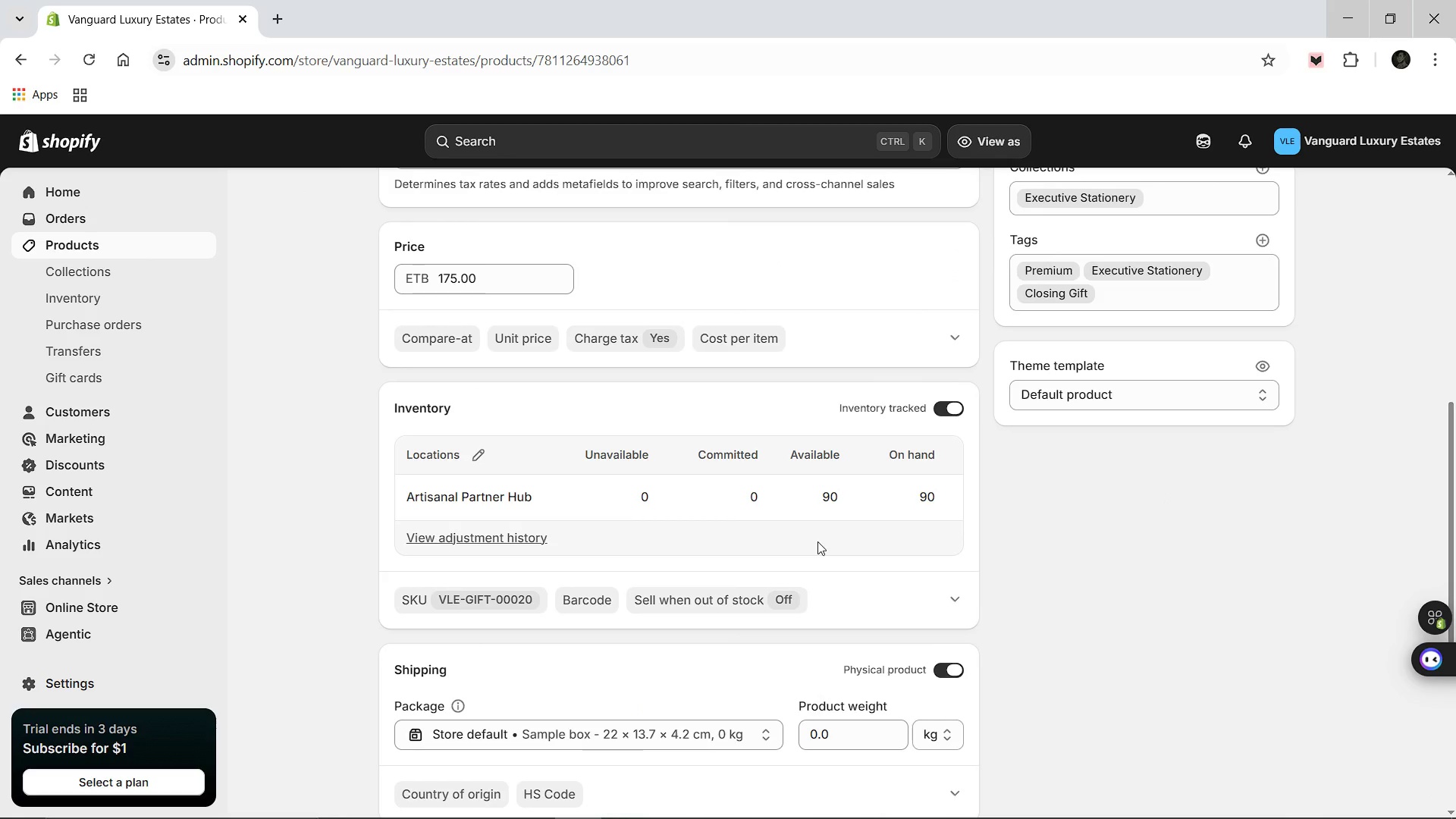 
scroll: coordinate [479, 375], scroll_direction: up, amount: 13.0
 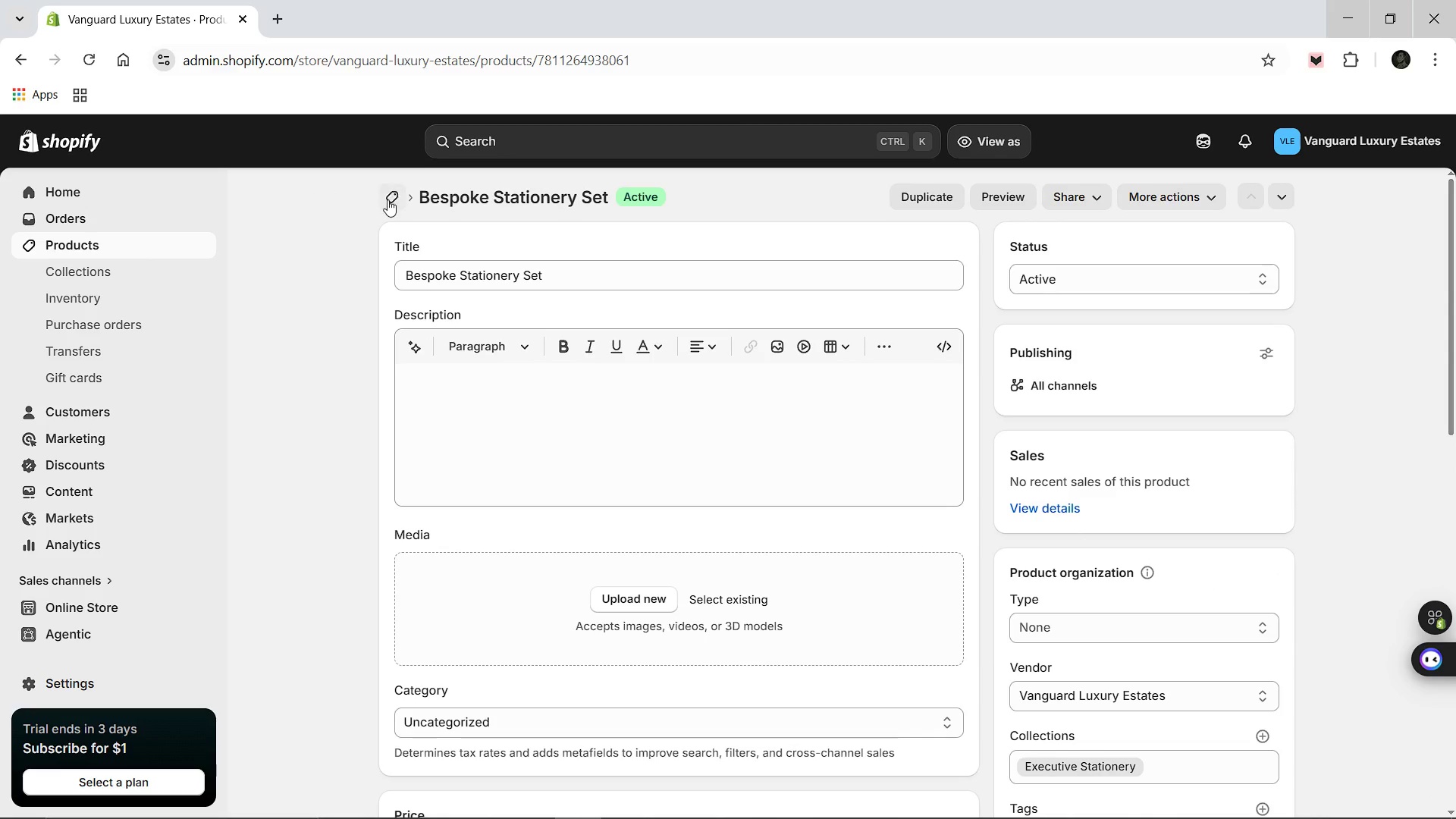 
left_click([386, 199])
 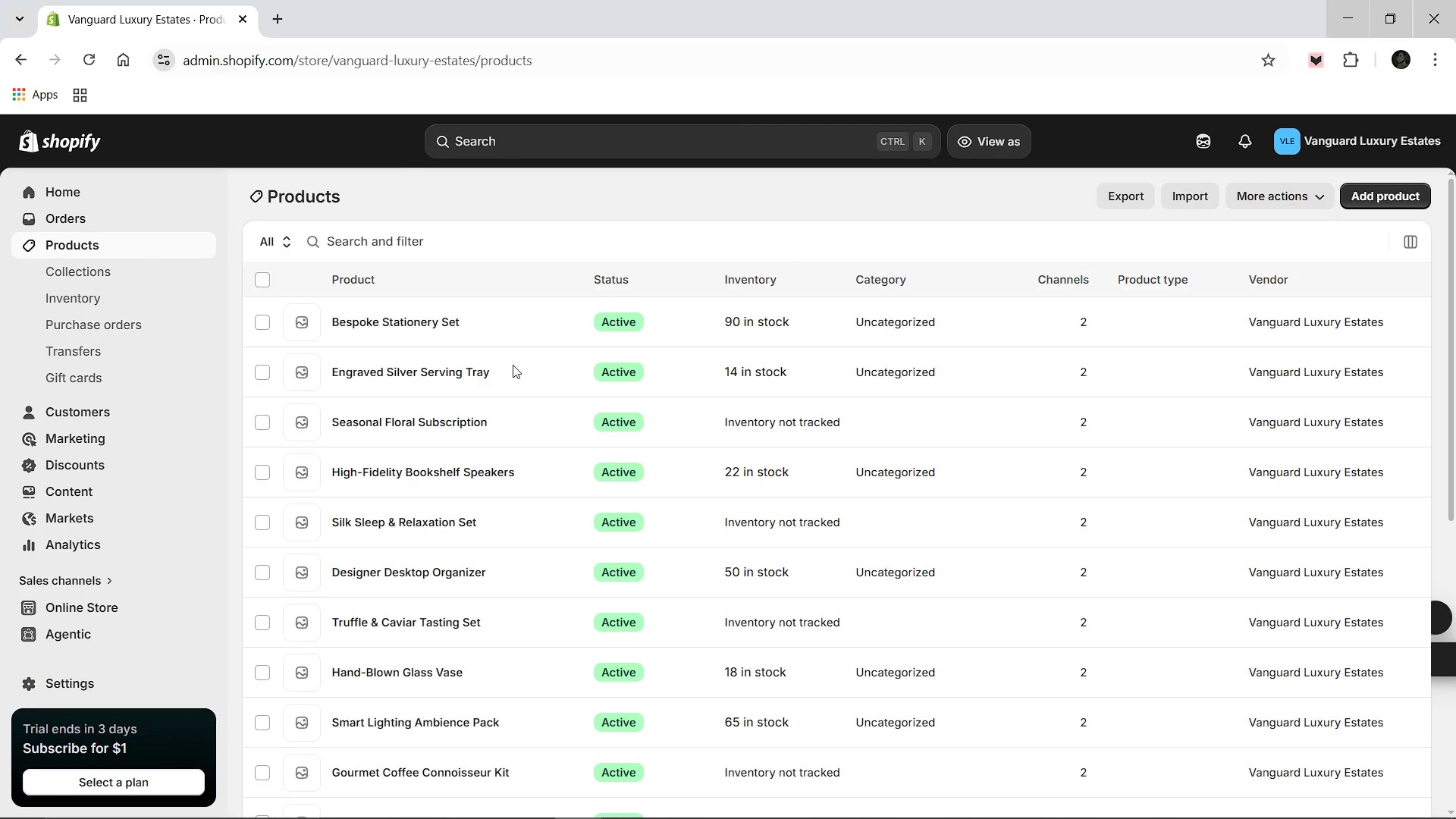 
scroll: coordinate [535, 410], scroll_direction: down, amount: 13.0
 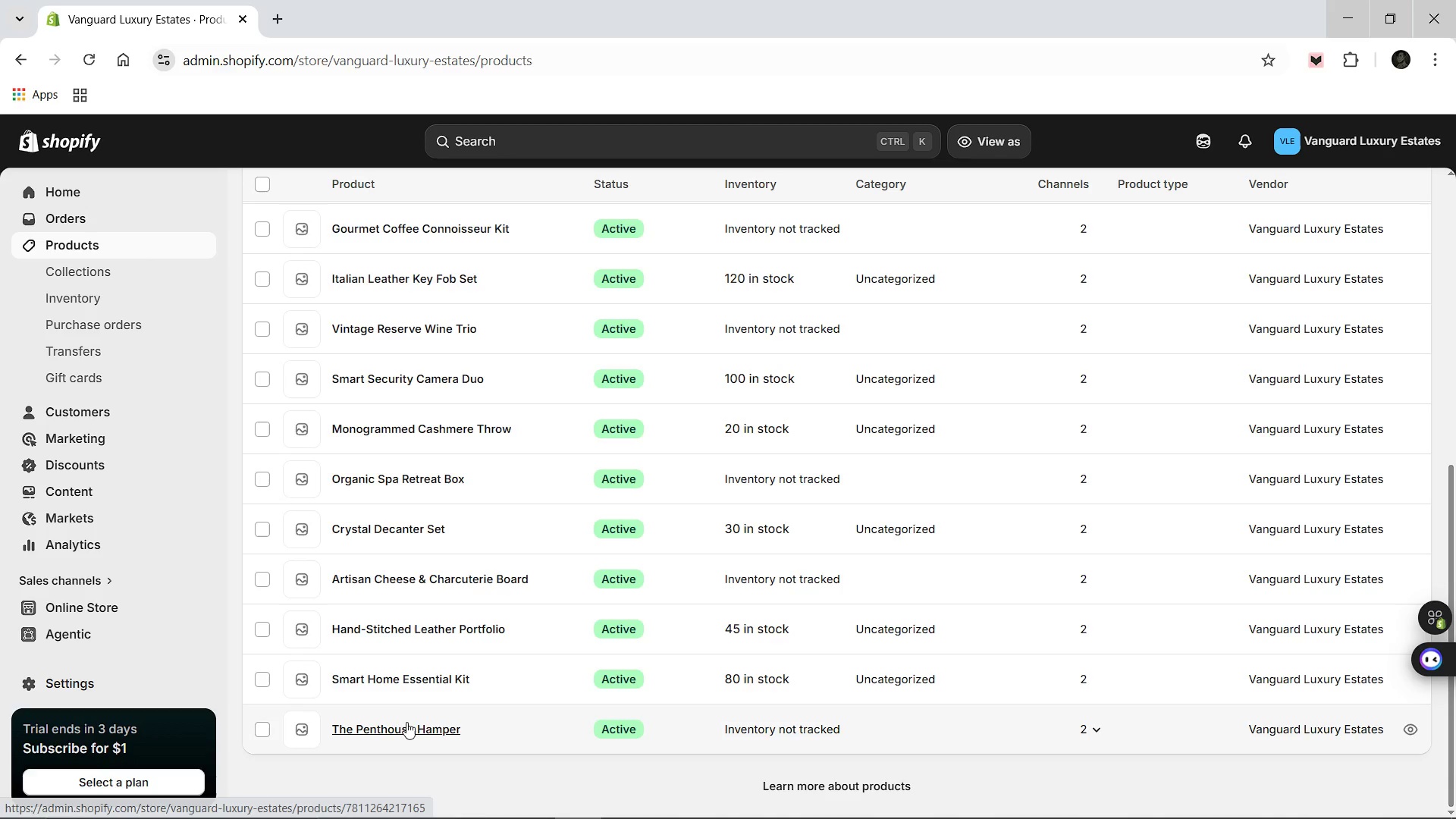 
left_click([407, 725])
 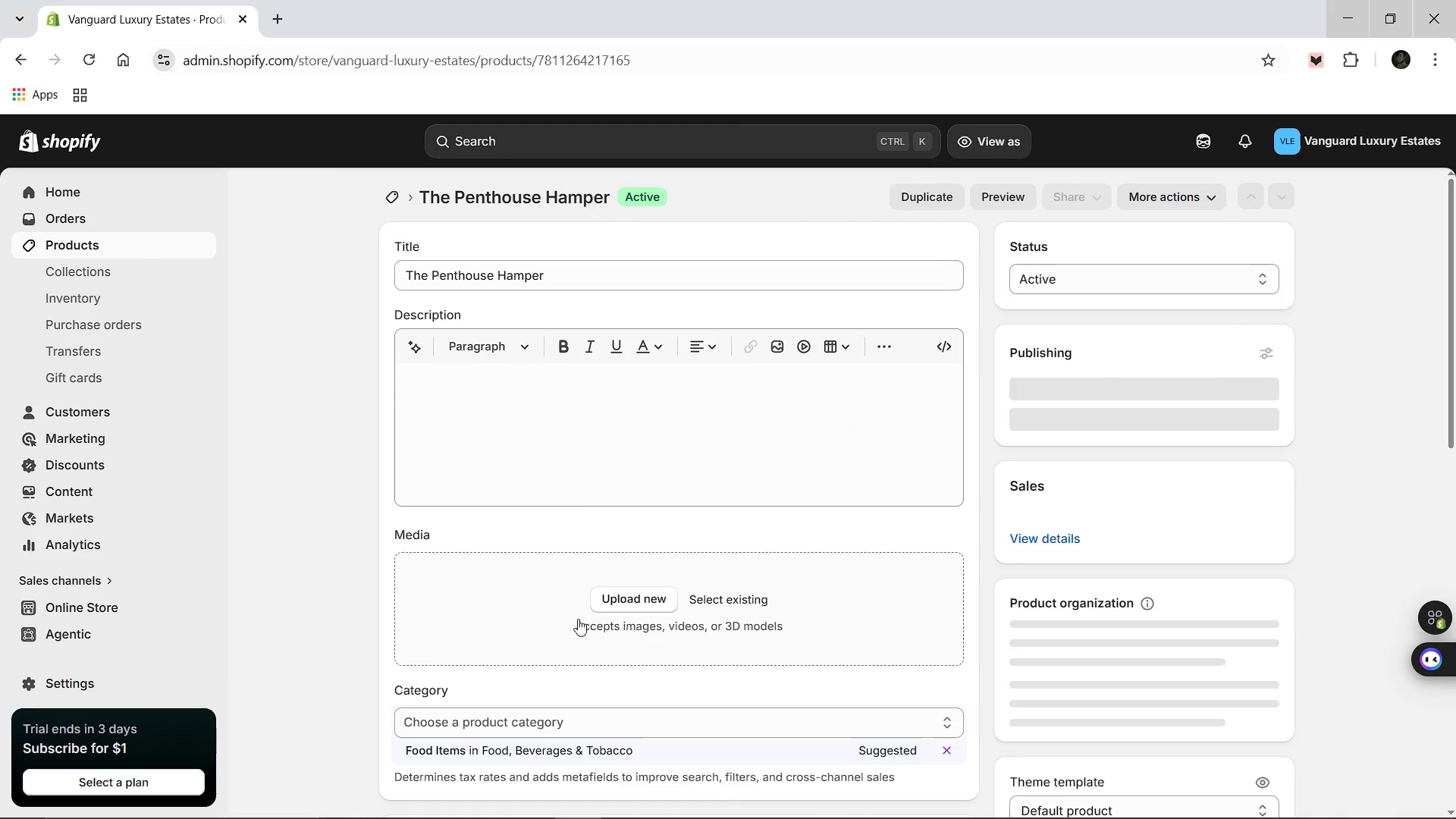 
scroll: coordinate [709, 667], scroll_direction: down, amount: 4.0
 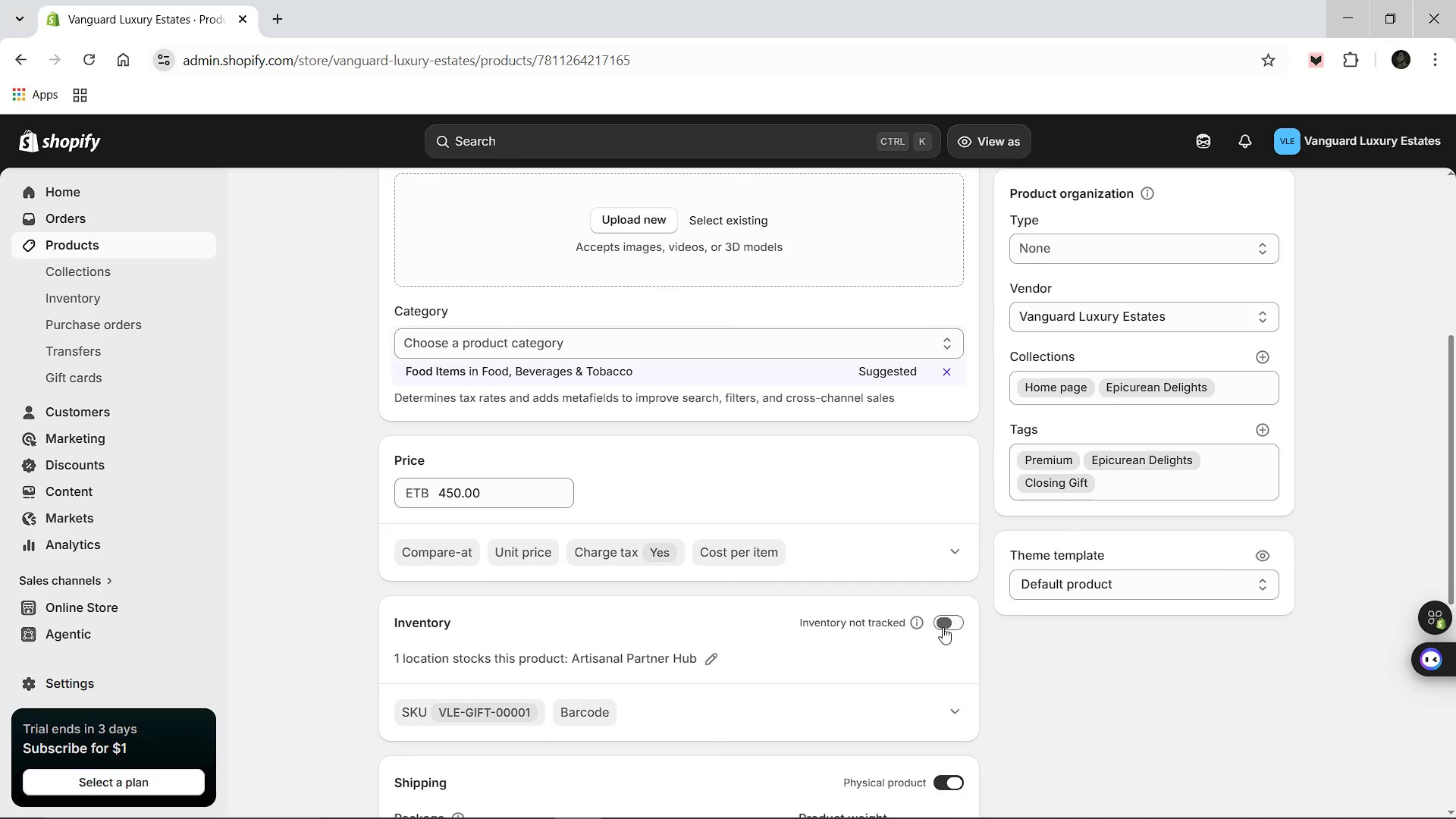 
left_click([710, 661])
 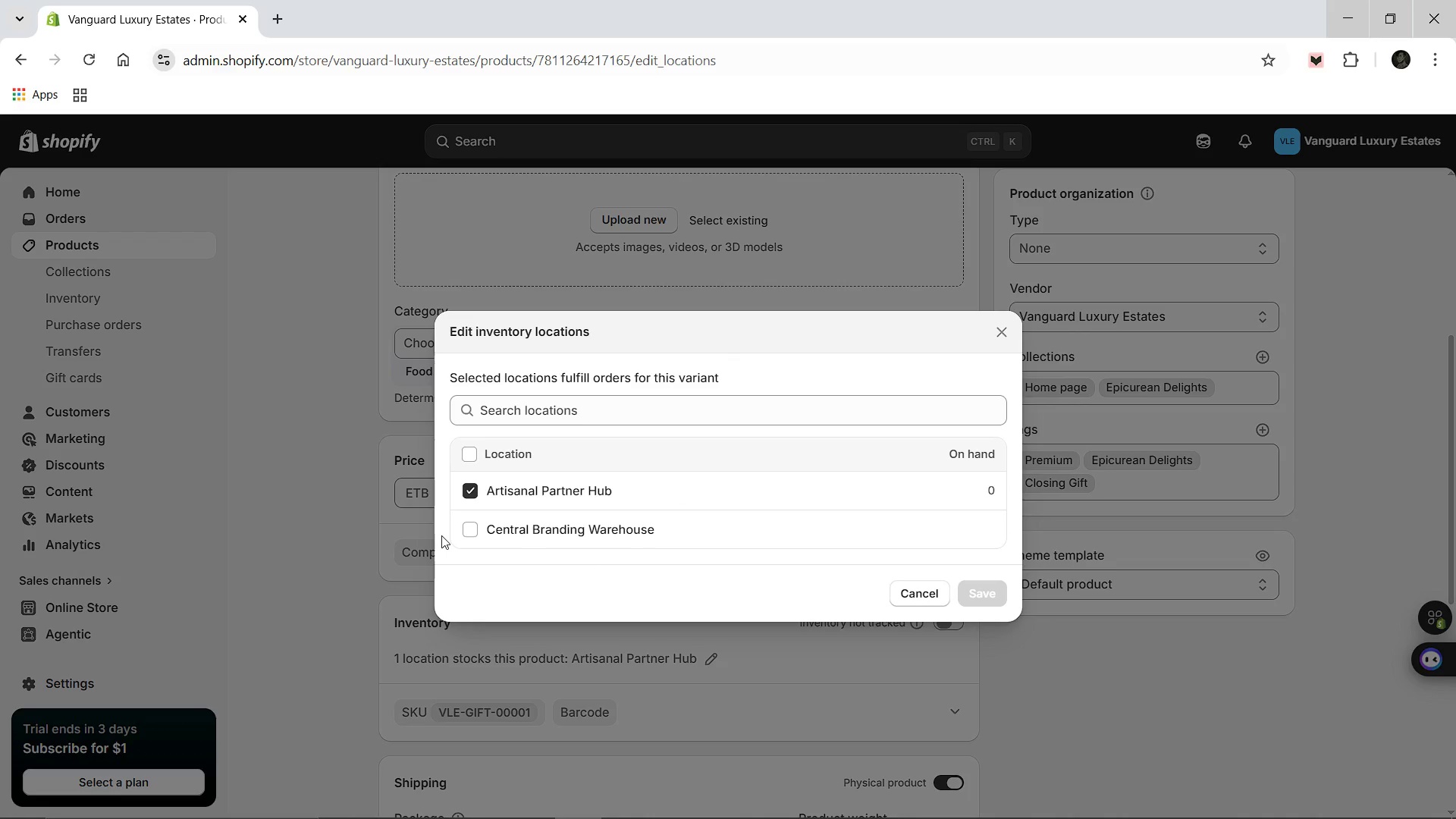 
wait(5.39)
 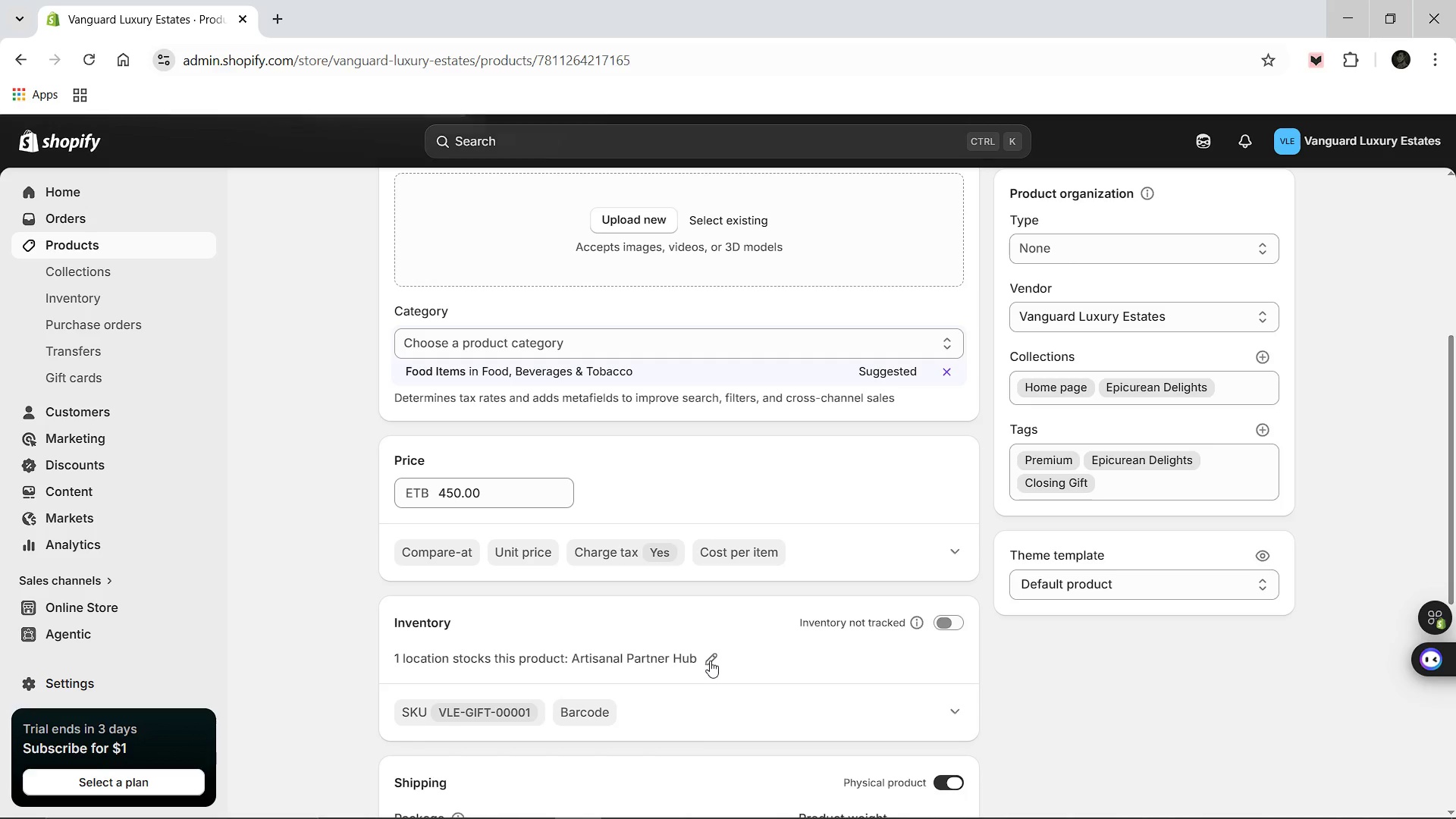 
left_click([469, 529])
 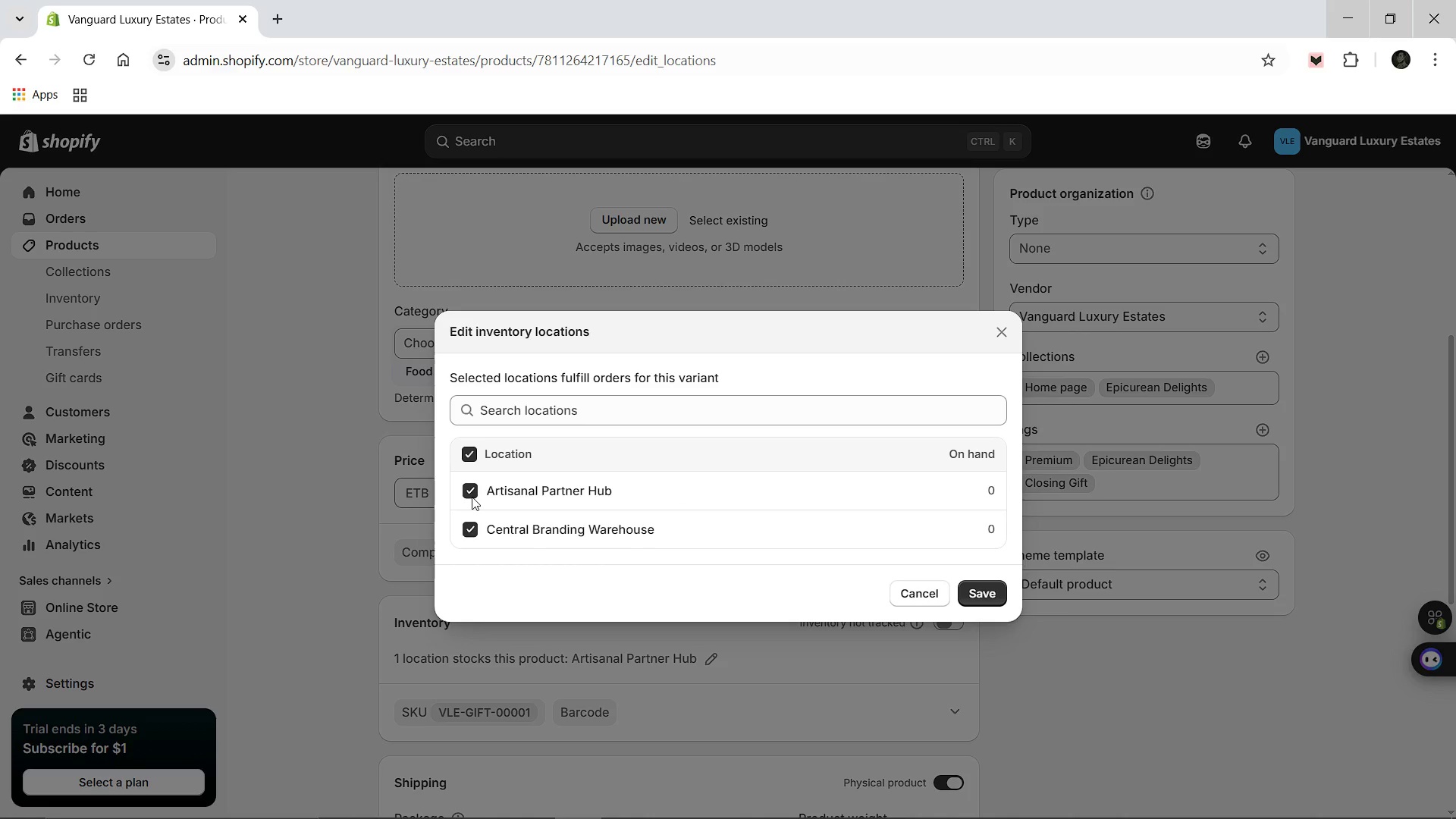 
left_click([472, 492])
 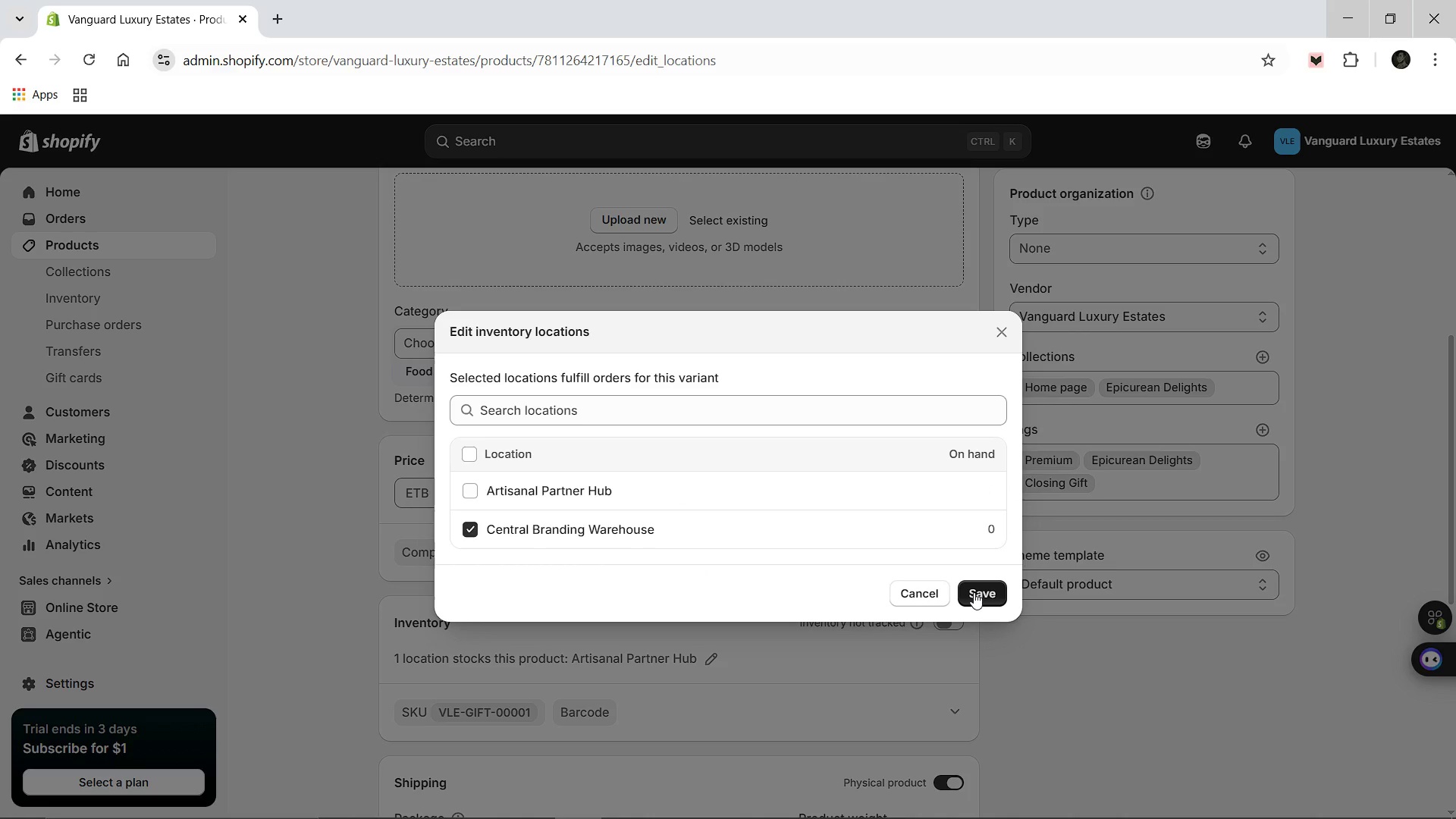 
left_click([974, 592])
 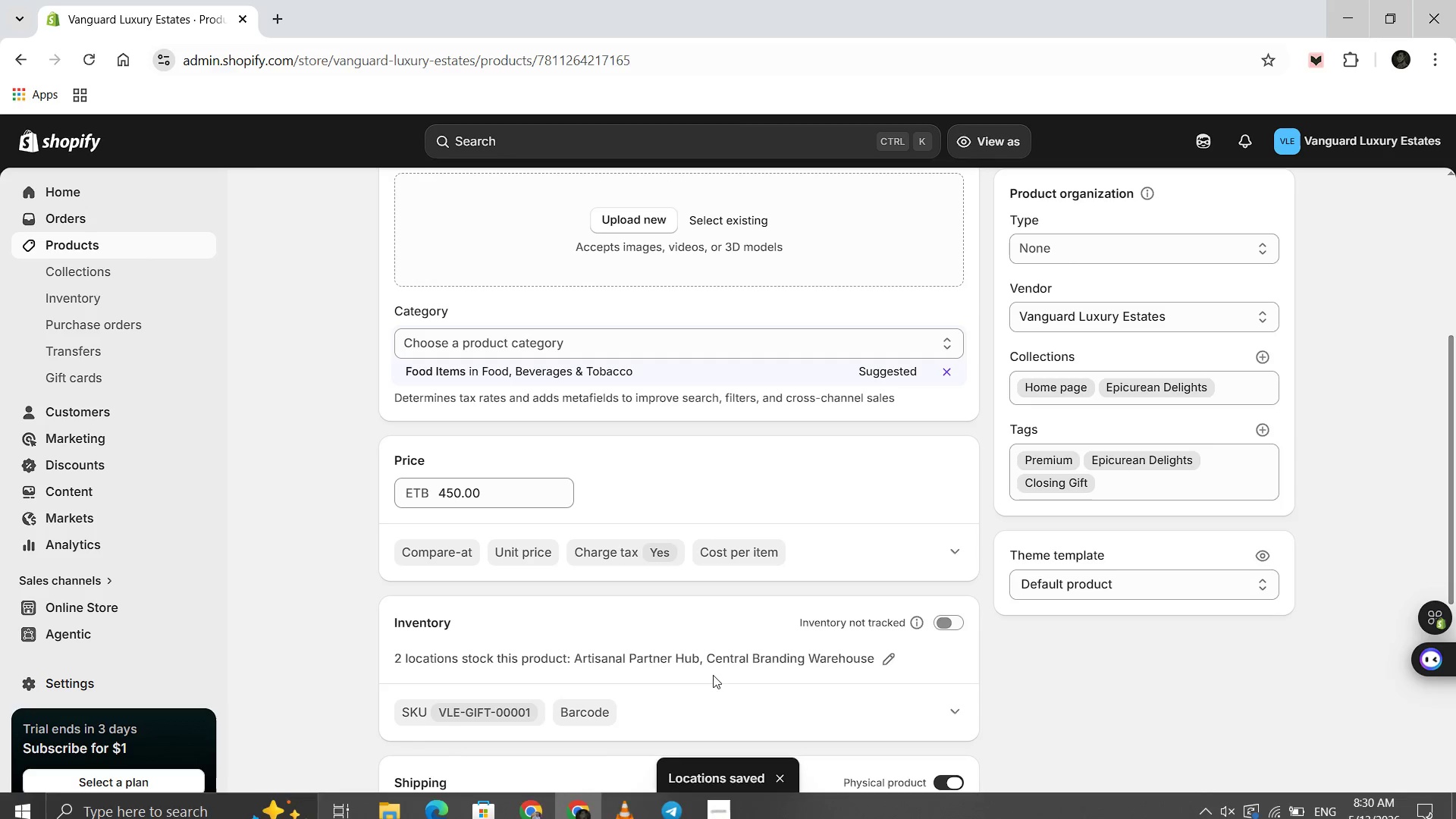 
wait(6.47)
 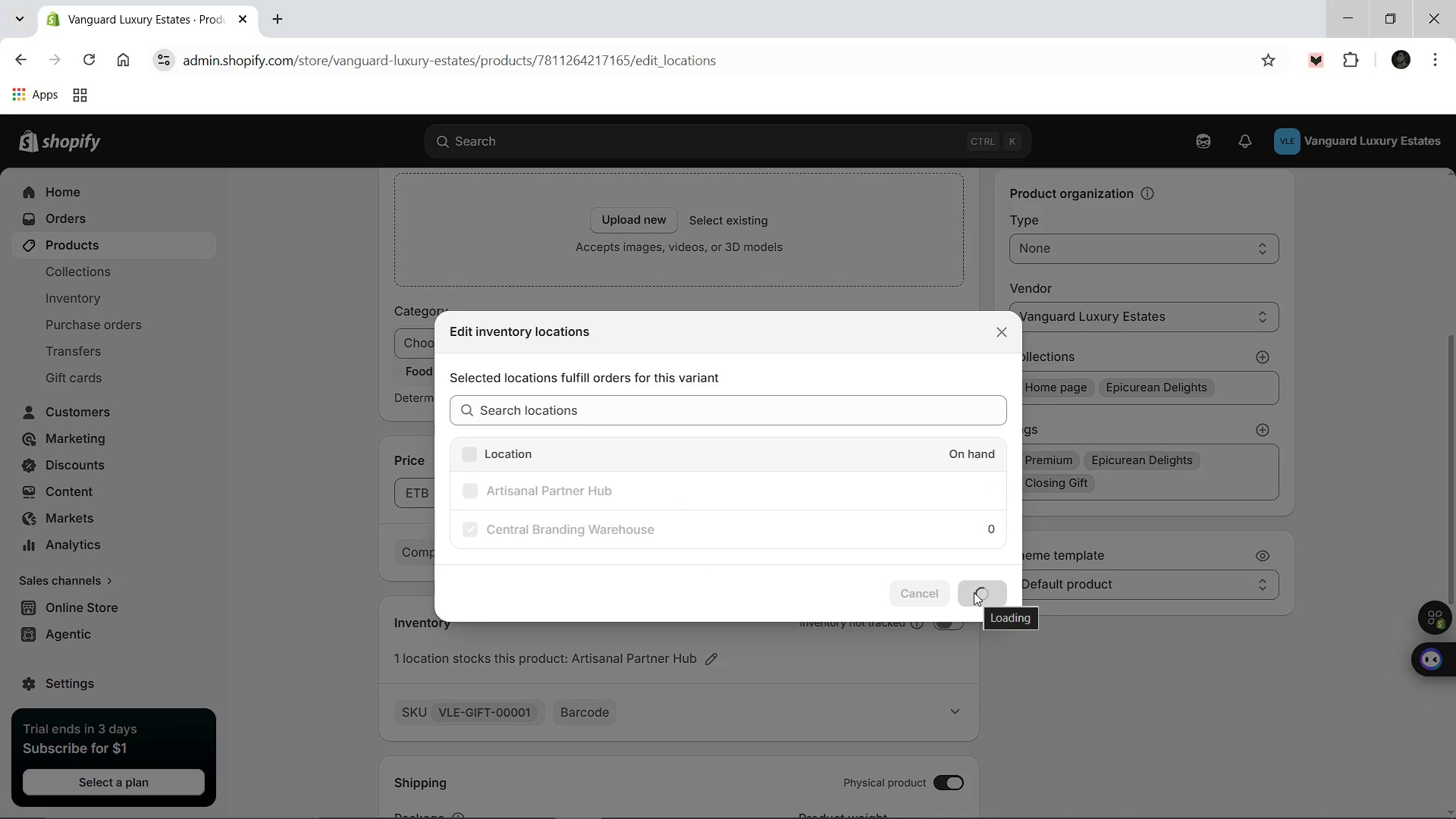 
left_click([890, 659])
 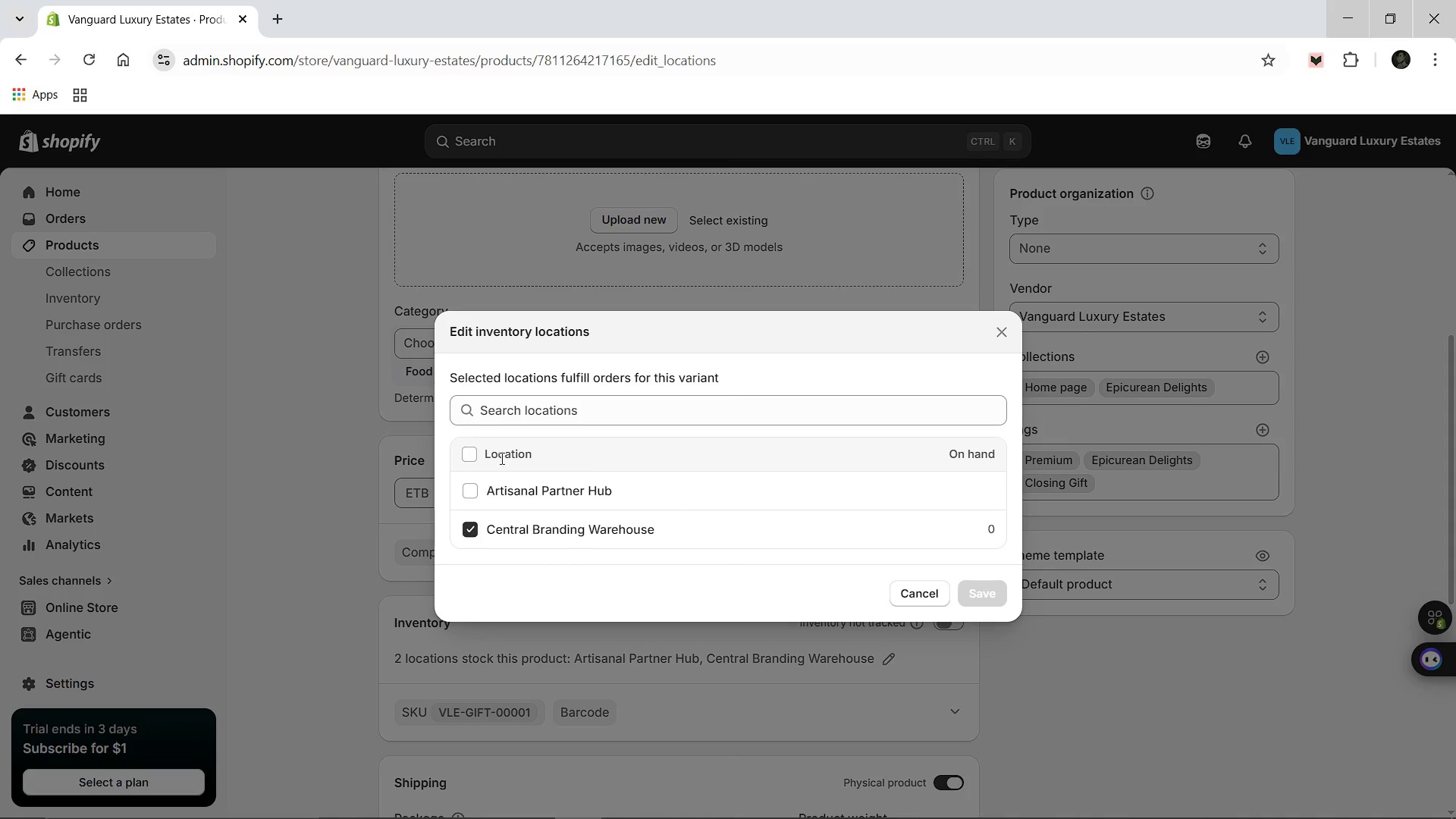 
wait(5.25)
 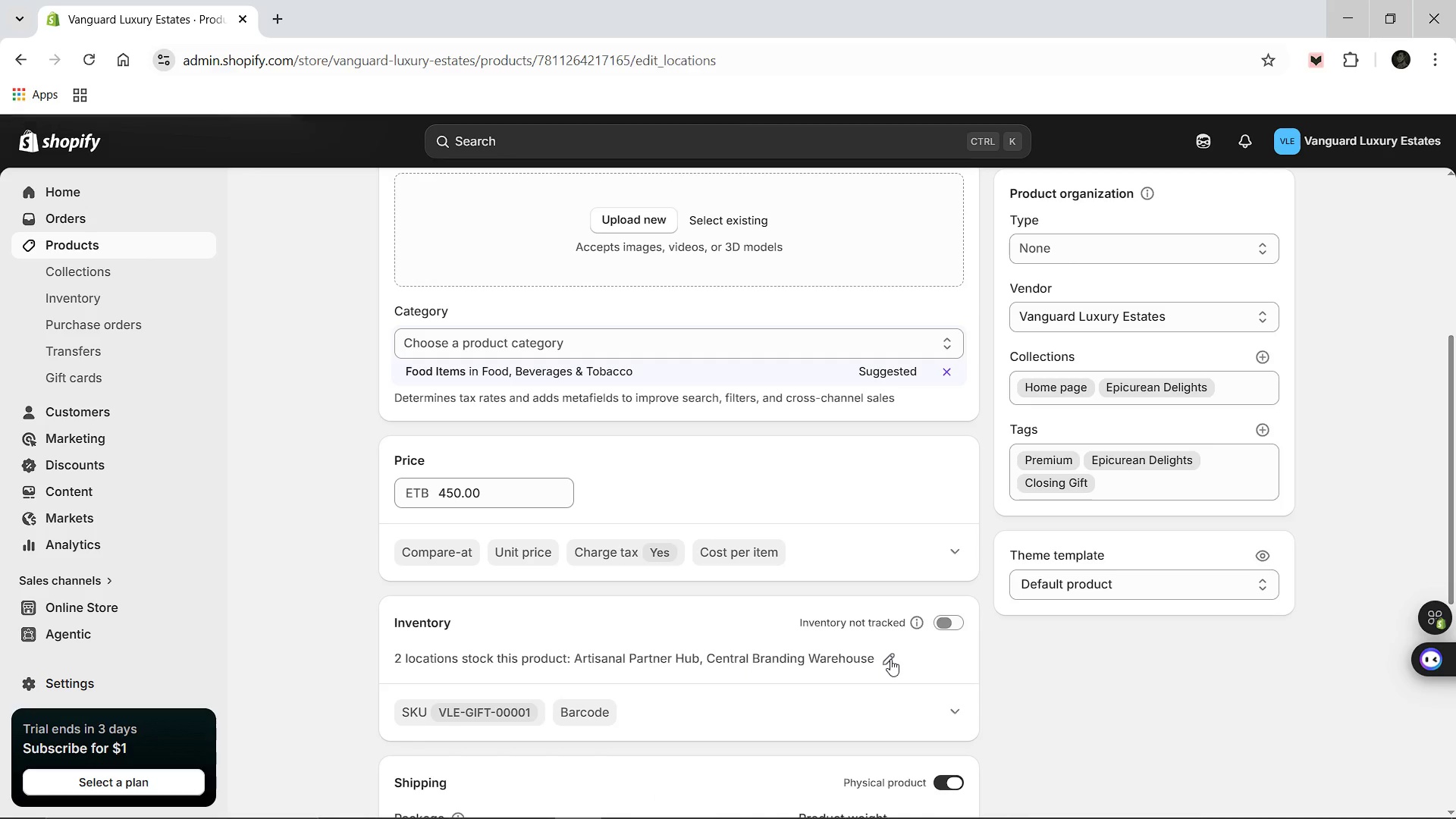 
left_click([465, 455])
 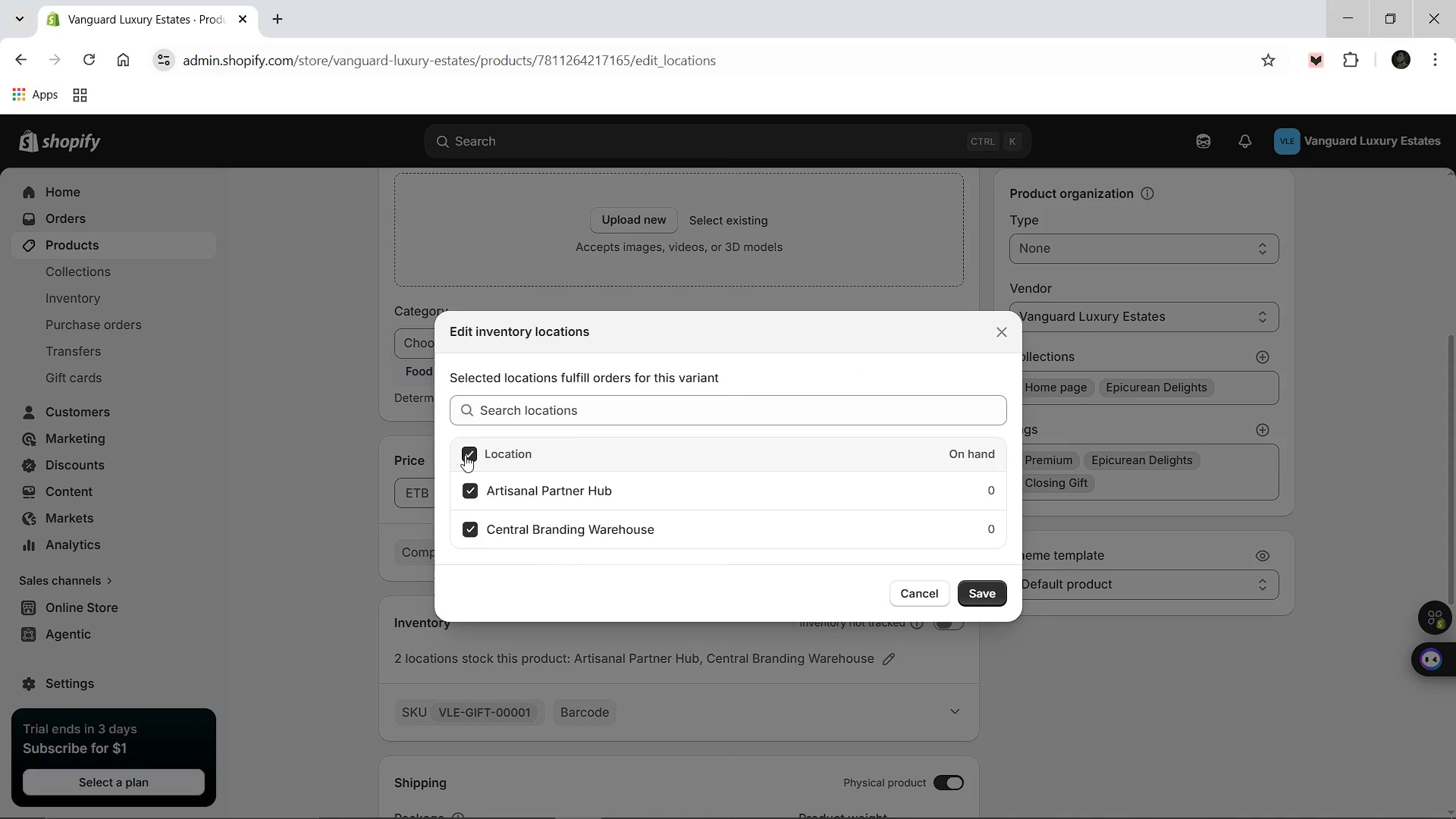 
left_click([465, 455])
 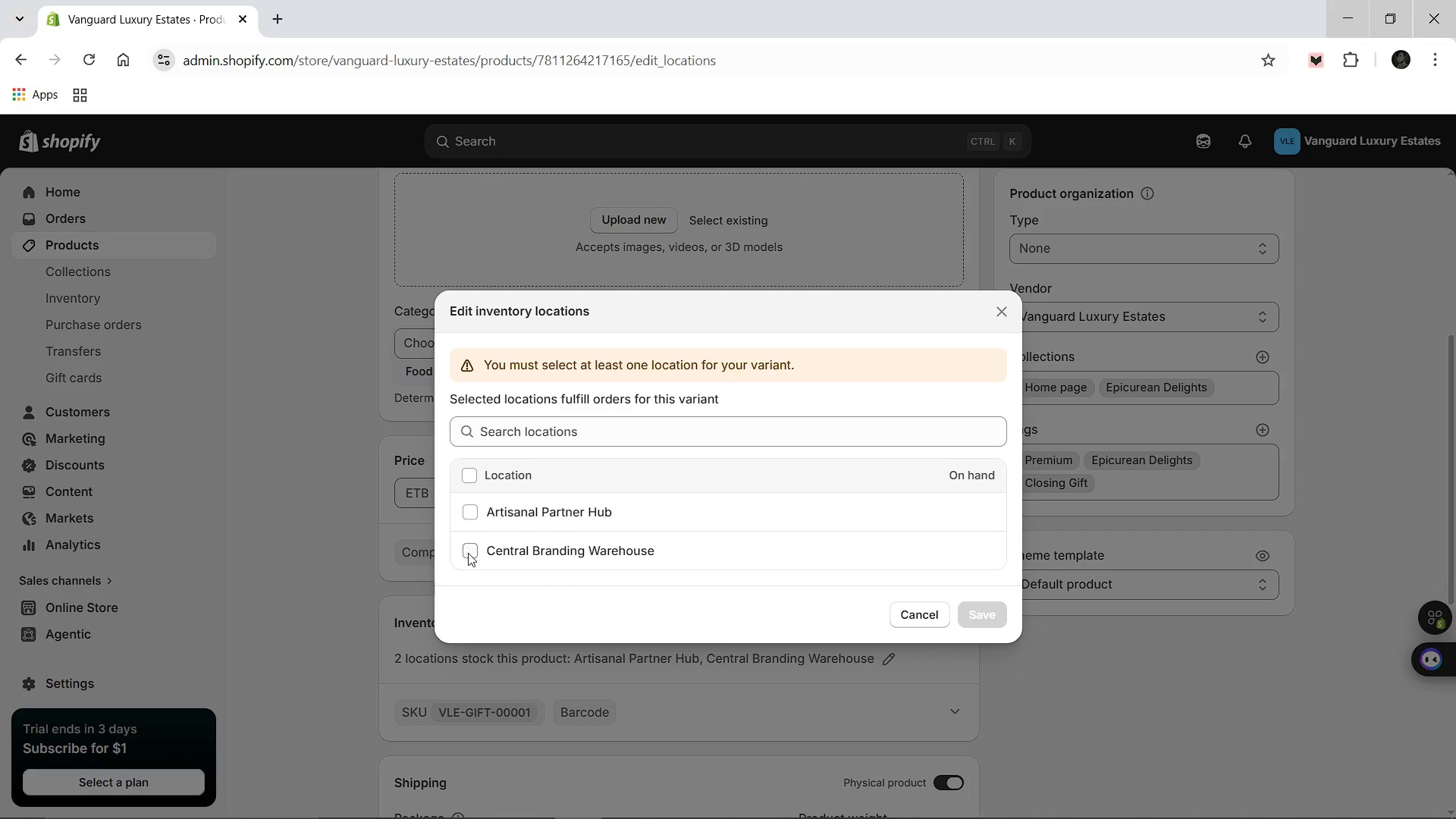 
left_click([469, 553])
 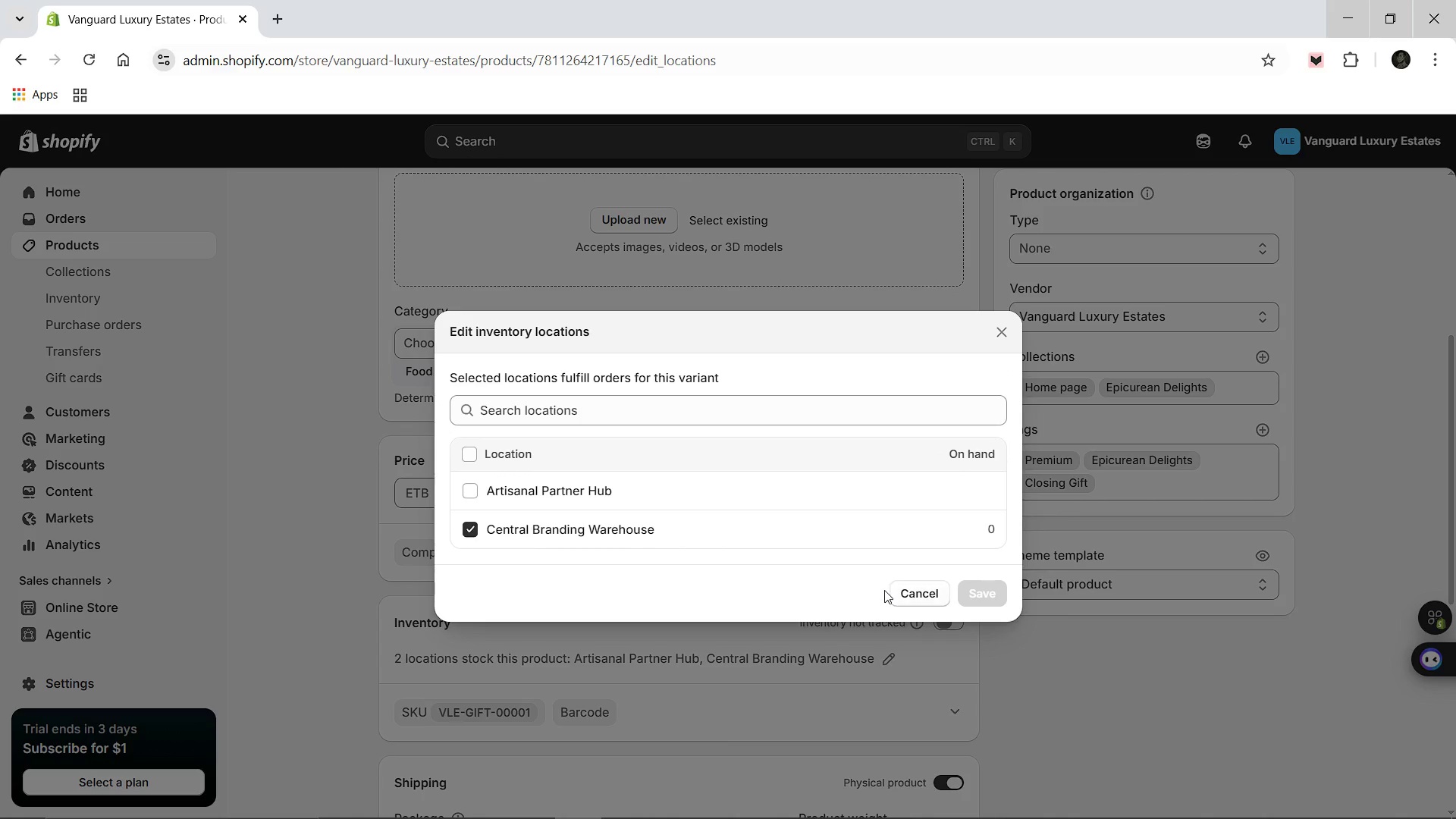 
left_click([918, 592])
 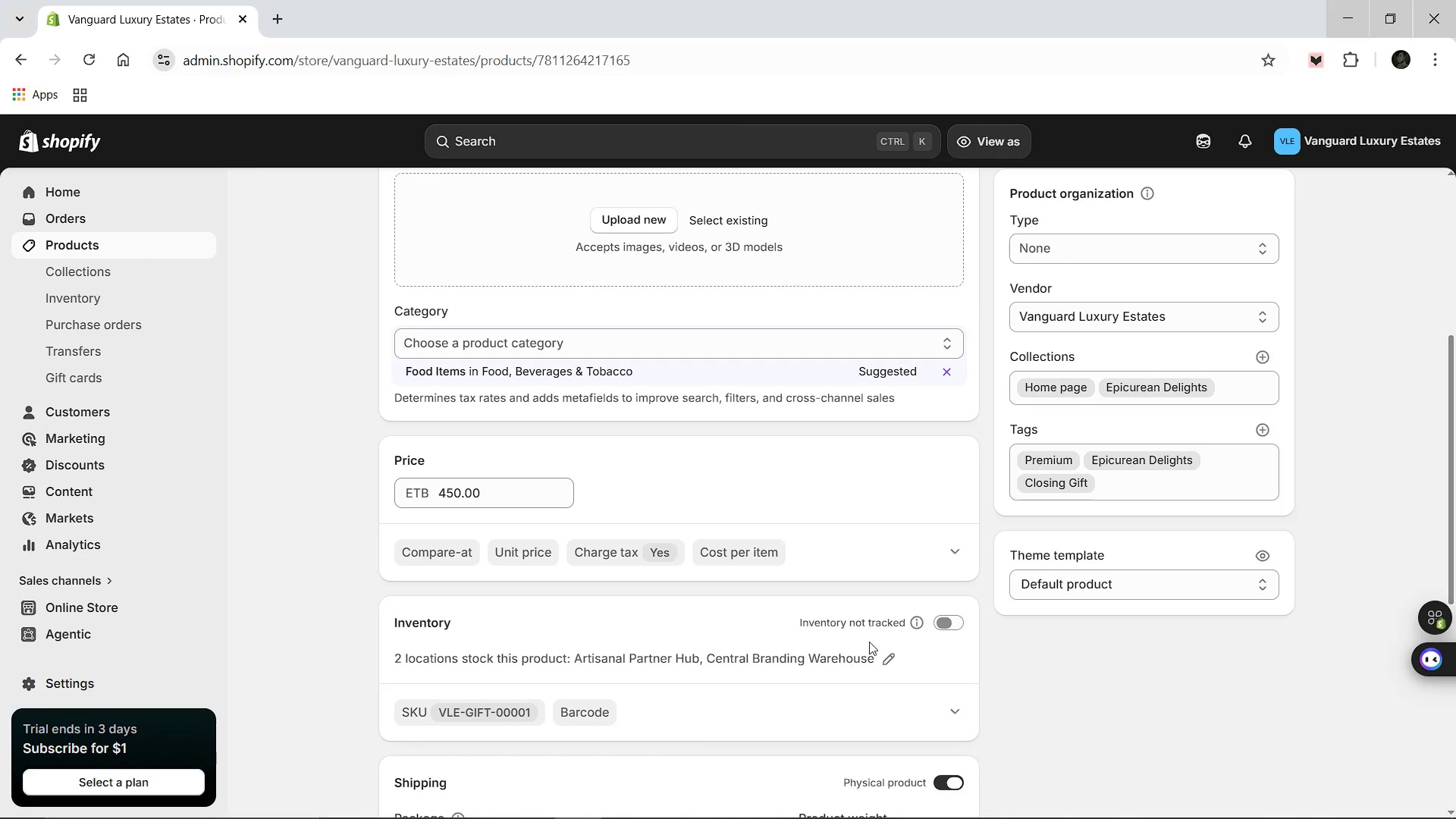 
left_click([947, 622])
 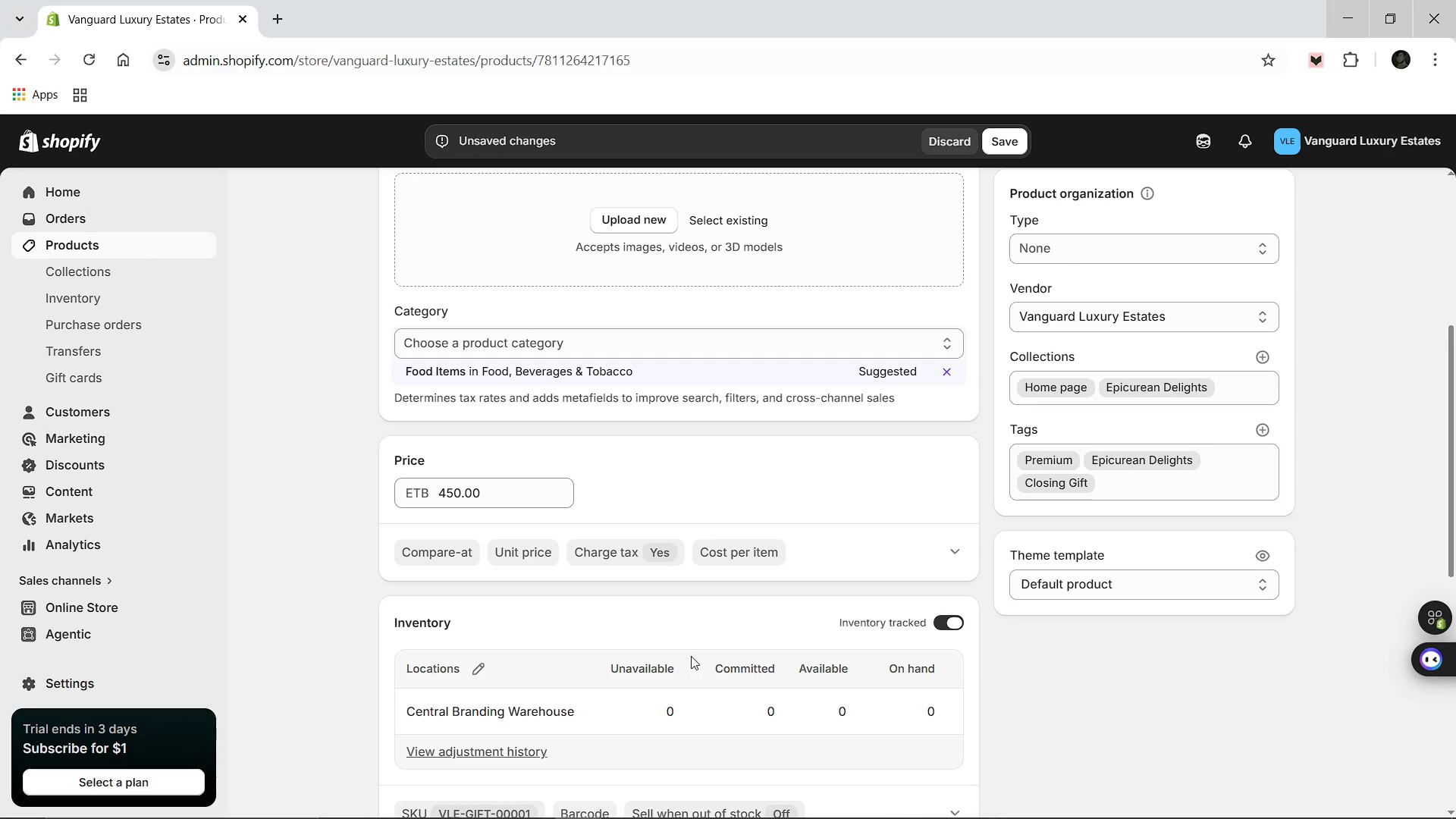 
scroll: coordinate [679, 659], scroll_direction: down, amount: 1.0
 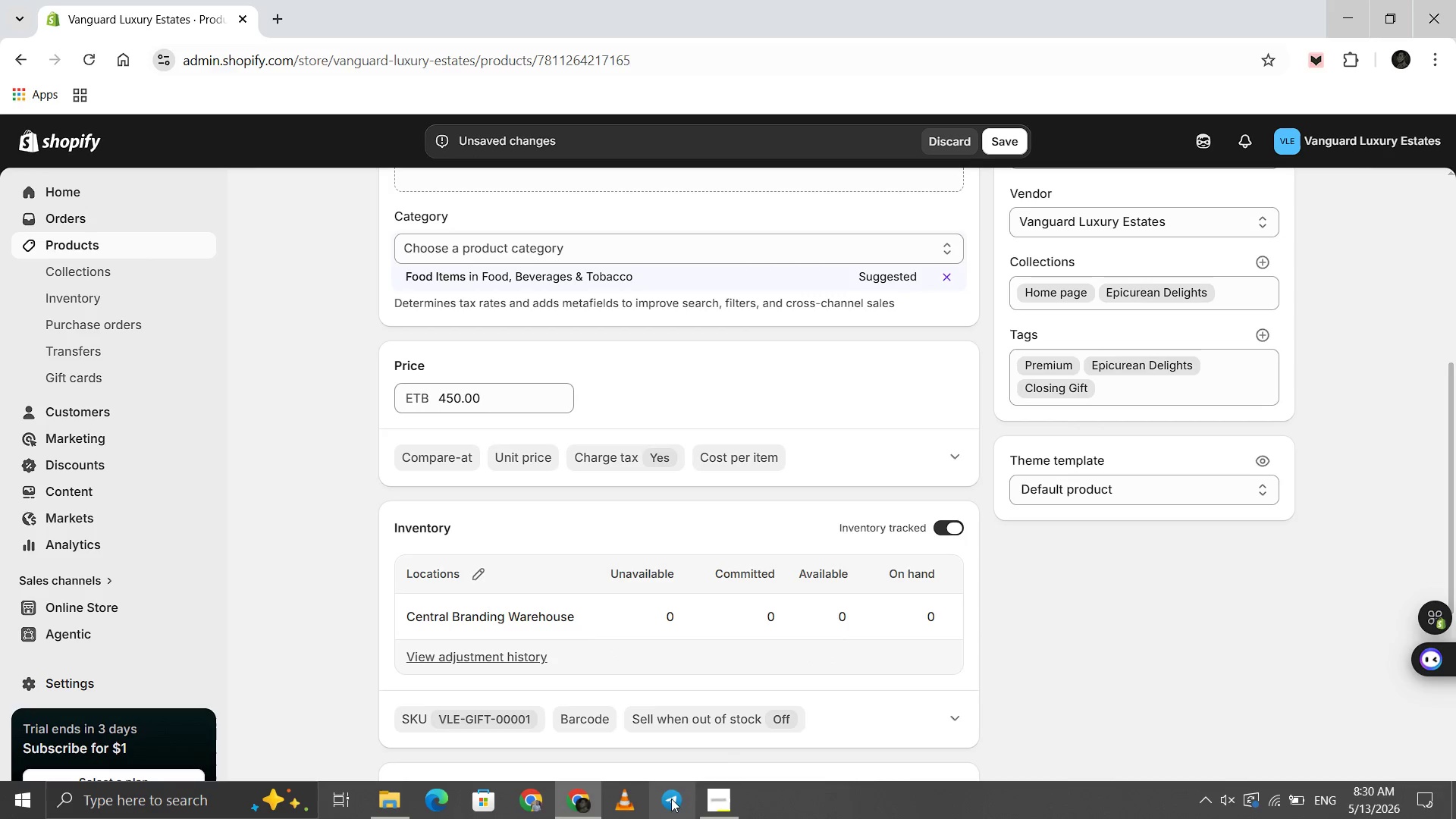 
left_click([711, 794])